 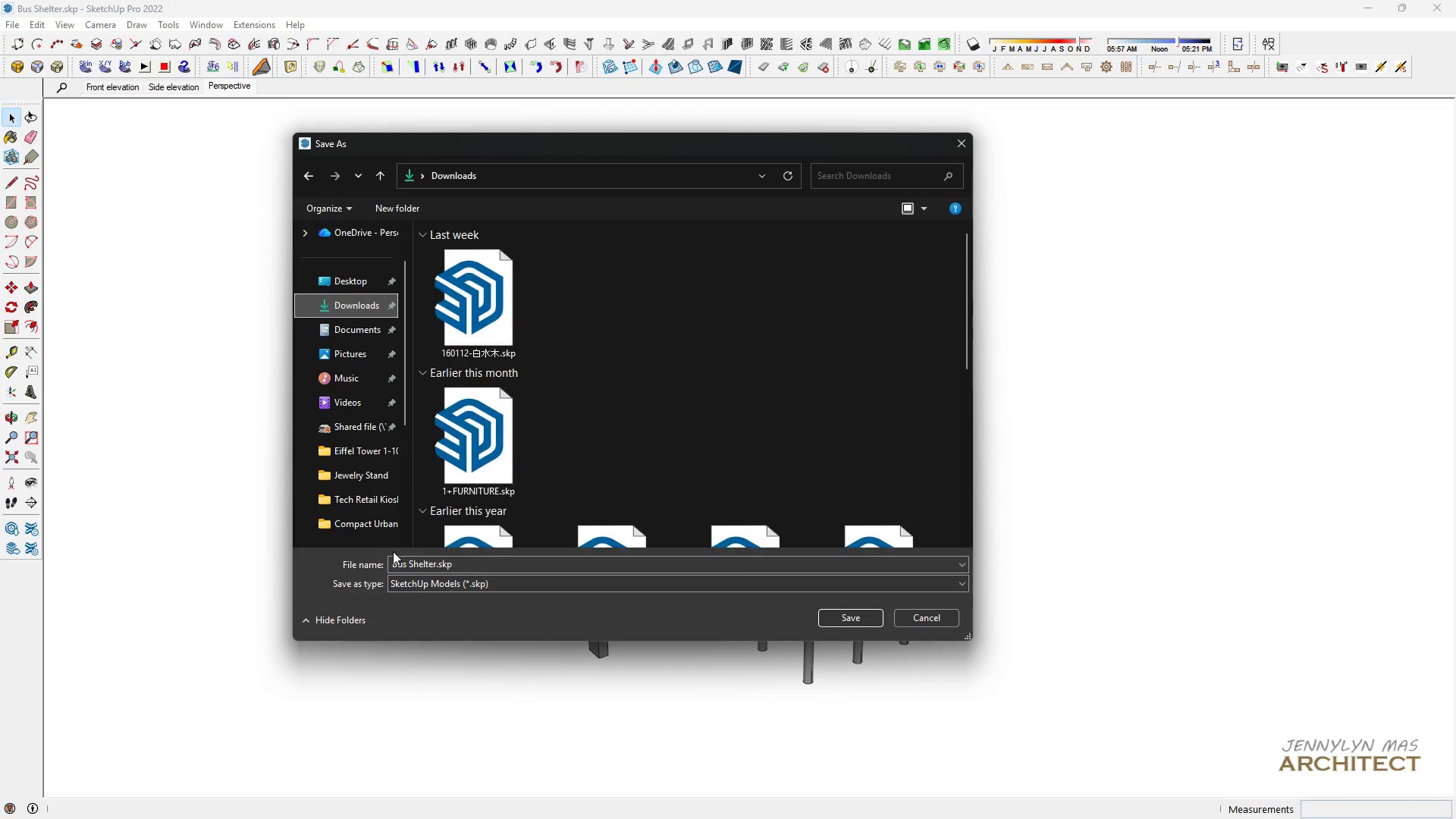 
left_click([503, 585])
 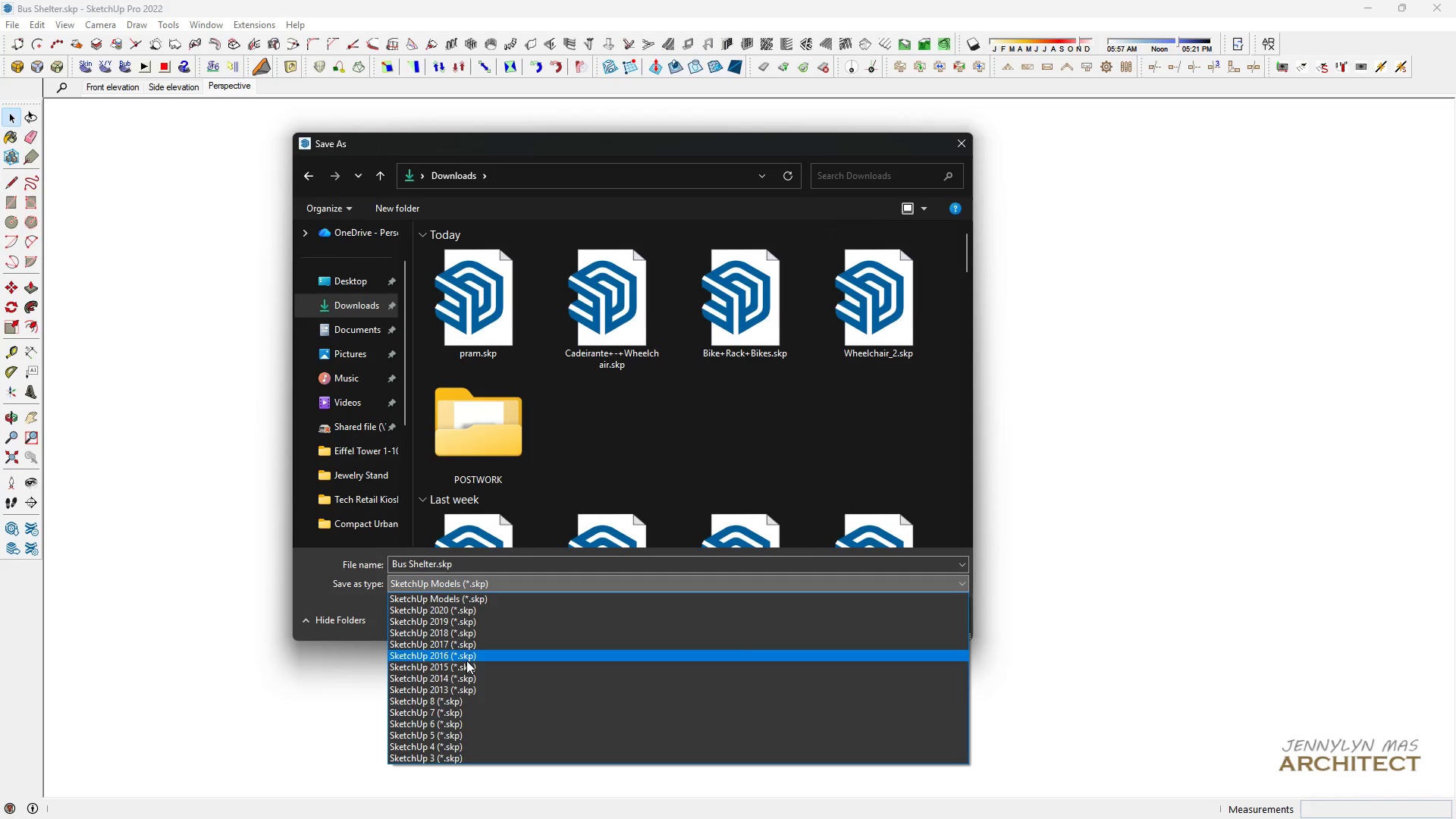 
left_click([460, 665])
 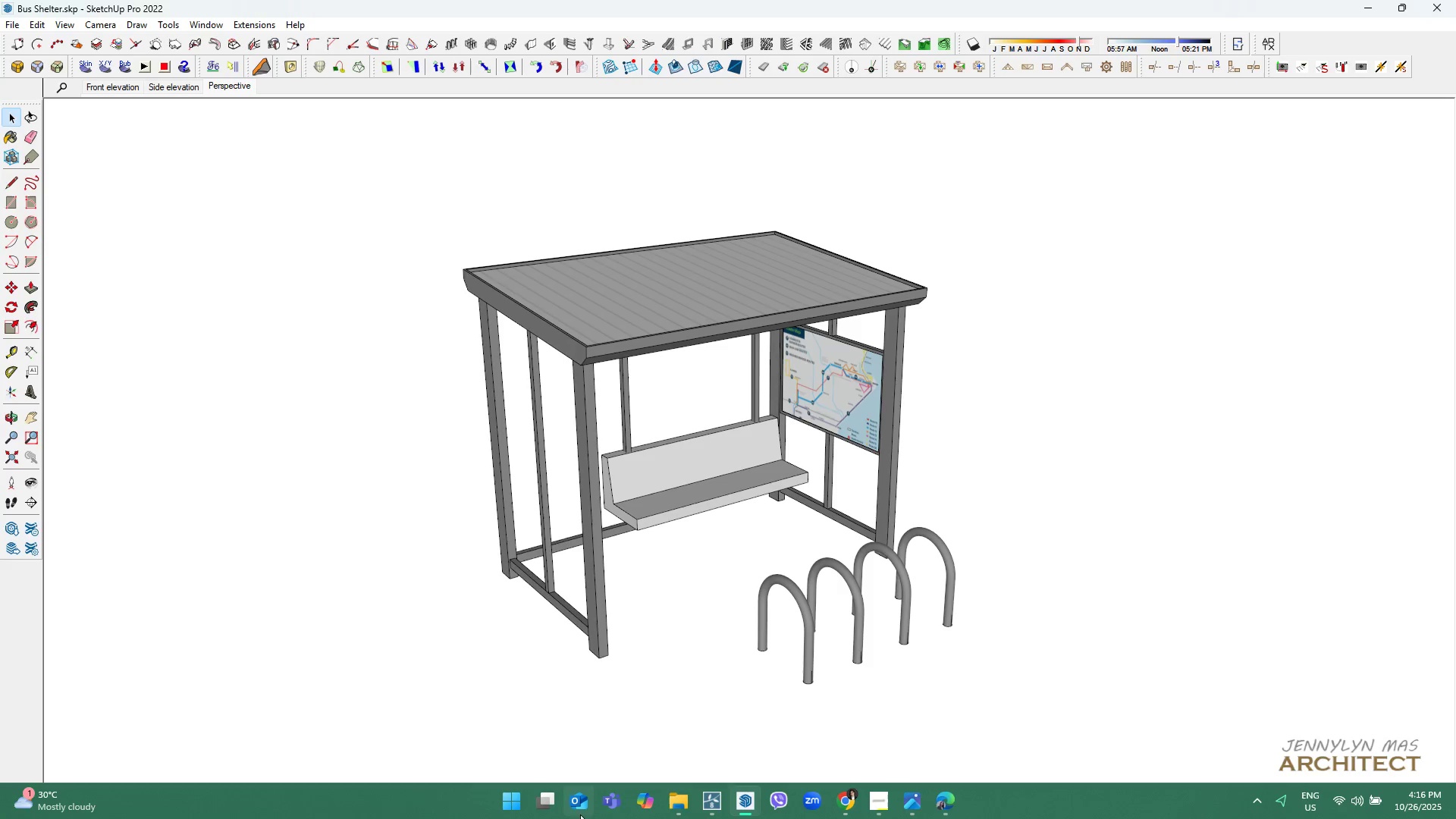 
left_click([706, 798])
 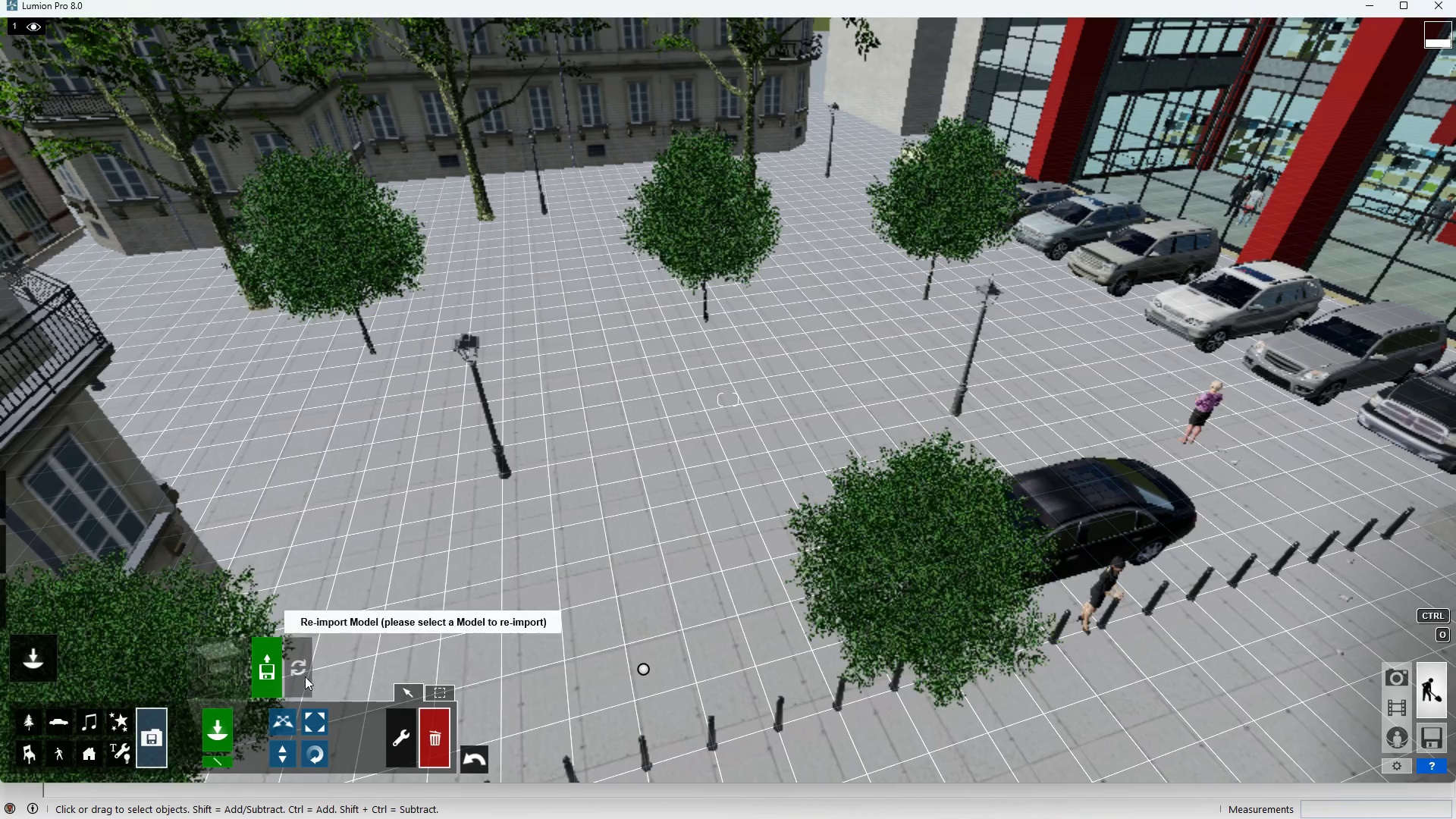 
left_click([281, 673])
 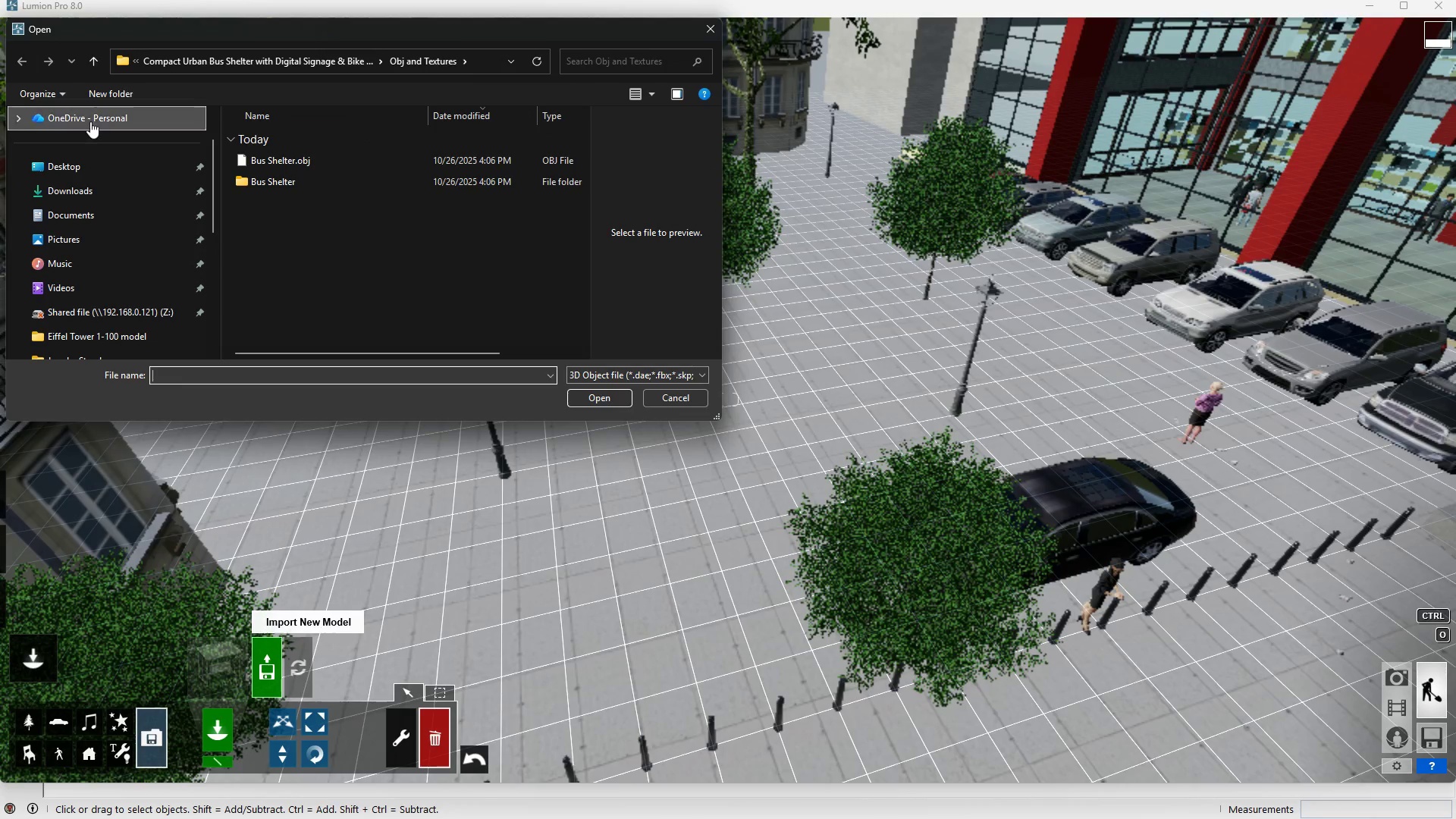 
left_click([65, 190])
 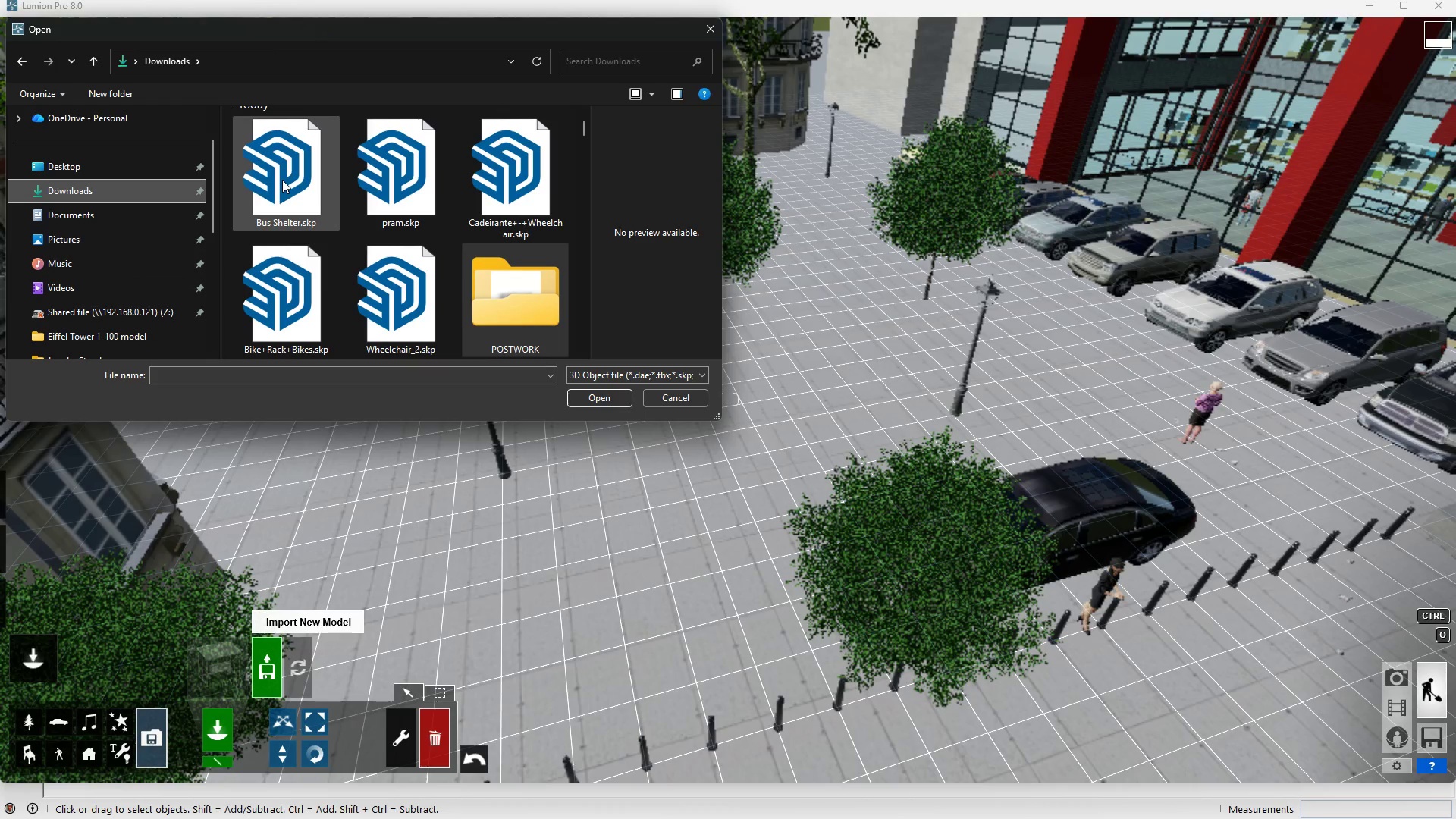 
double_click([282, 180])
 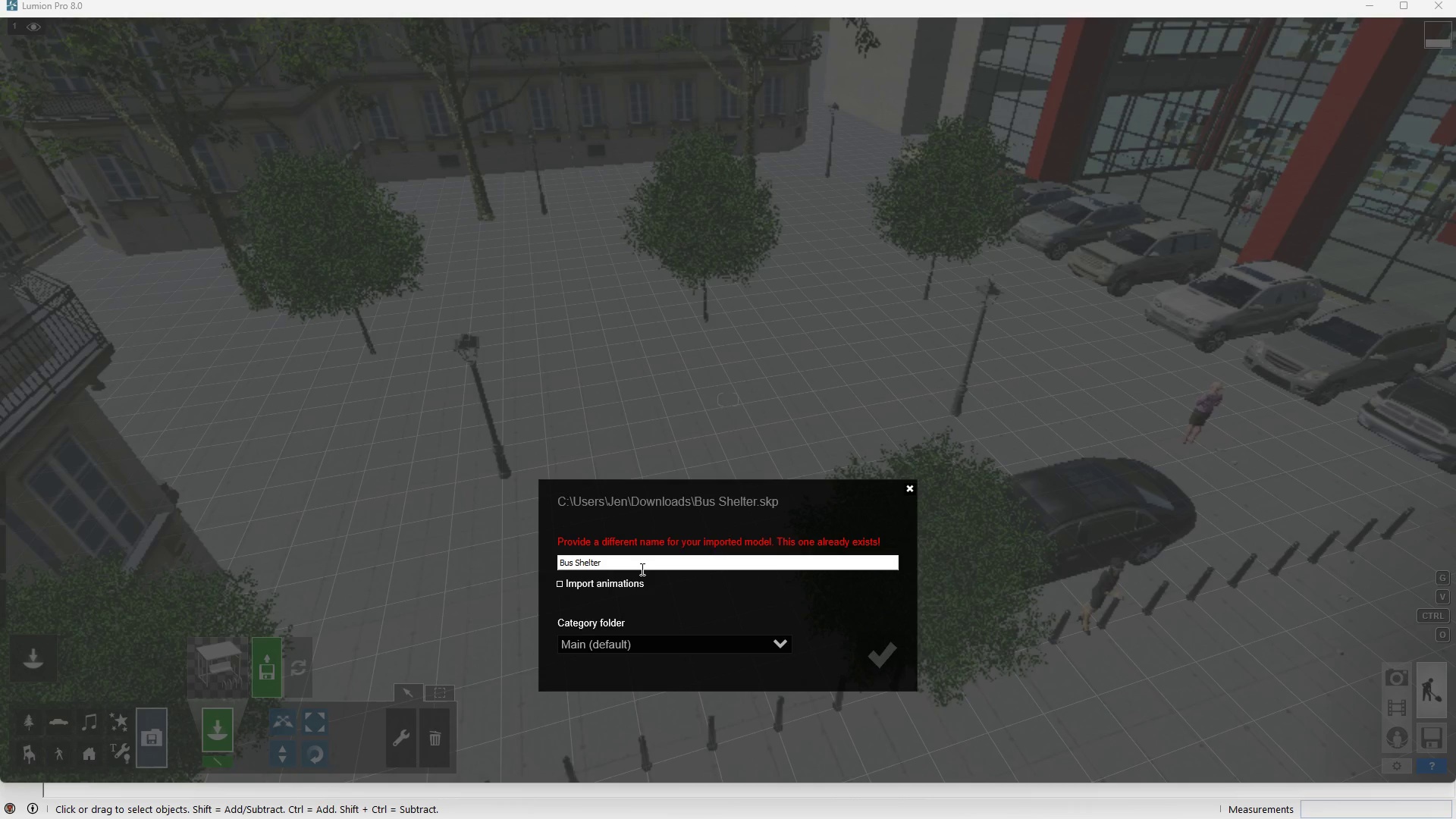 
left_click([641, 568])
 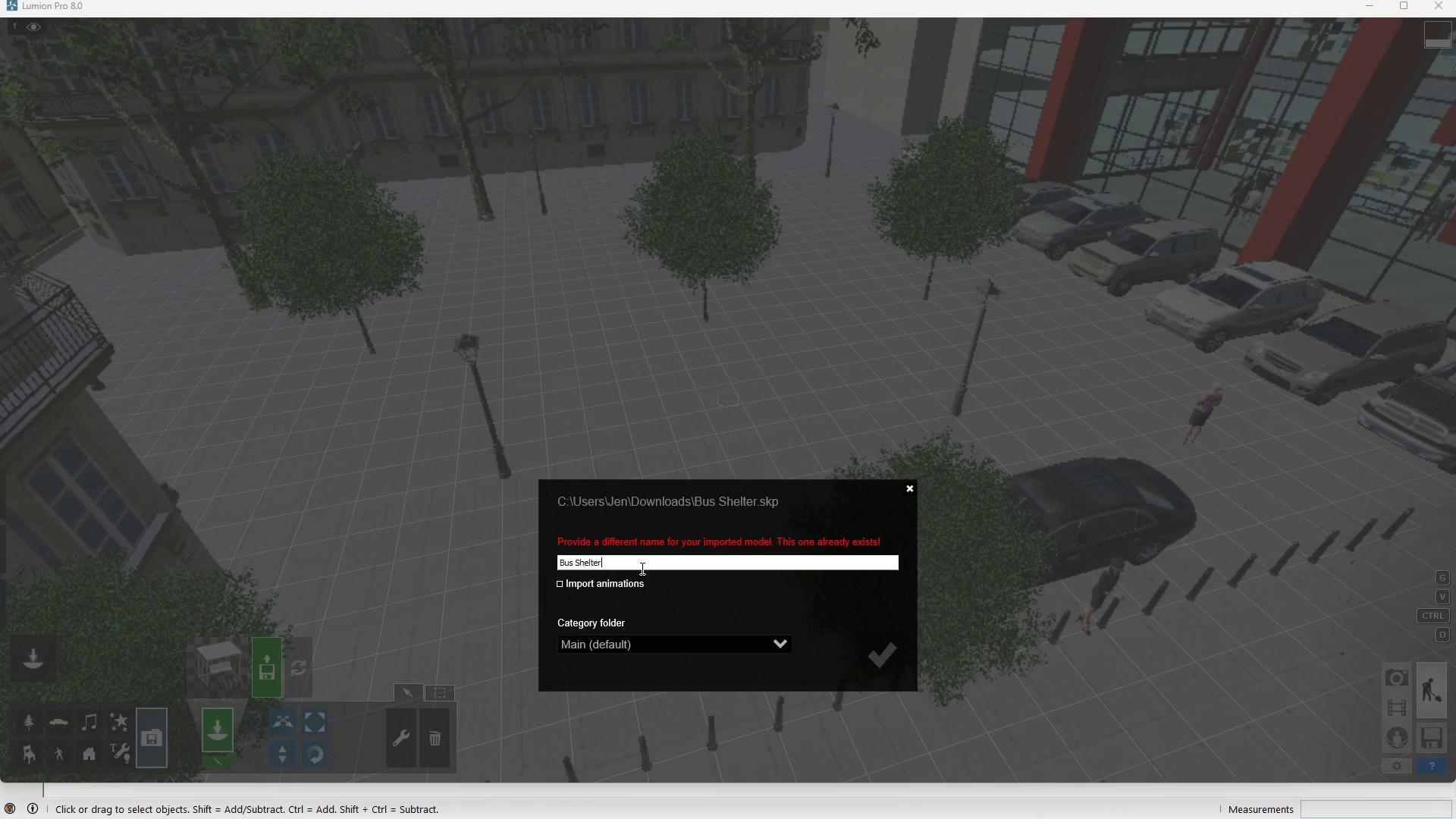 
left_click_drag(start_coordinate=[641, 568], to_coordinate=[498, 557])
 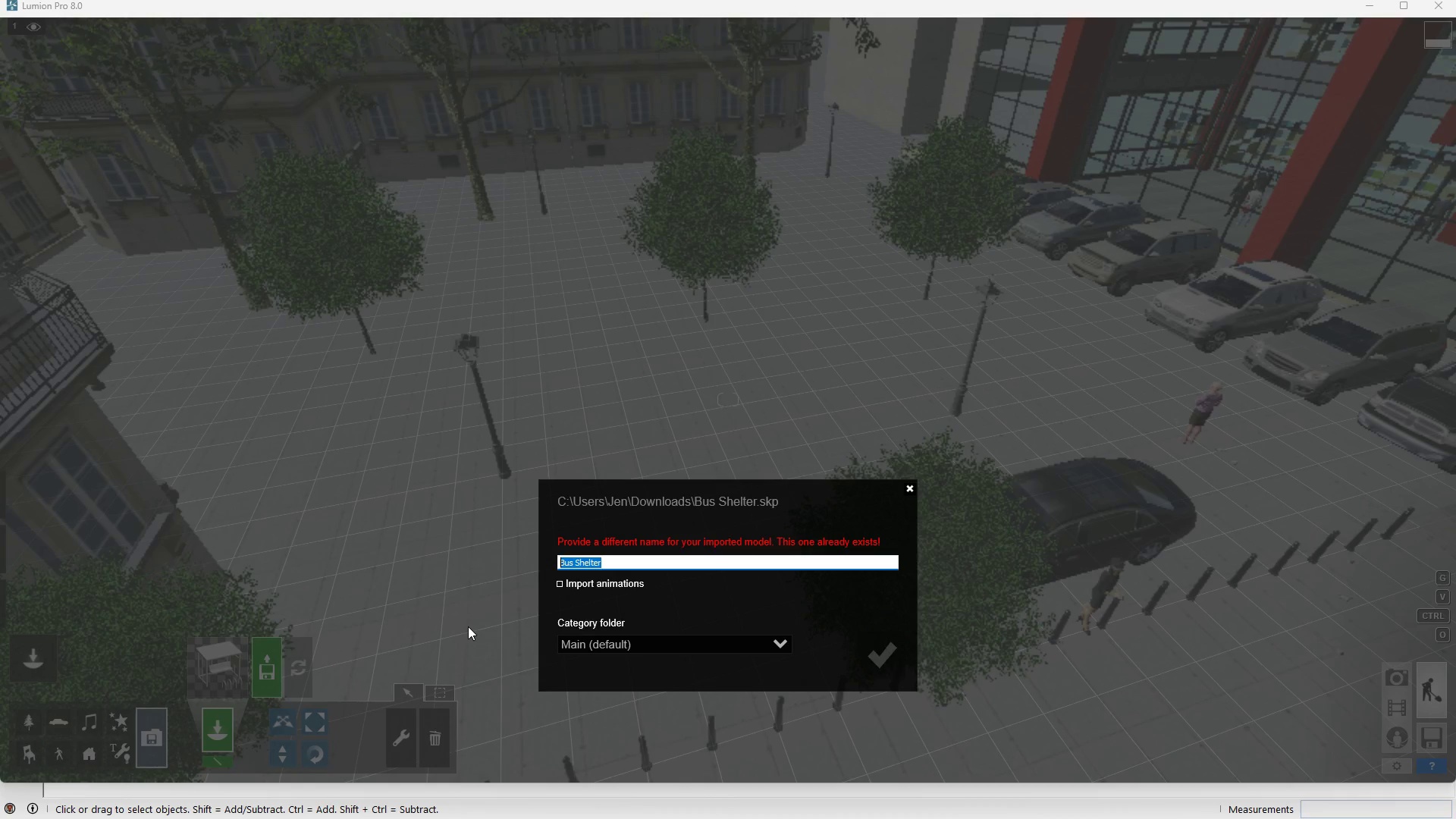 
type(Bus)
 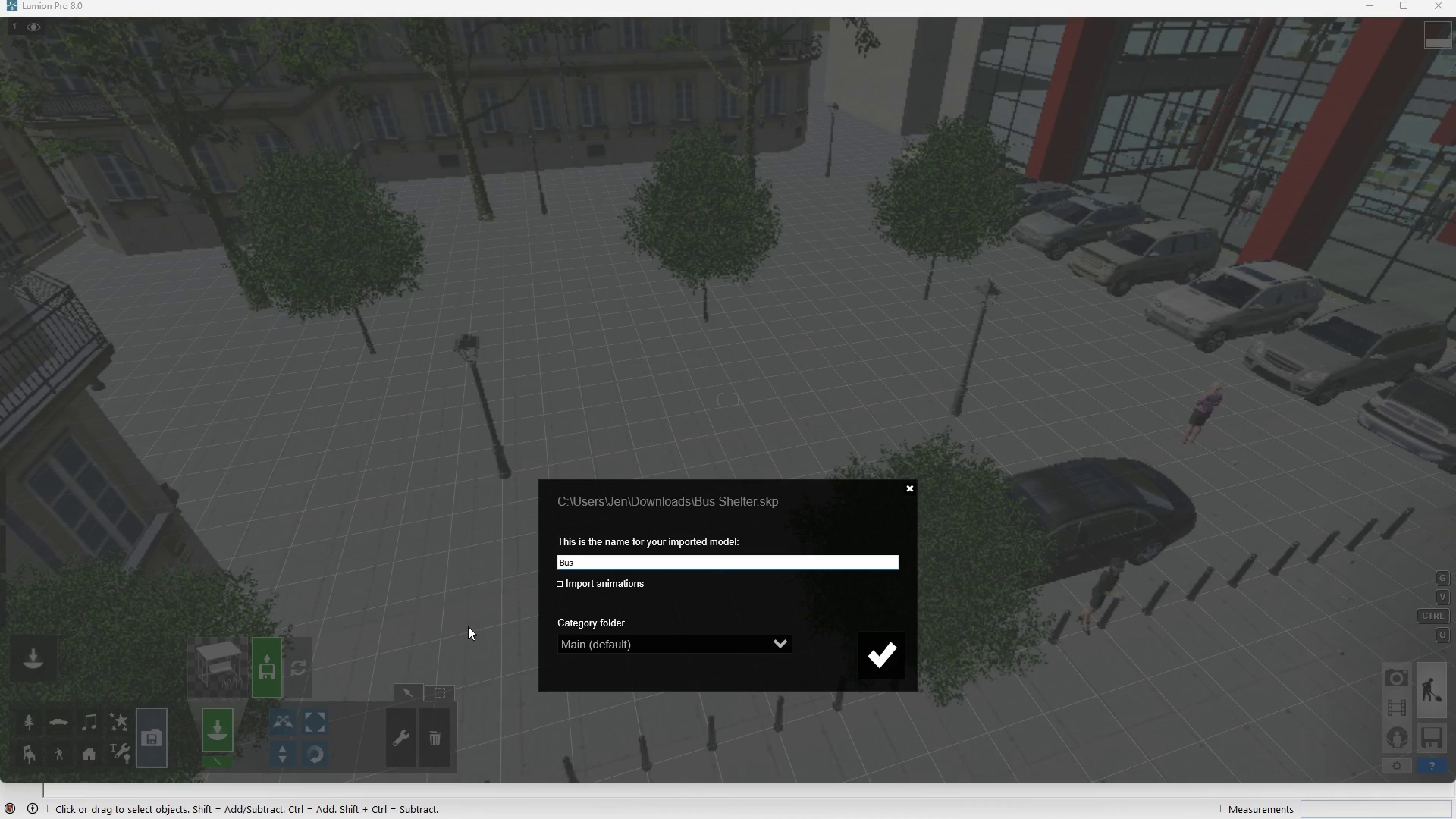 
key(Enter)
 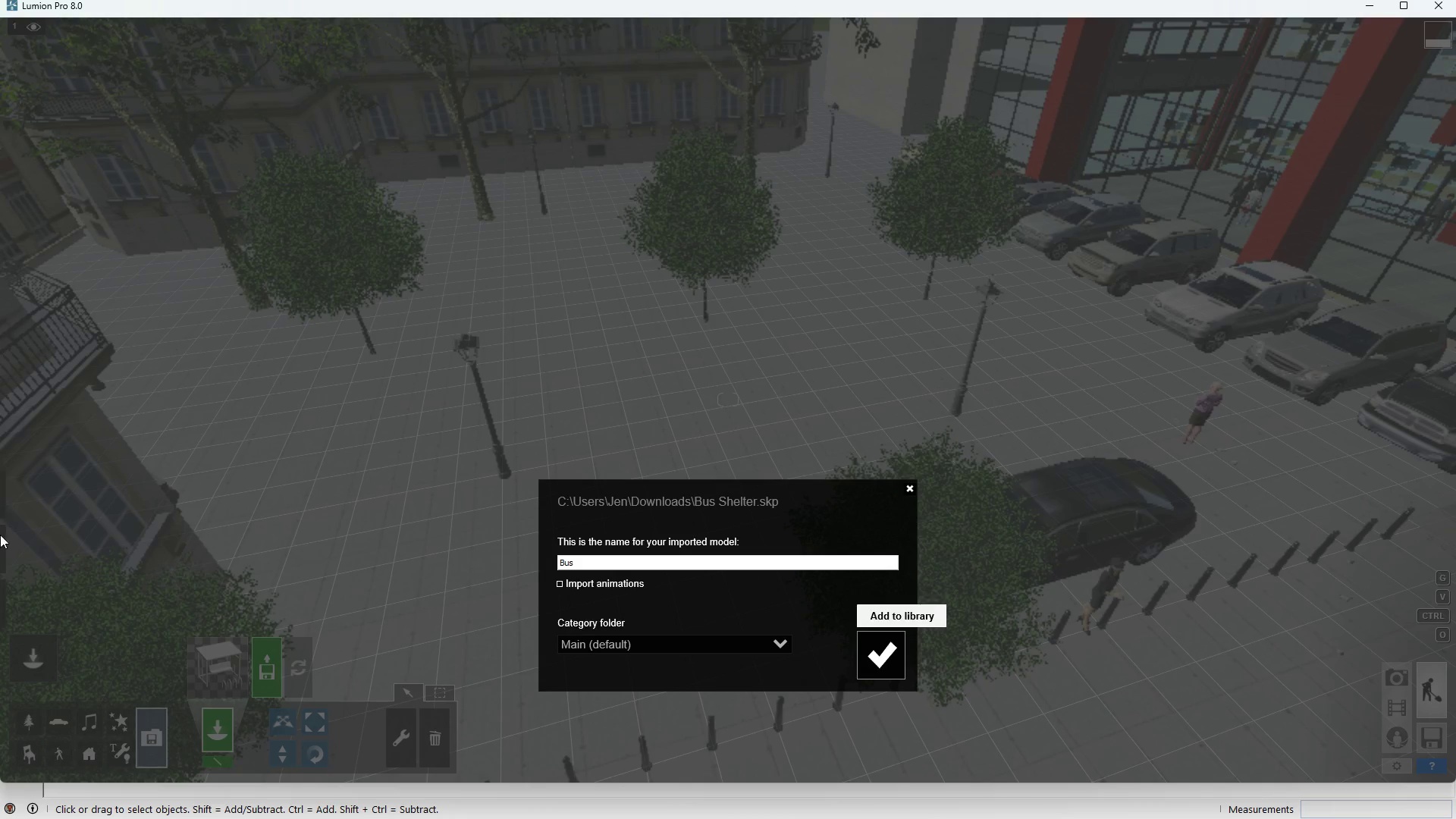 
scroll: coordinate [743, 582], scroll_direction: up, amount: 1.0
 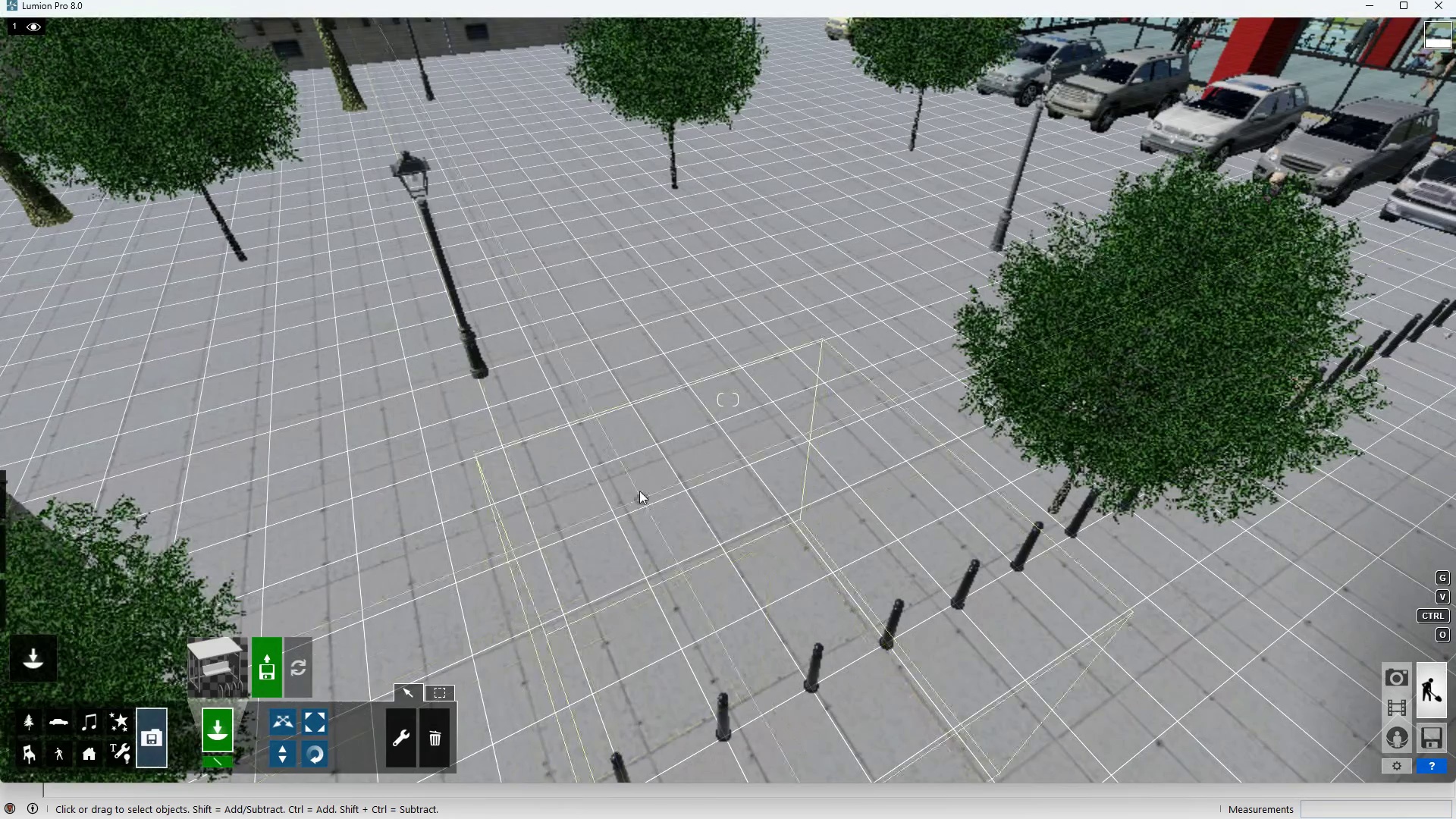 
left_click([601, 416])
 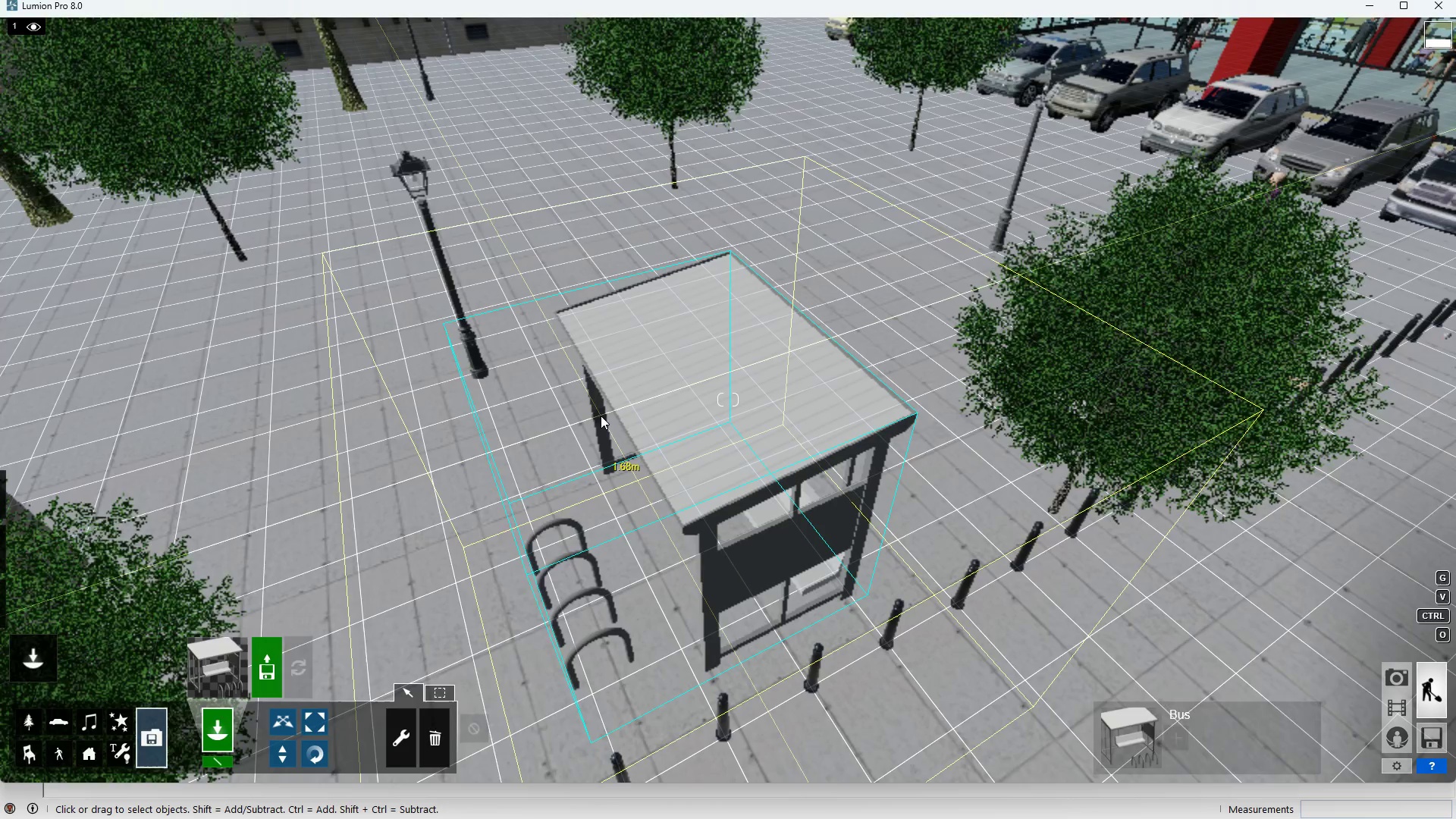 
scroll: coordinate [640, 588], scroll_direction: up, amount: 2.0
 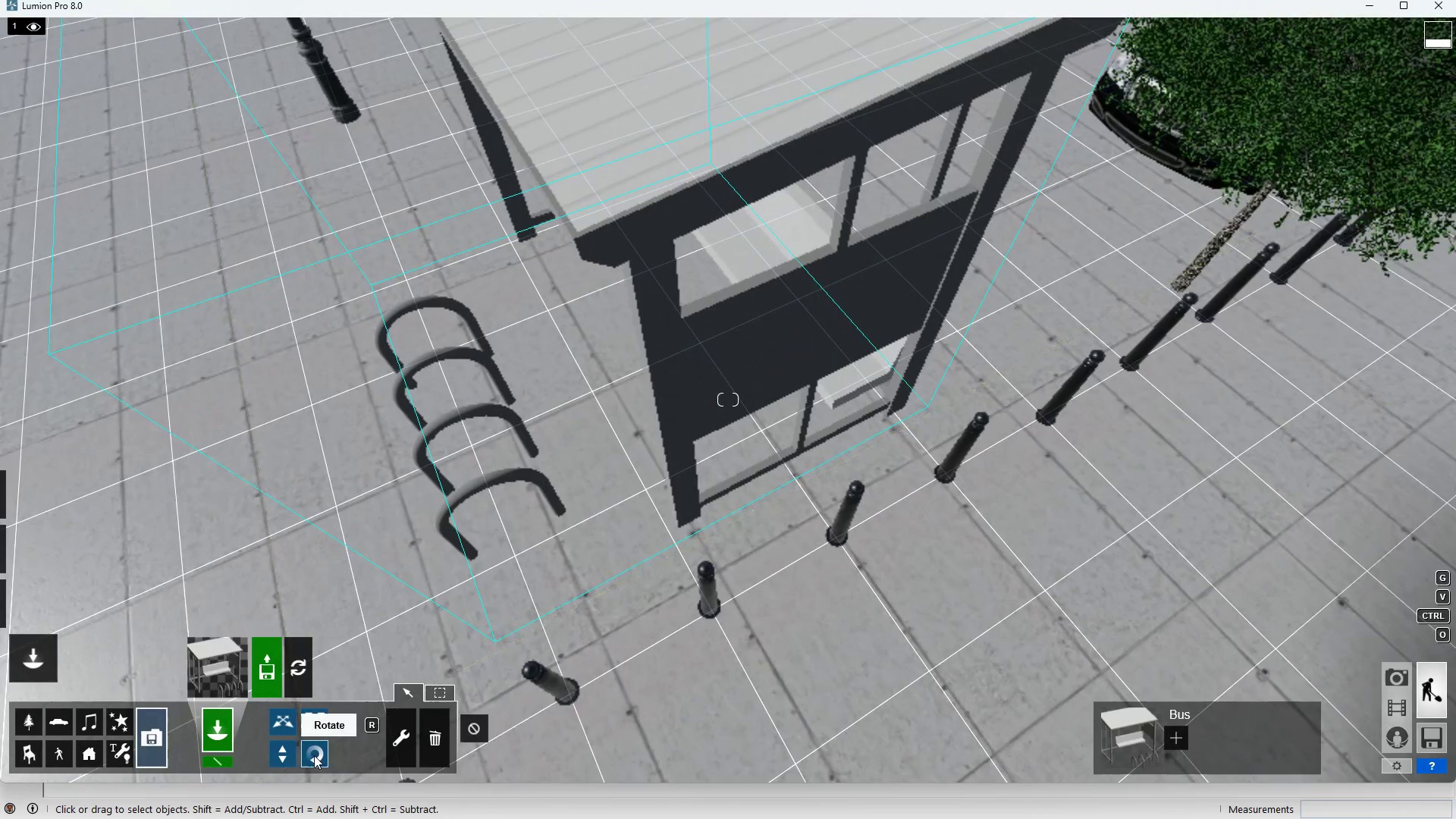 
scroll: coordinate [476, 436], scroll_direction: down, amount: 4.0
 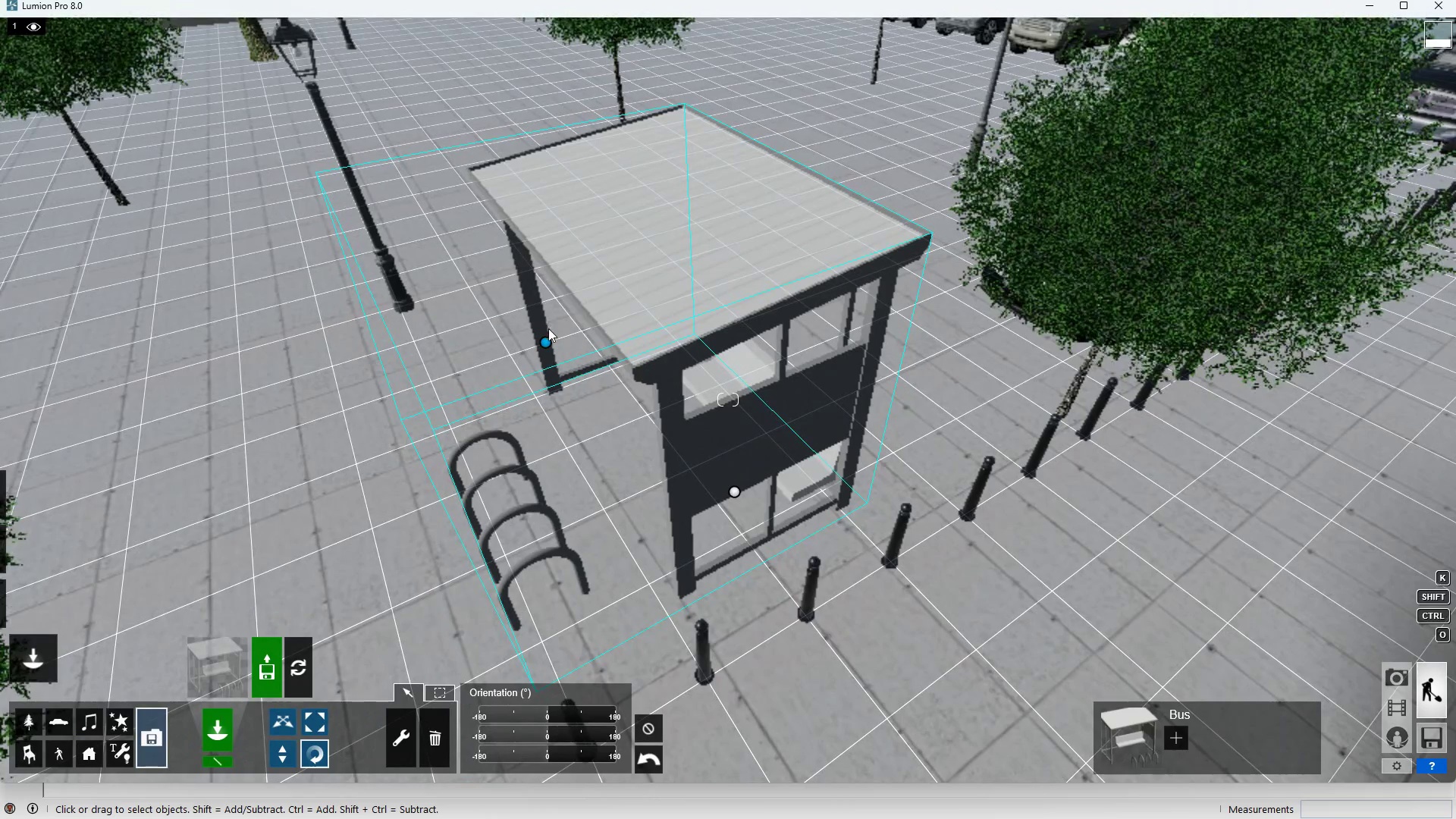 
left_click_drag(start_coordinate=[543, 343], to_coordinate=[632, 451])
 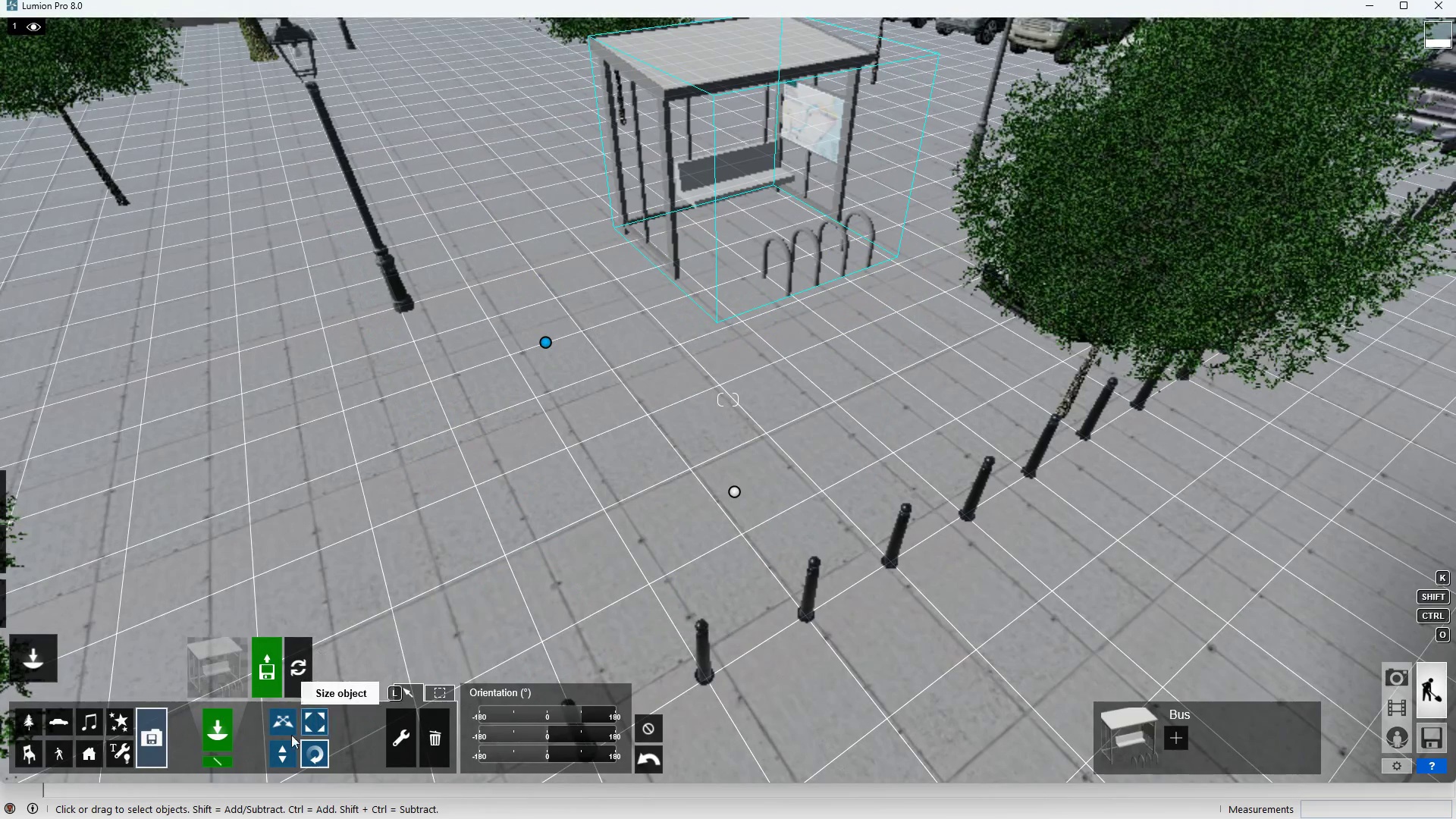 
left_click([290, 736])
 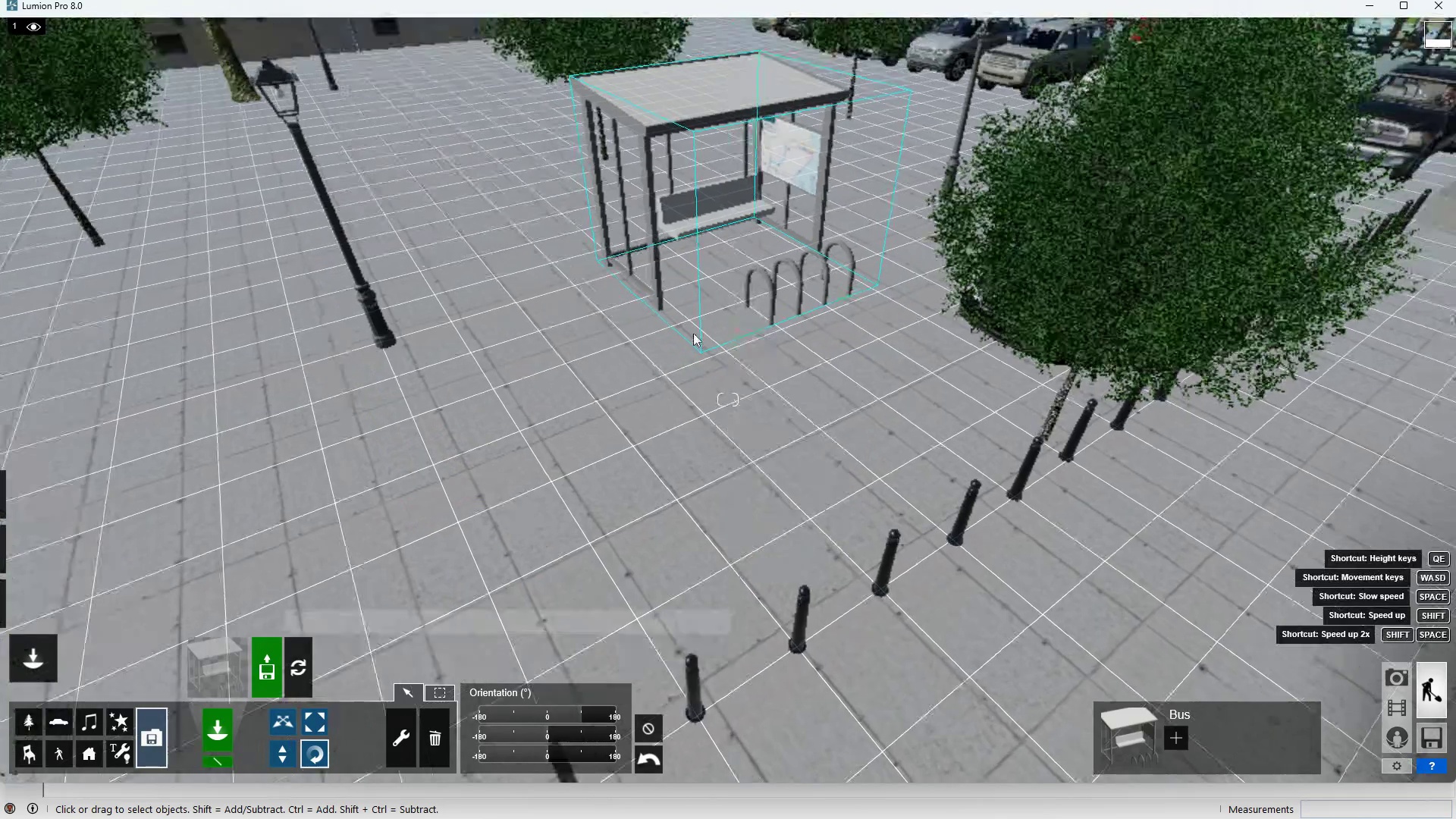 
right_click([705, 347])
 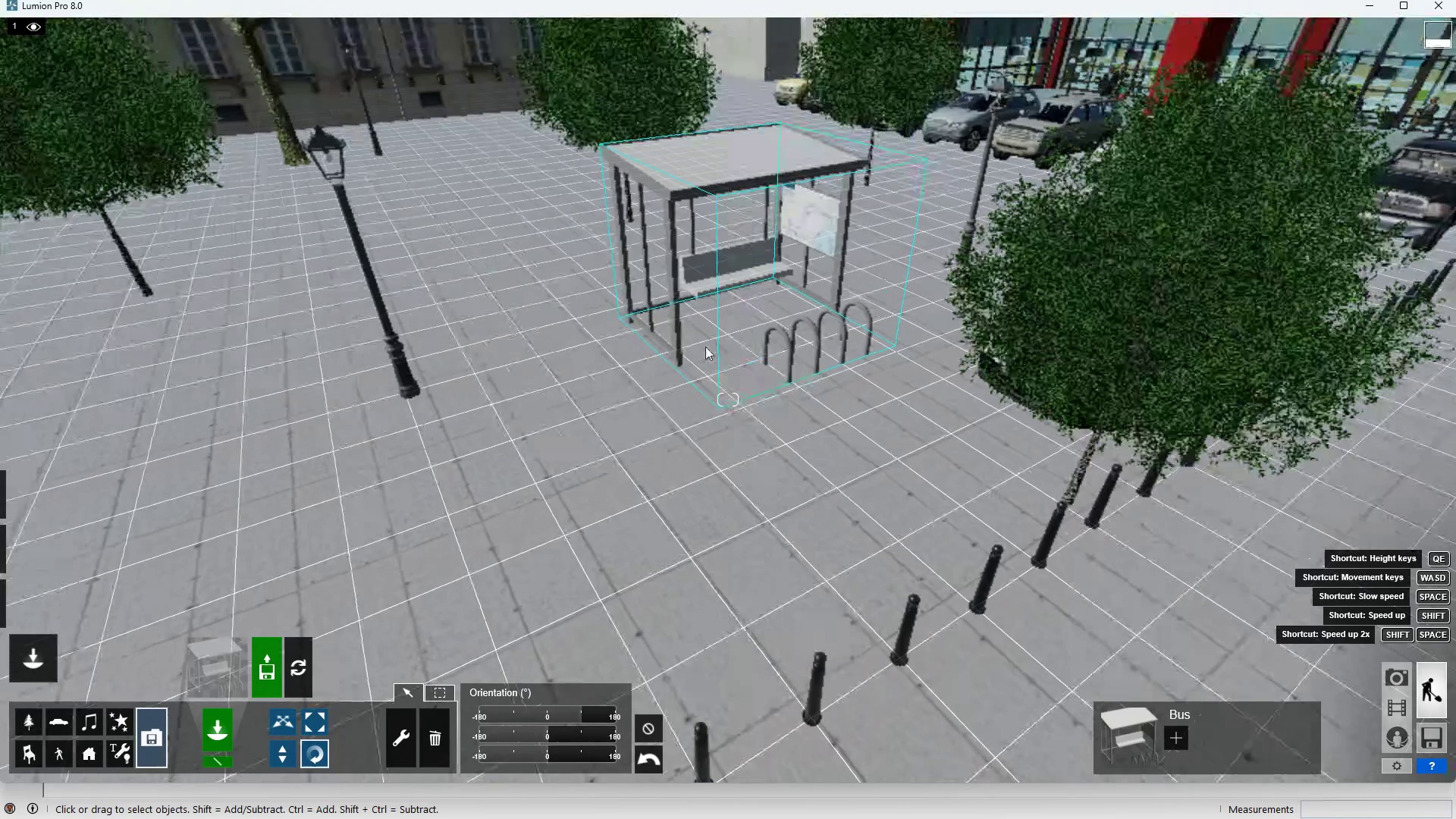 
scroll: coordinate [703, 347], scroll_direction: down, amount: 4.0
 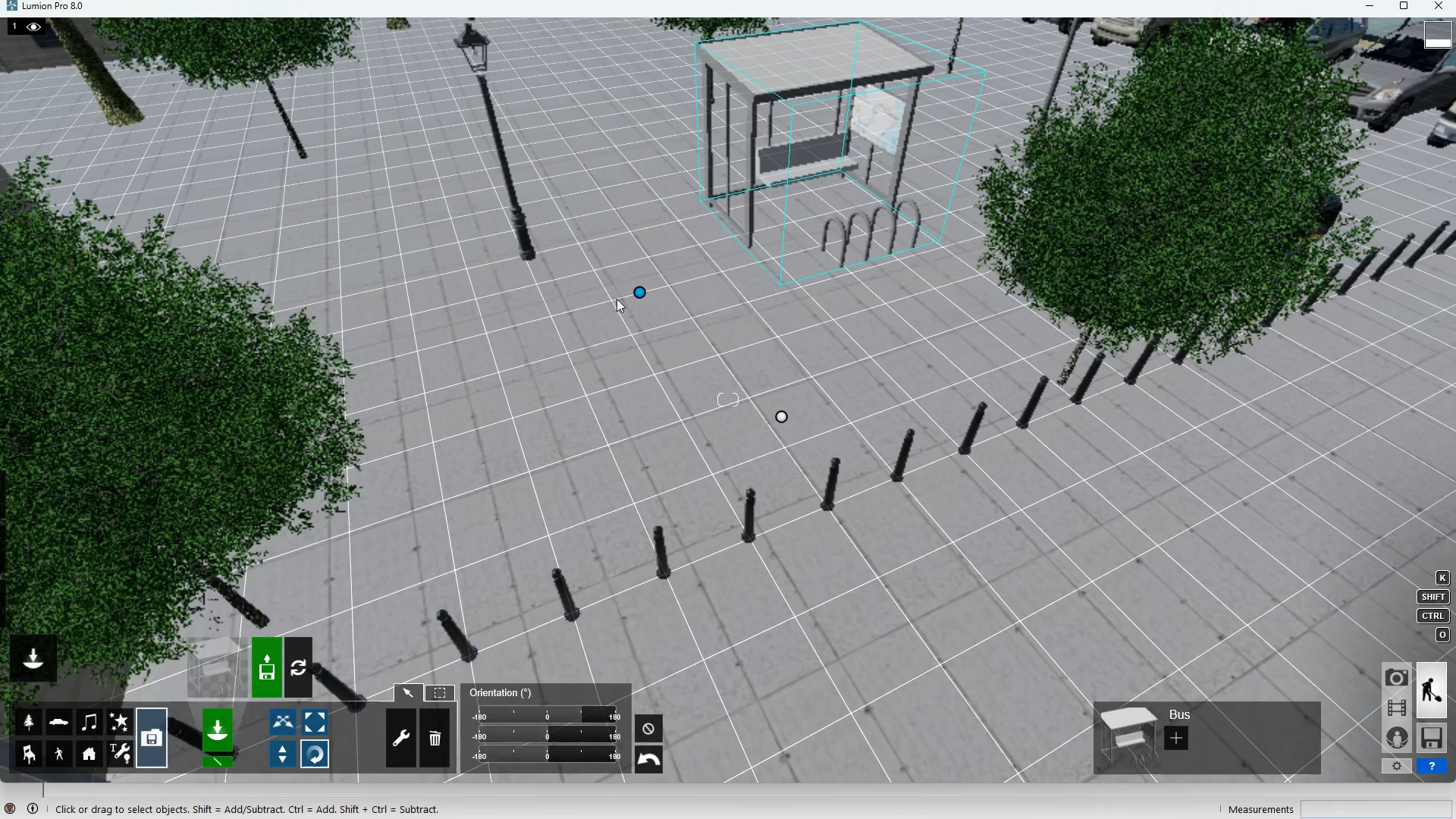 
left_click_drag(start_coordinate=[636, 292], to_coordinate=[629, 441])
 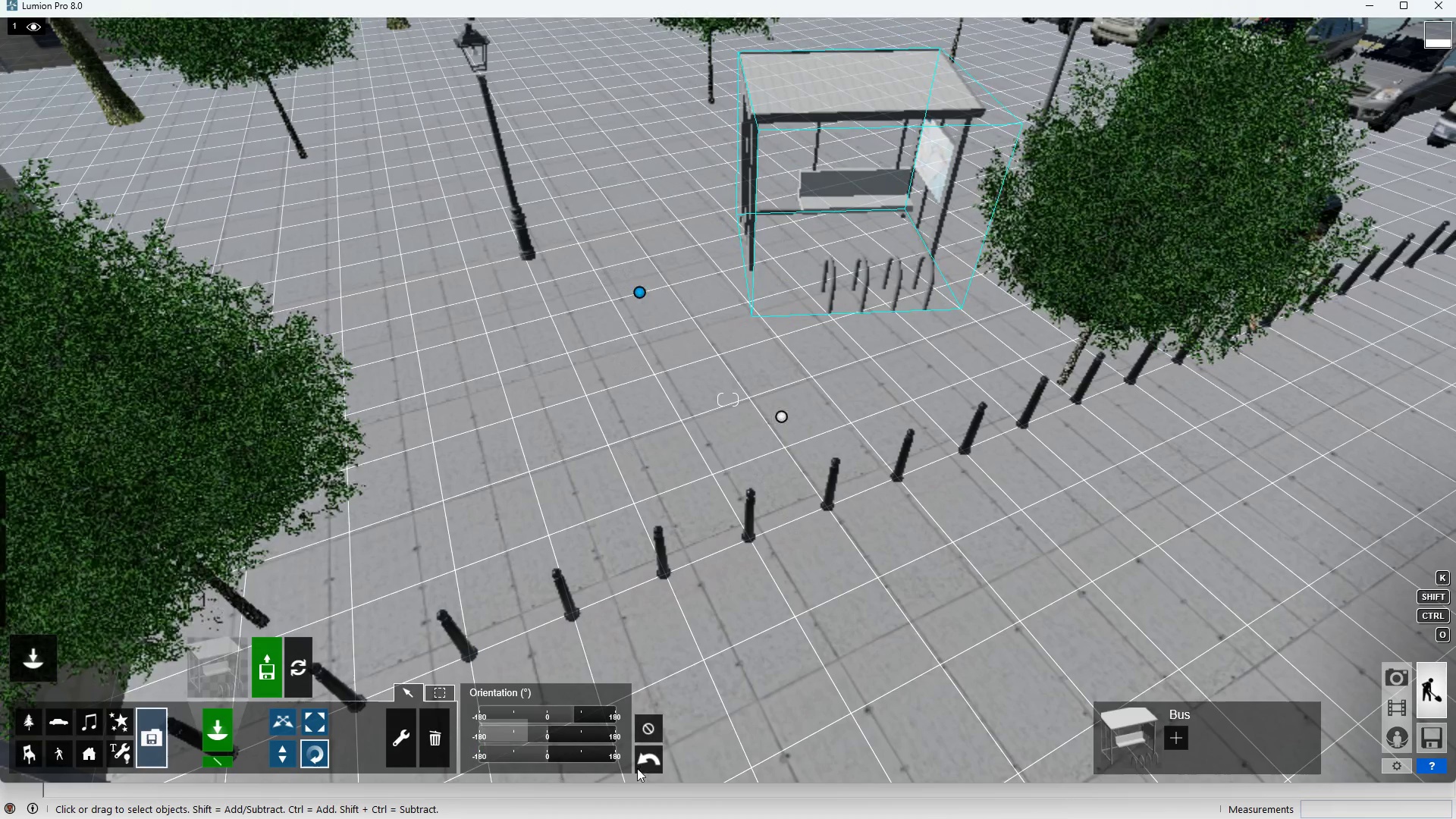 
left_click([650, 764])
 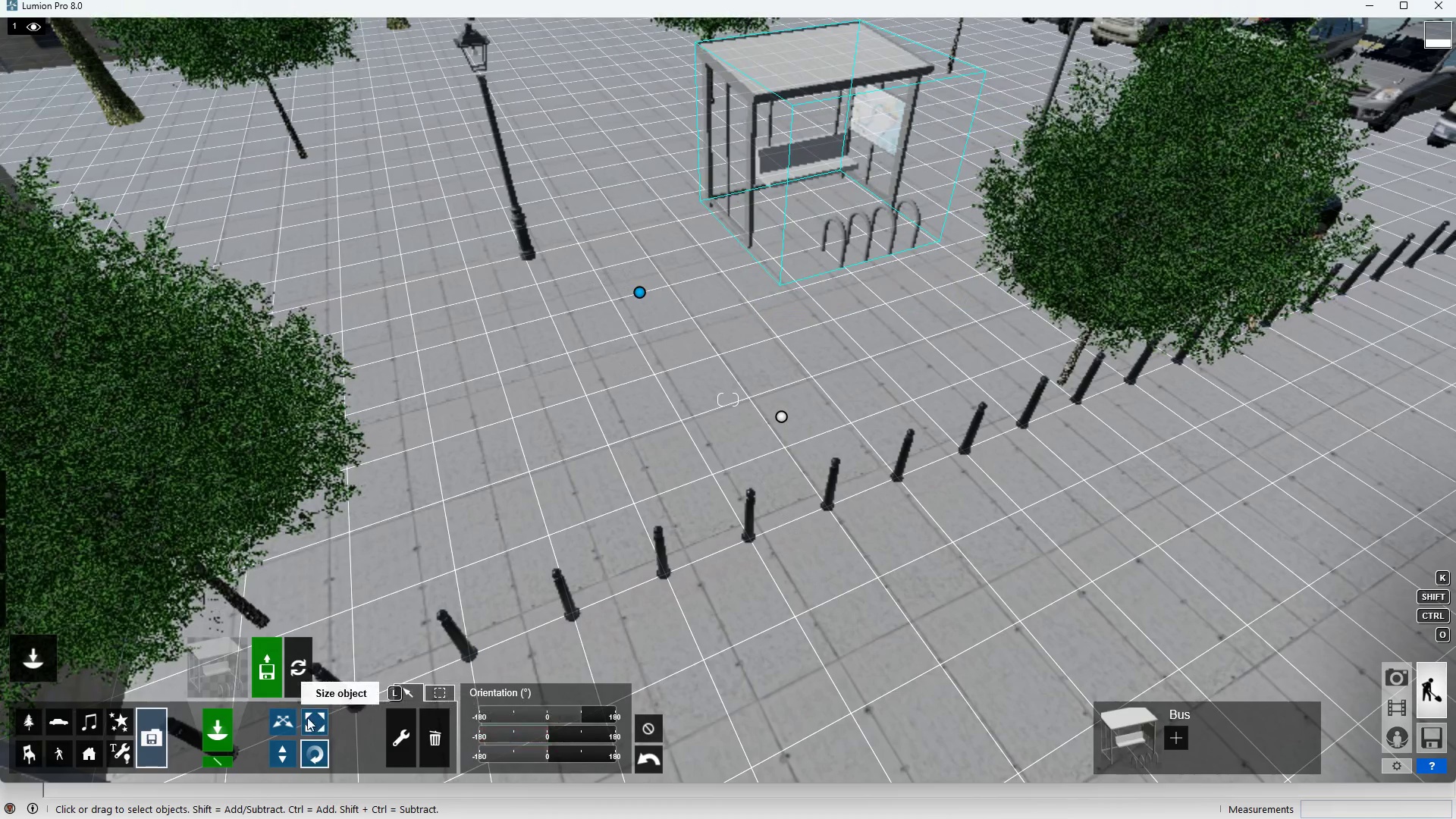 
left_click([295, 714])
 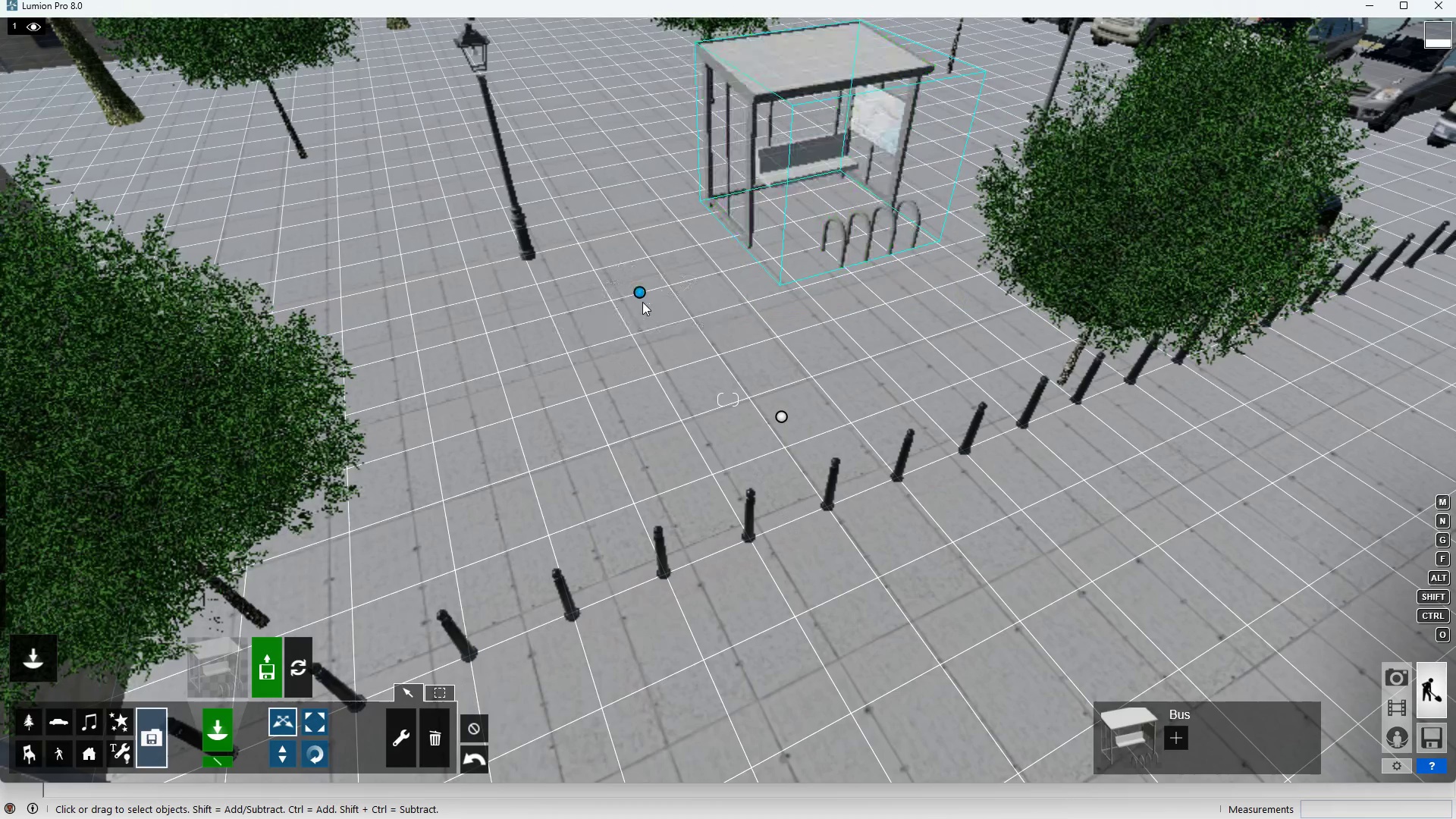 
left_click_drag(start_coordinate=[634, 294], to_coordinate=[783, 702])
 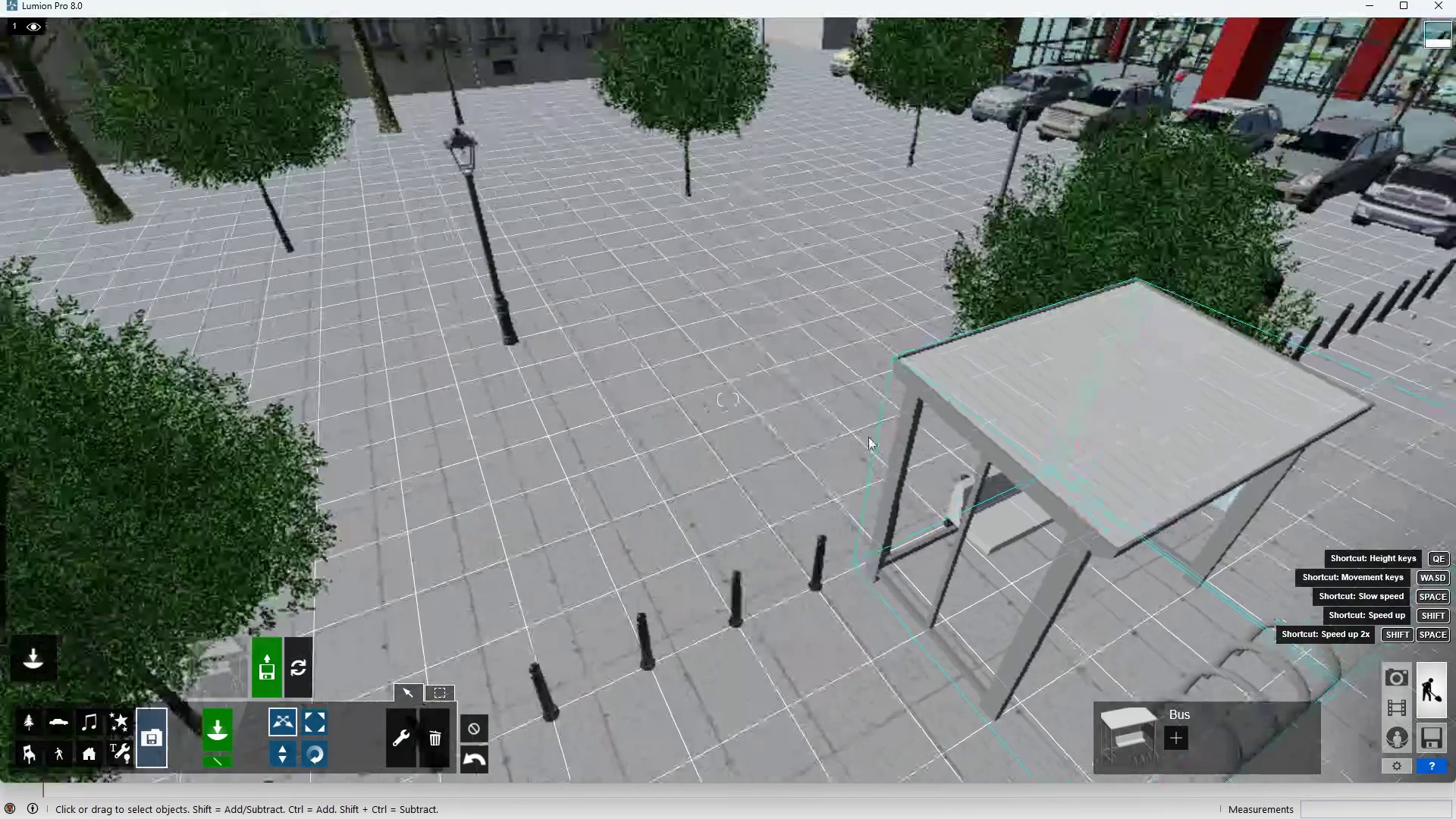 
scroll: coordinate [520, 291], scroll_direction: down, amount: 6.0
 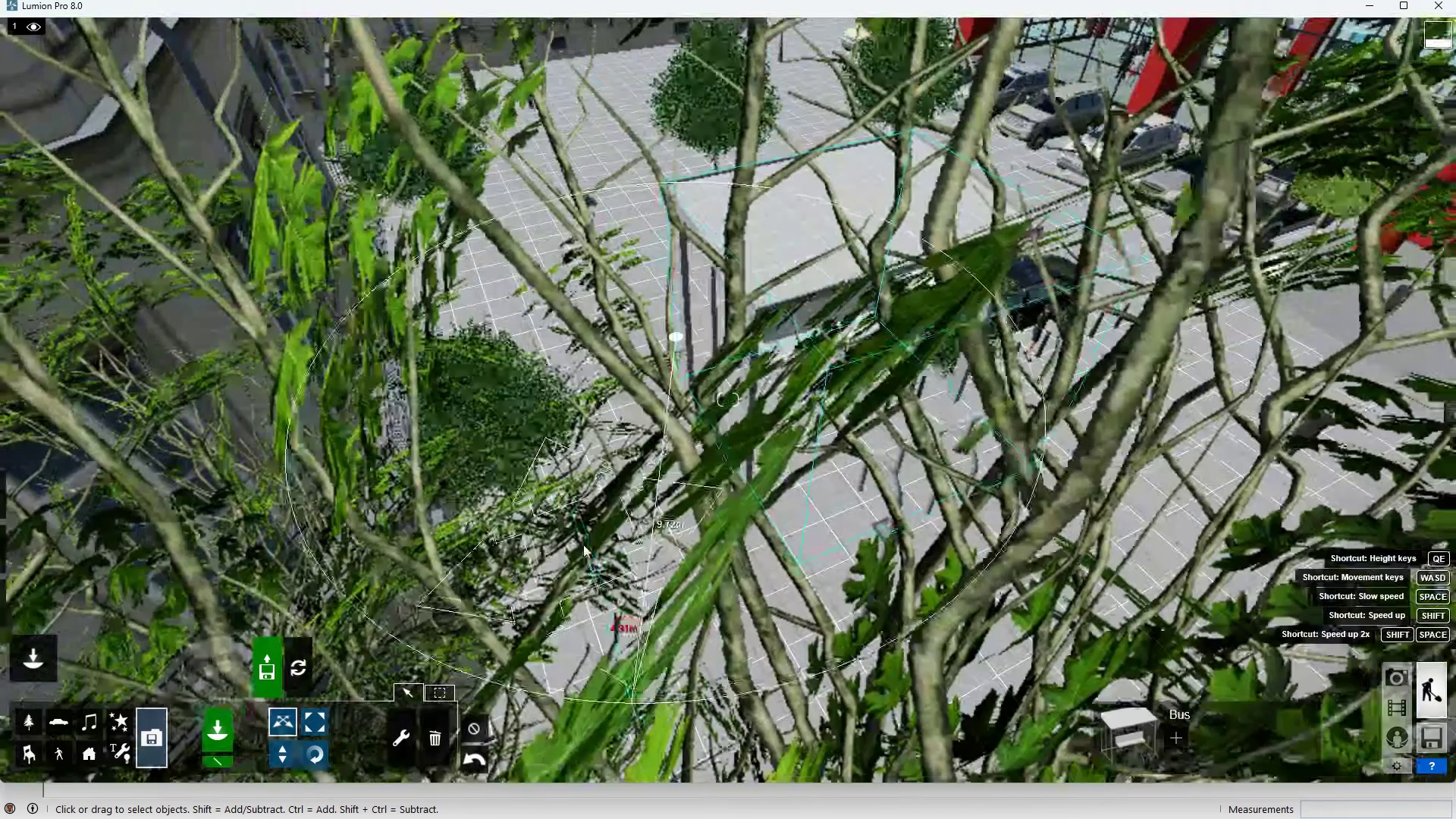 
scroll: coordinate [359, 434], scroll_direction: up, amount: 8.0
 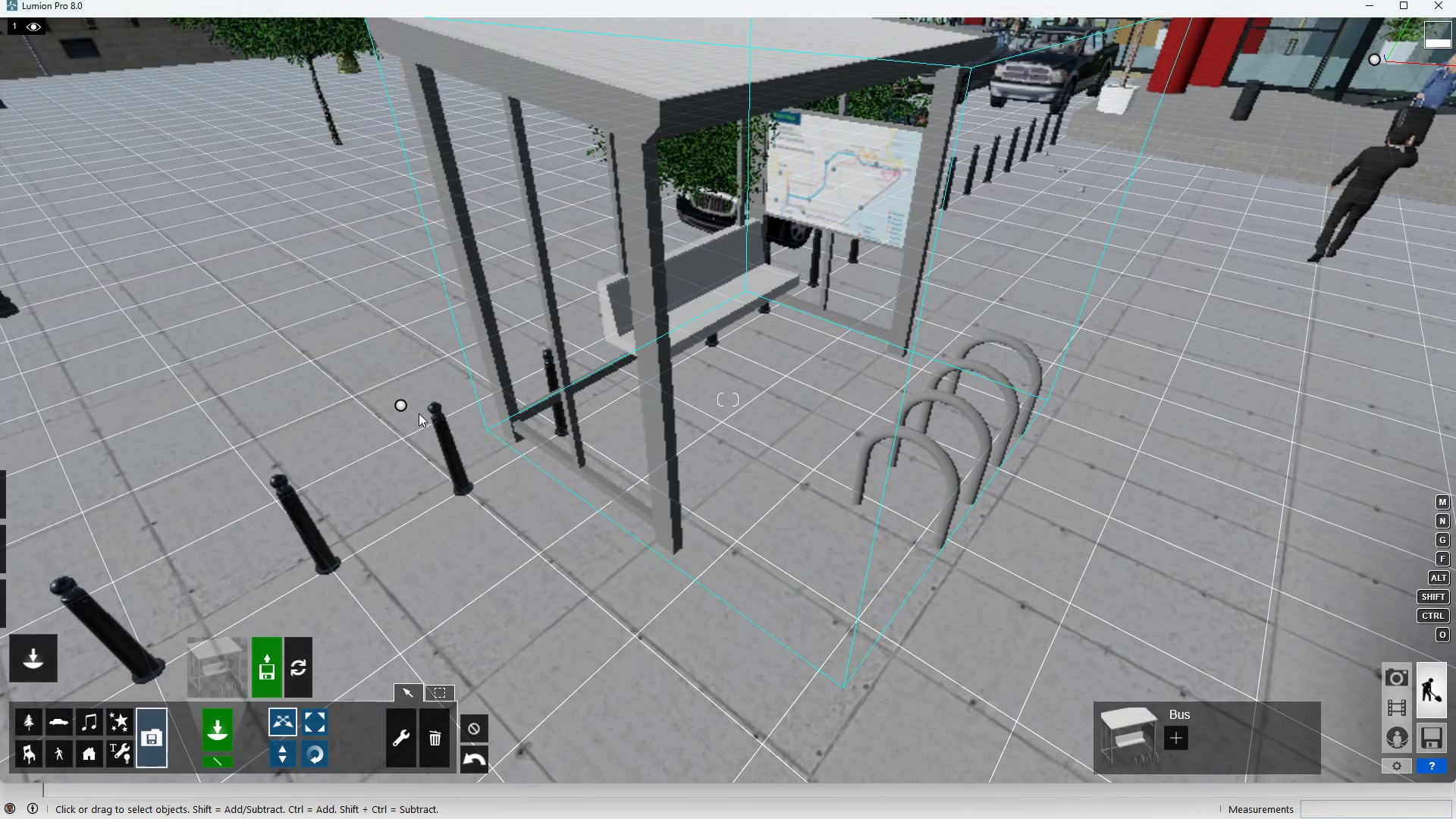 
left_click_drag(start_coordinate=[398, 406], to_coordinate=[428, 432])
 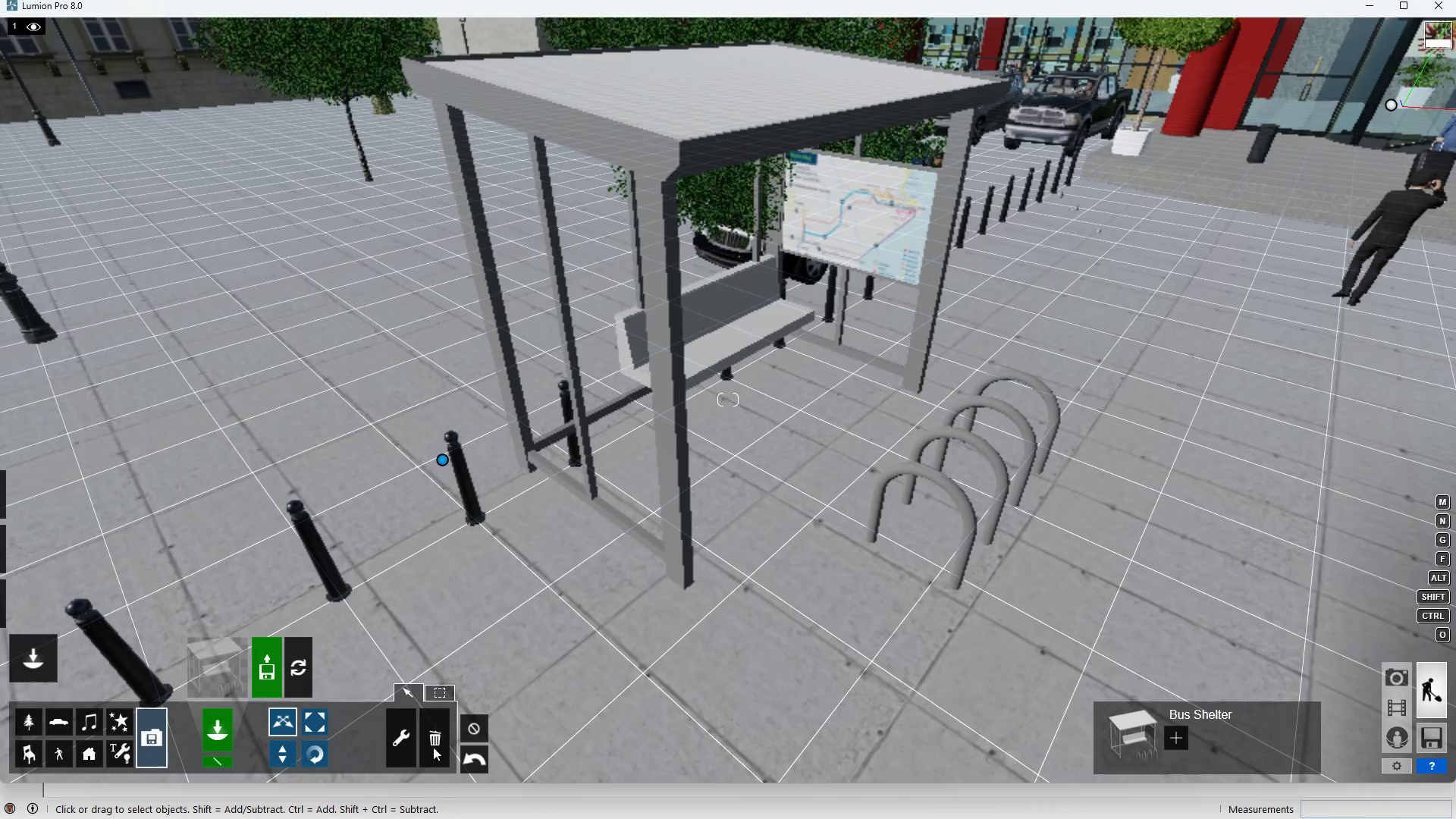 
left_click([434, 732])
 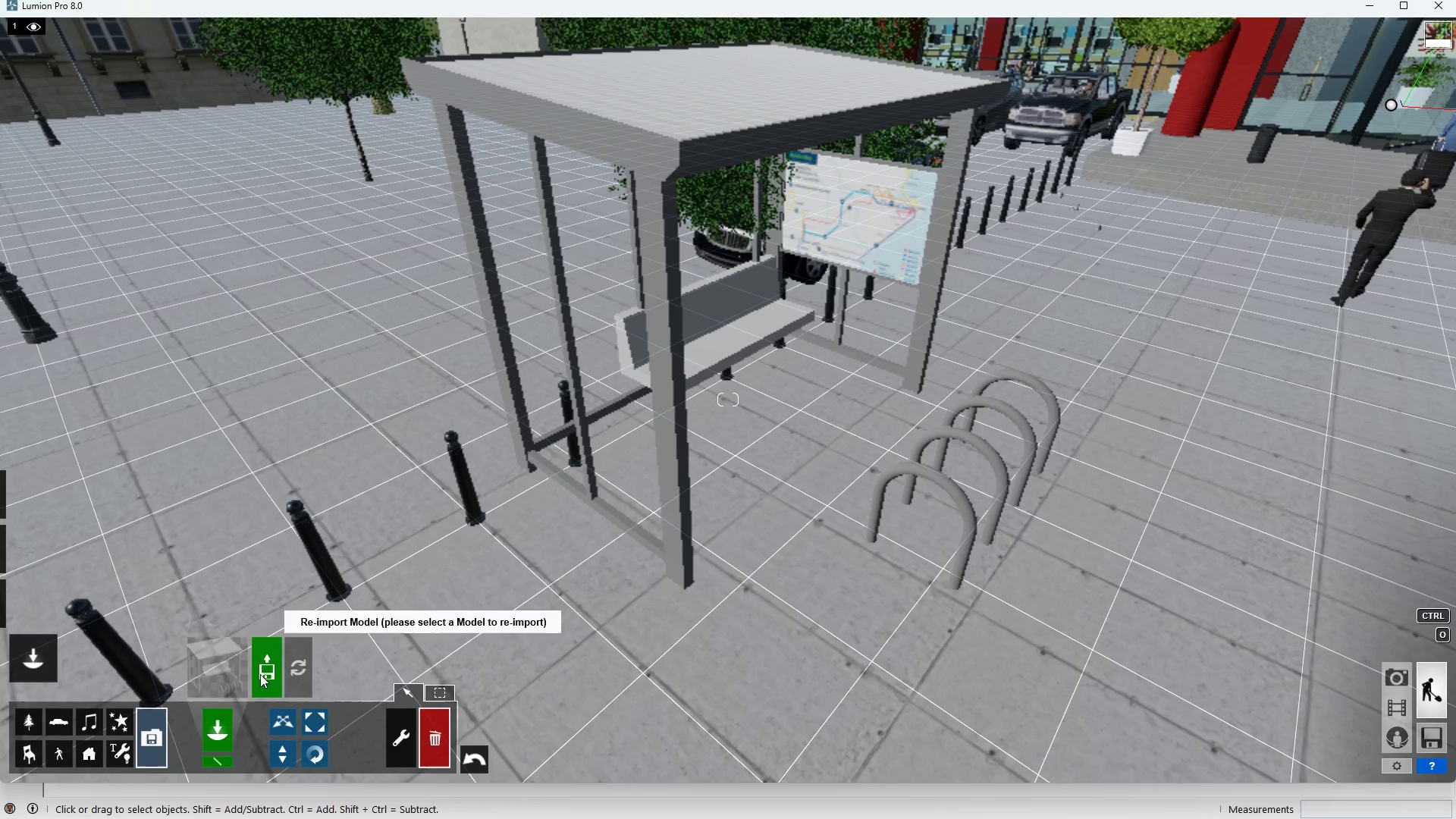 
left_click([281, 727])
 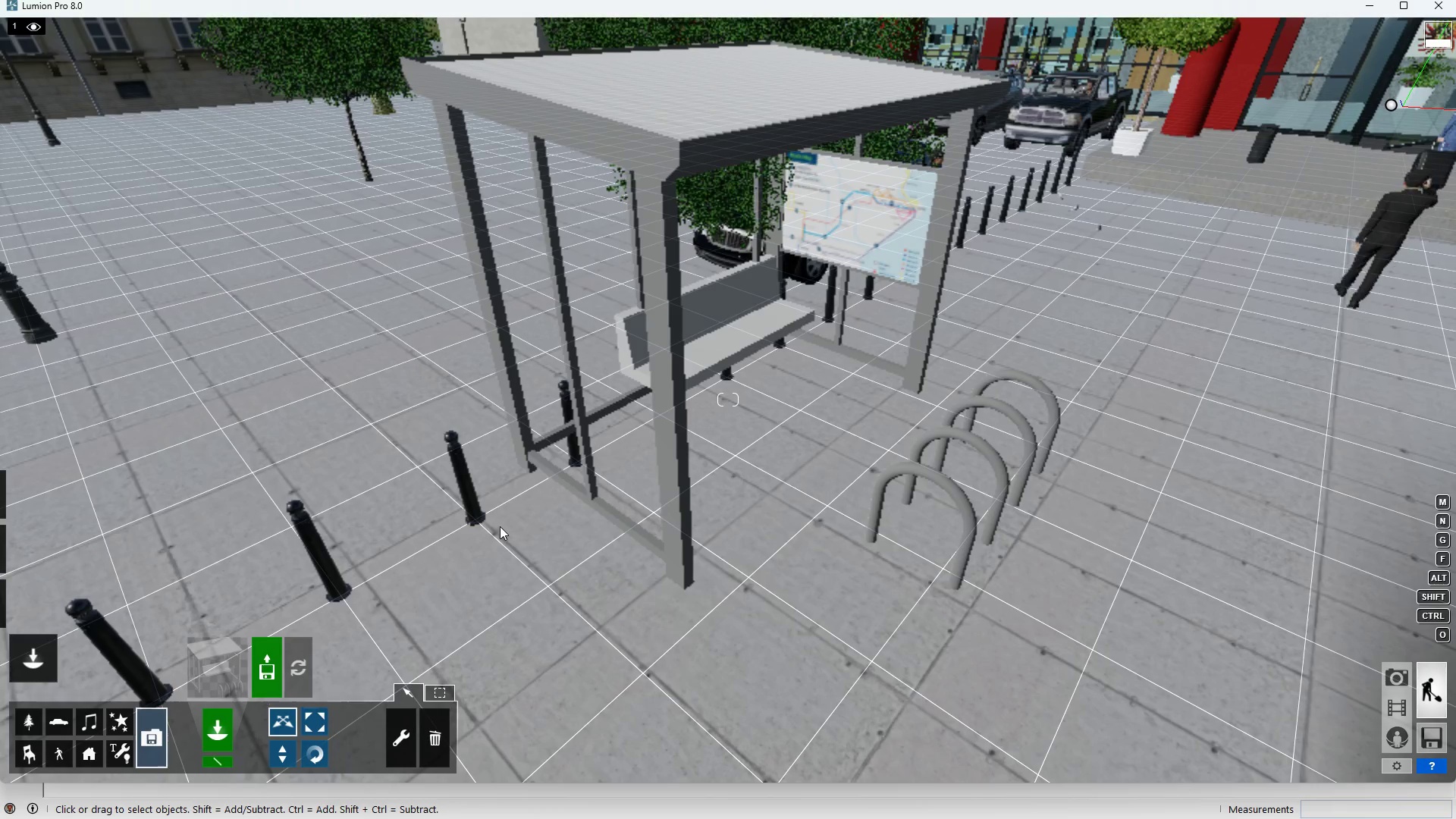 
right_click([500, 526])
 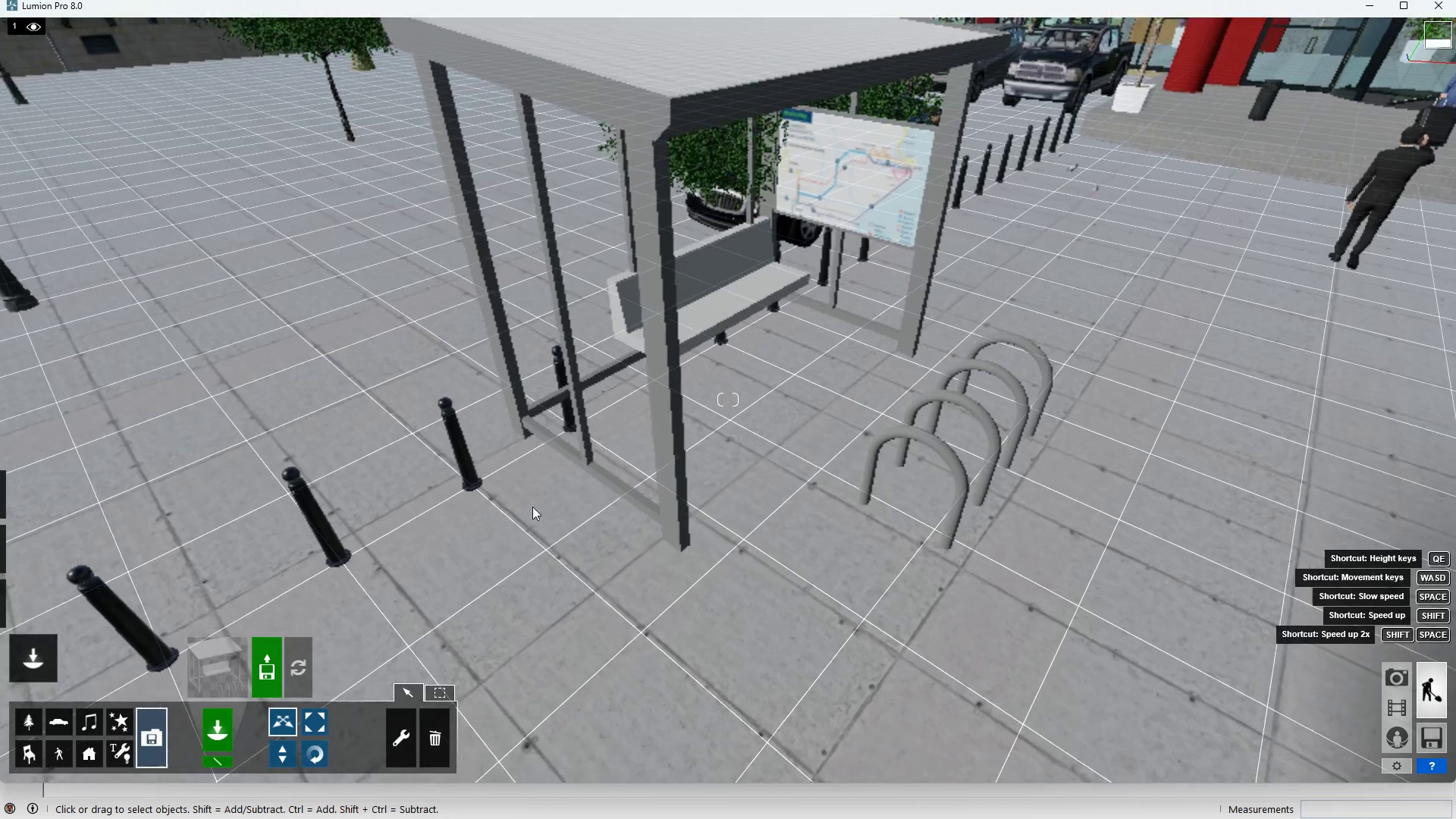 
scroll: coordinate [535, 505], scroll_direction: down, amount: 3.0
 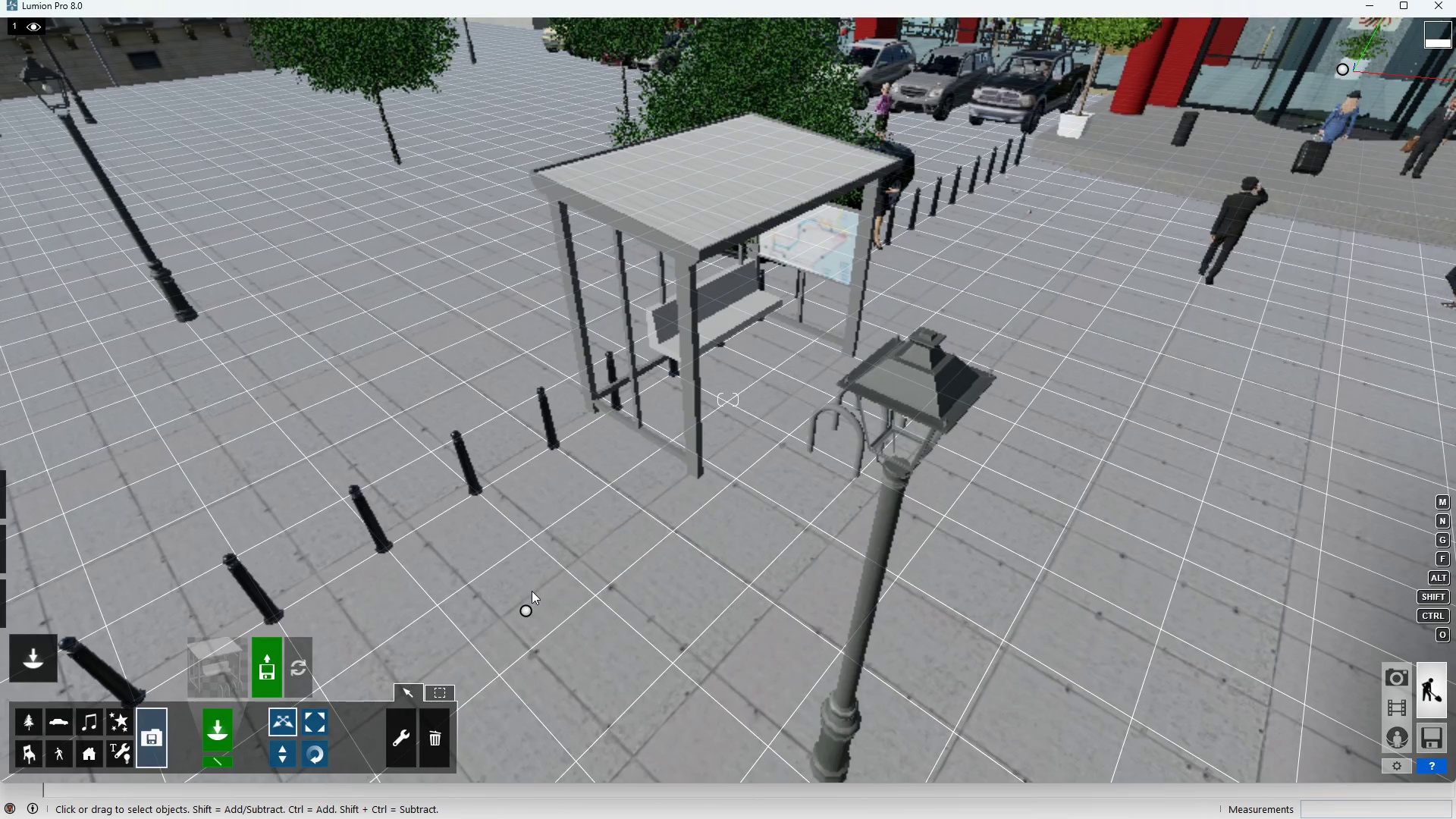 
left_click_drag(start_coordinate=[529, 610], to_coordinate=[559, 605])
 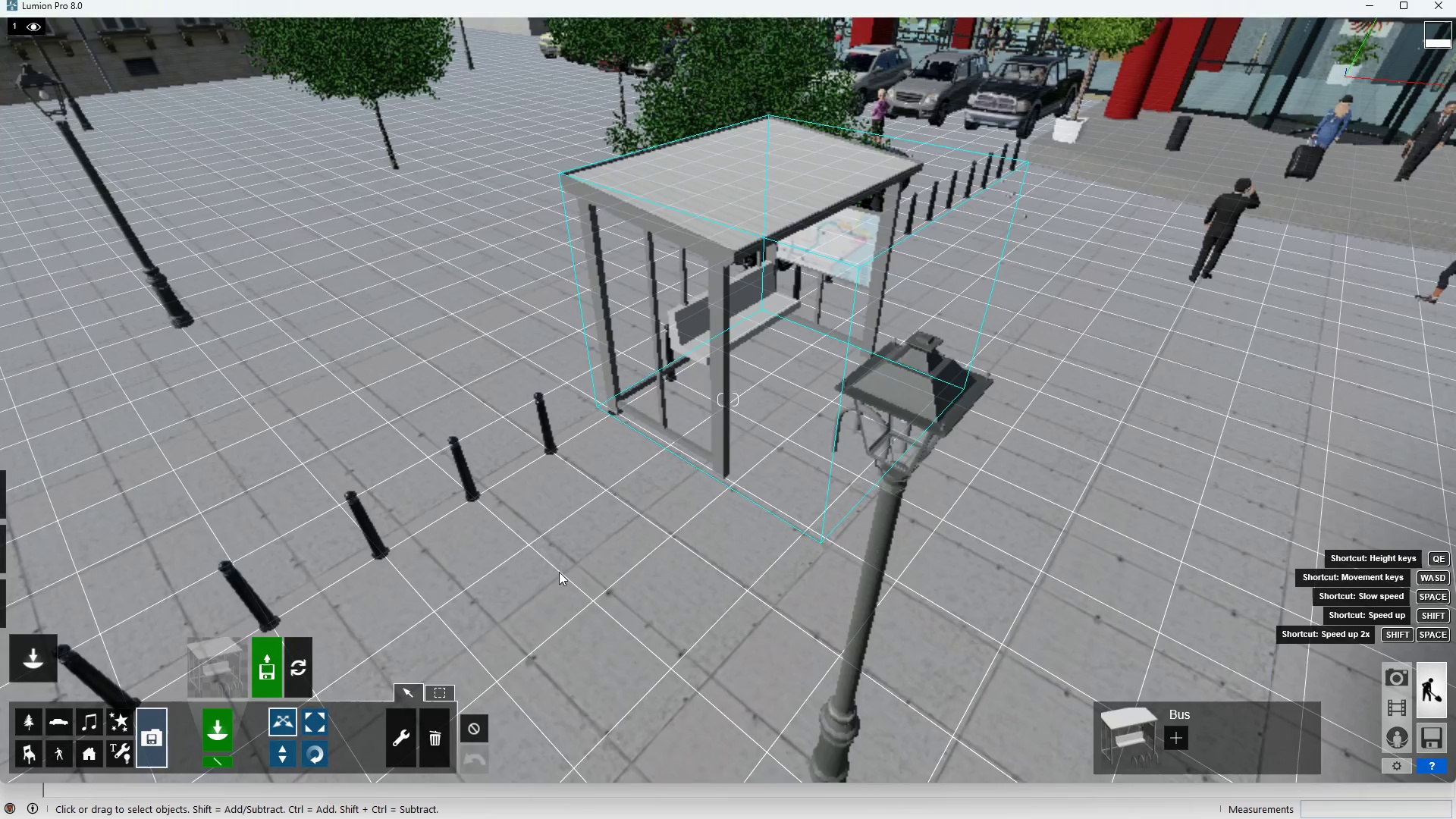 
right_click([558, 572])
 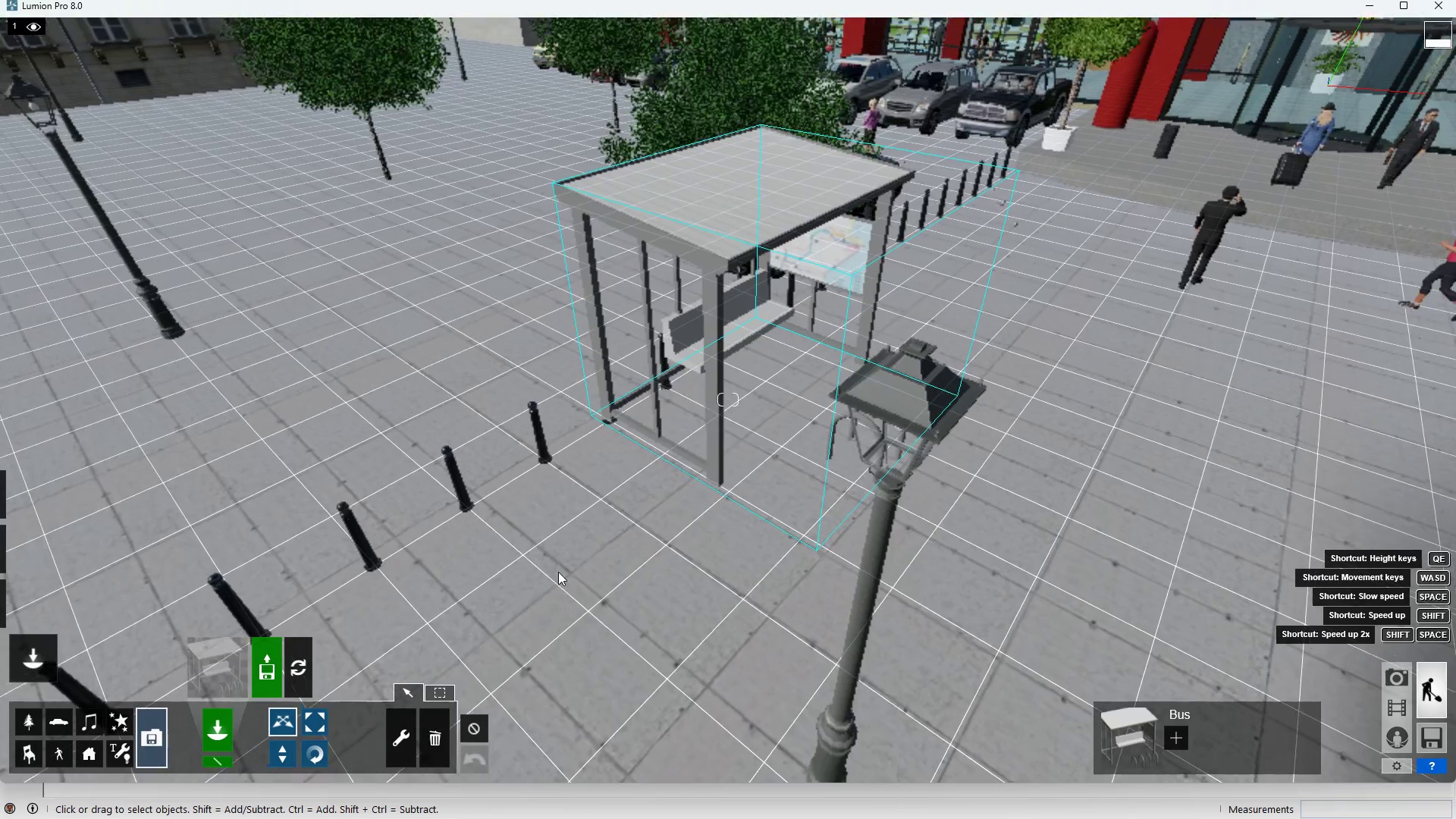 
scroll: coordinate [551, 462], scroll_direction: up, amount: 4.0
 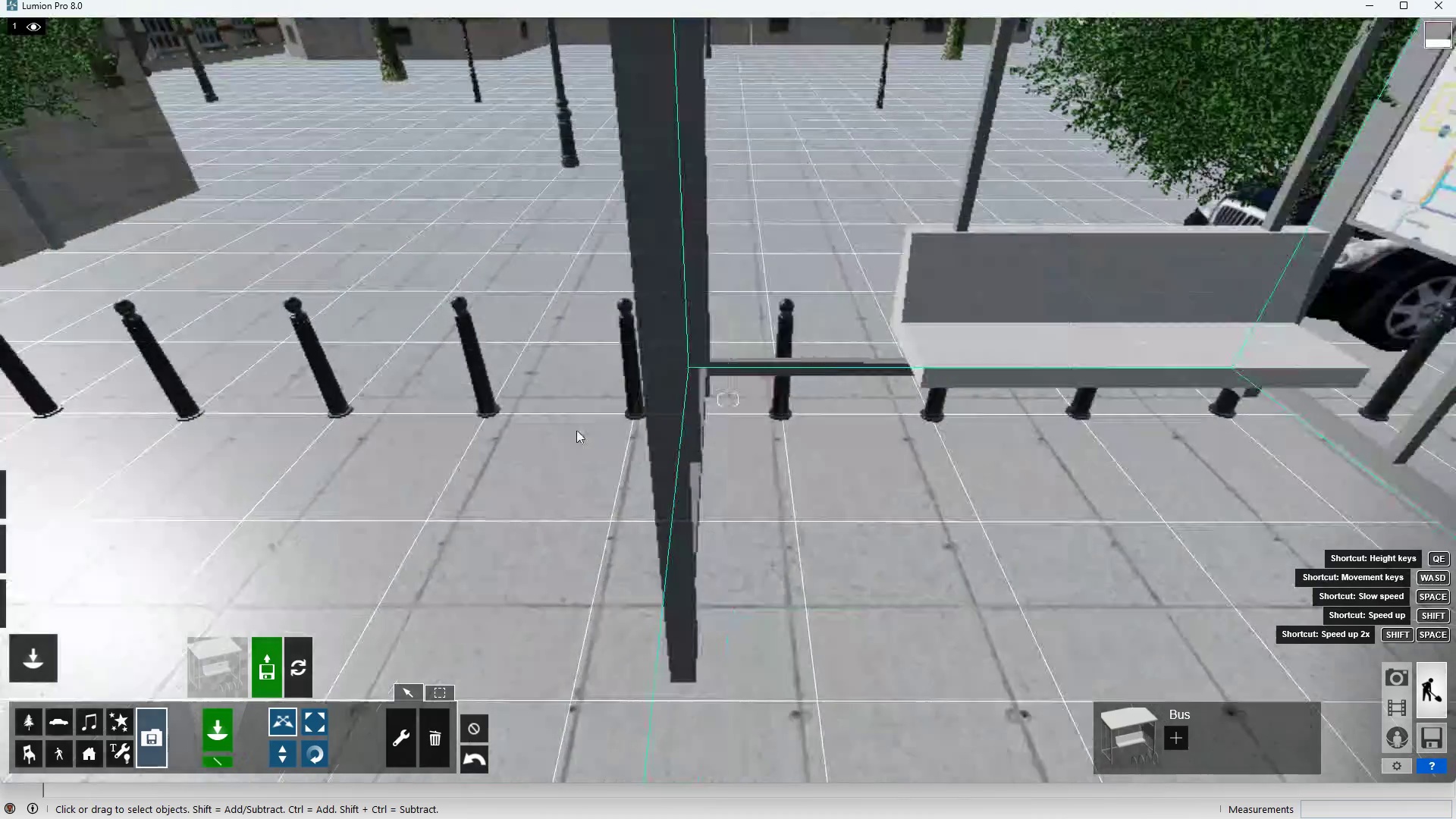 
right_click([569, 430])
 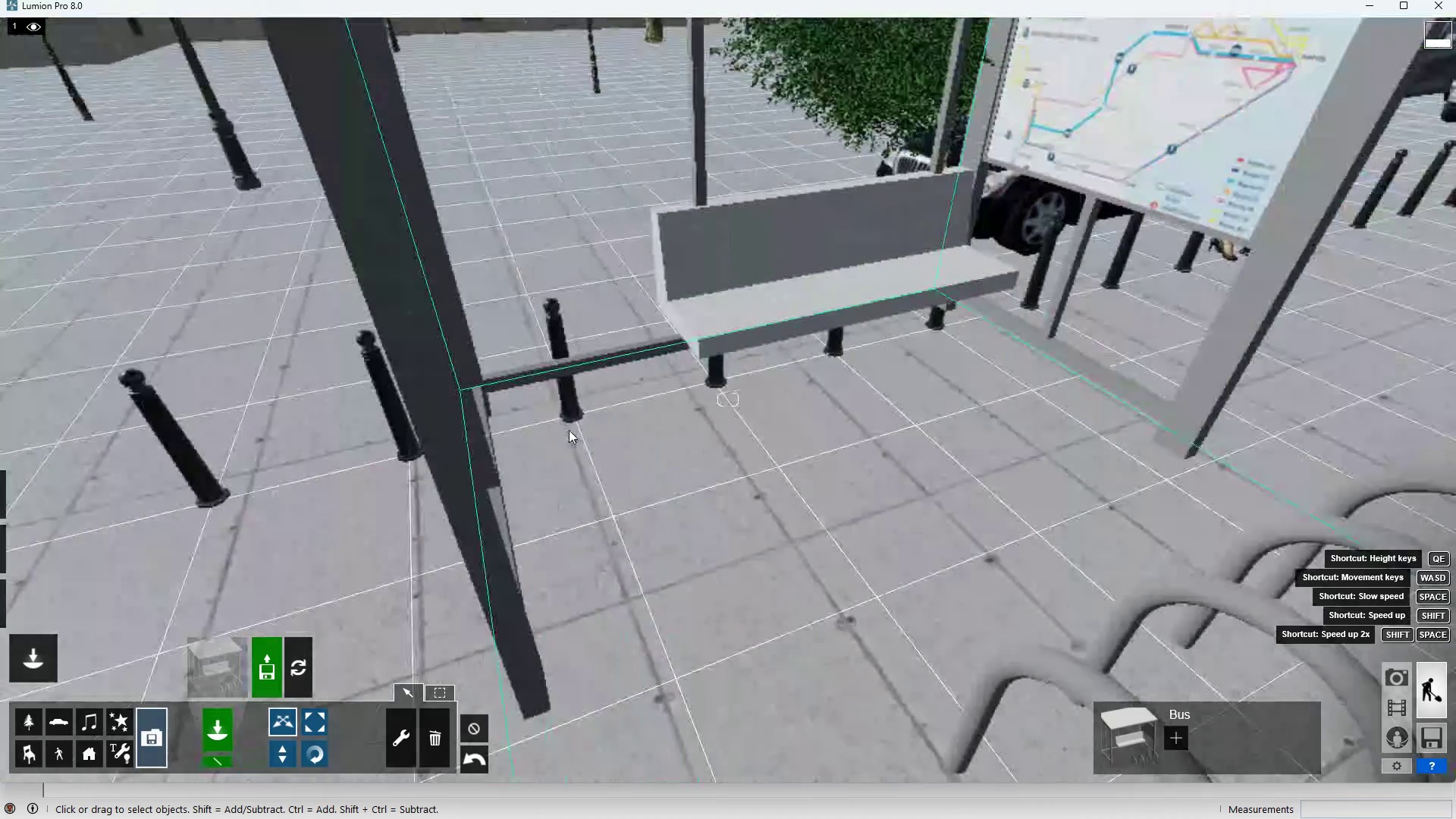 
scroll: coordinate [611, 353], scroll_direction: down, amount: 5.0
 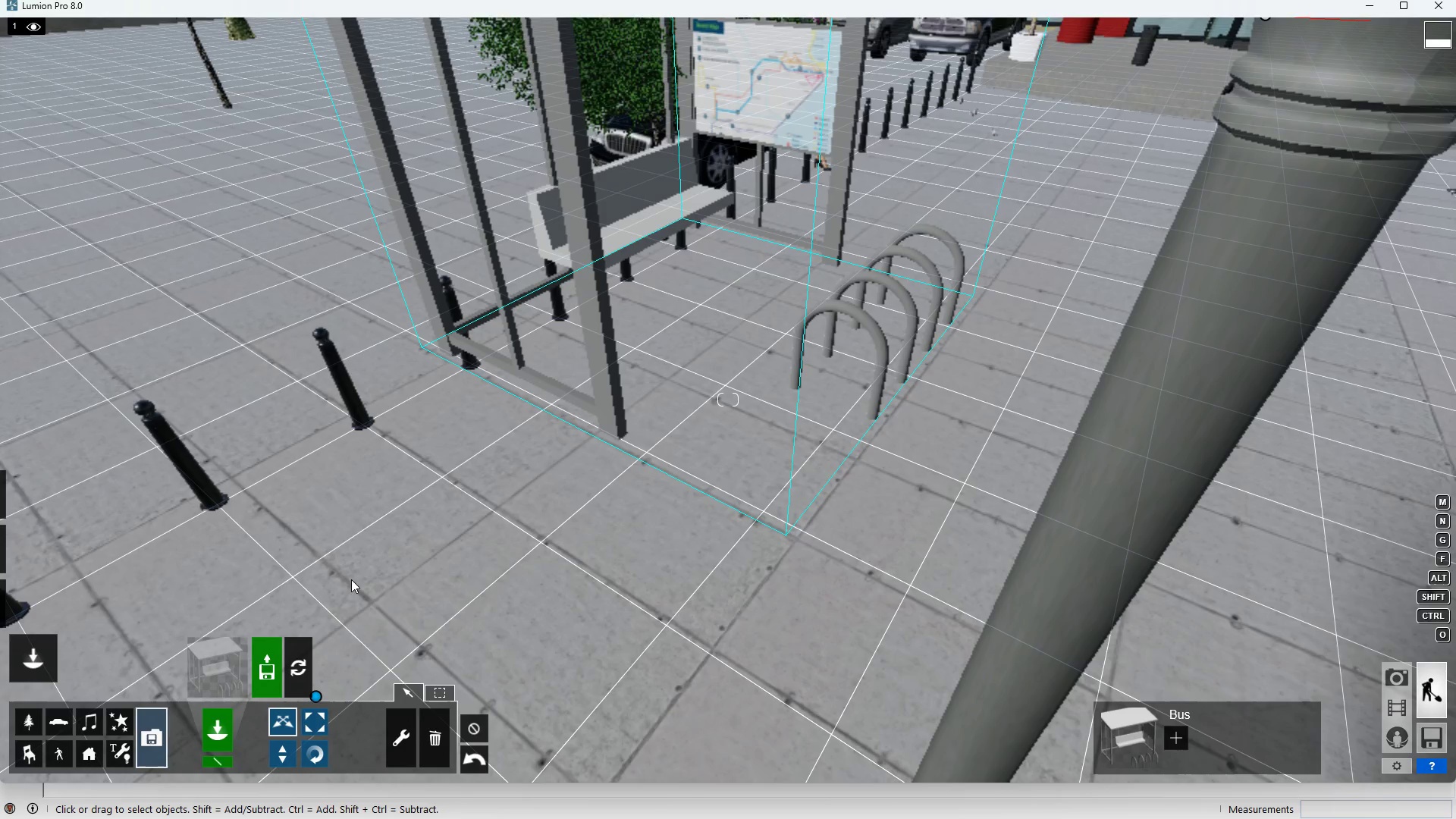 
left_click([435, 717])
 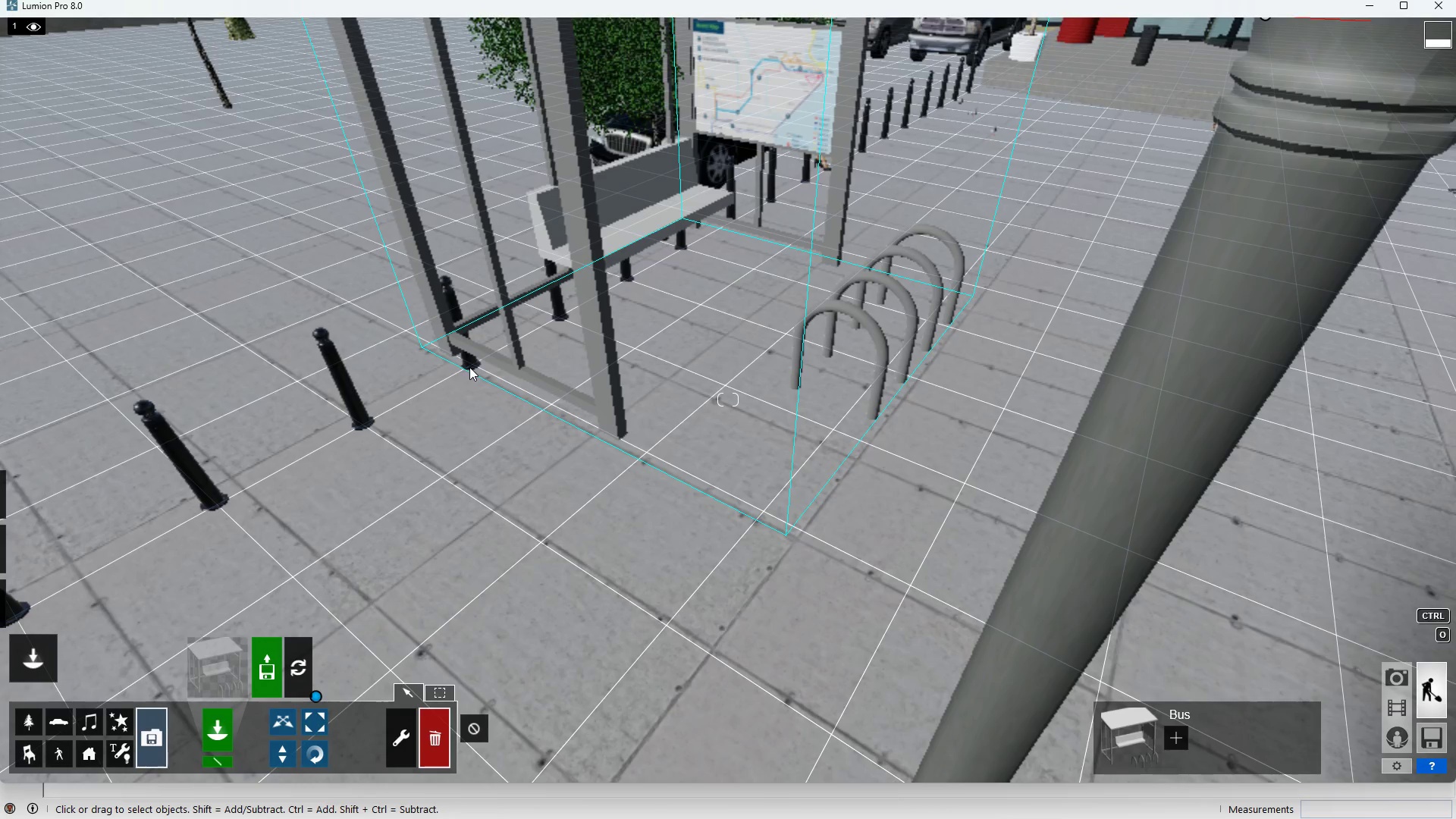 
right_click([449, 414])
 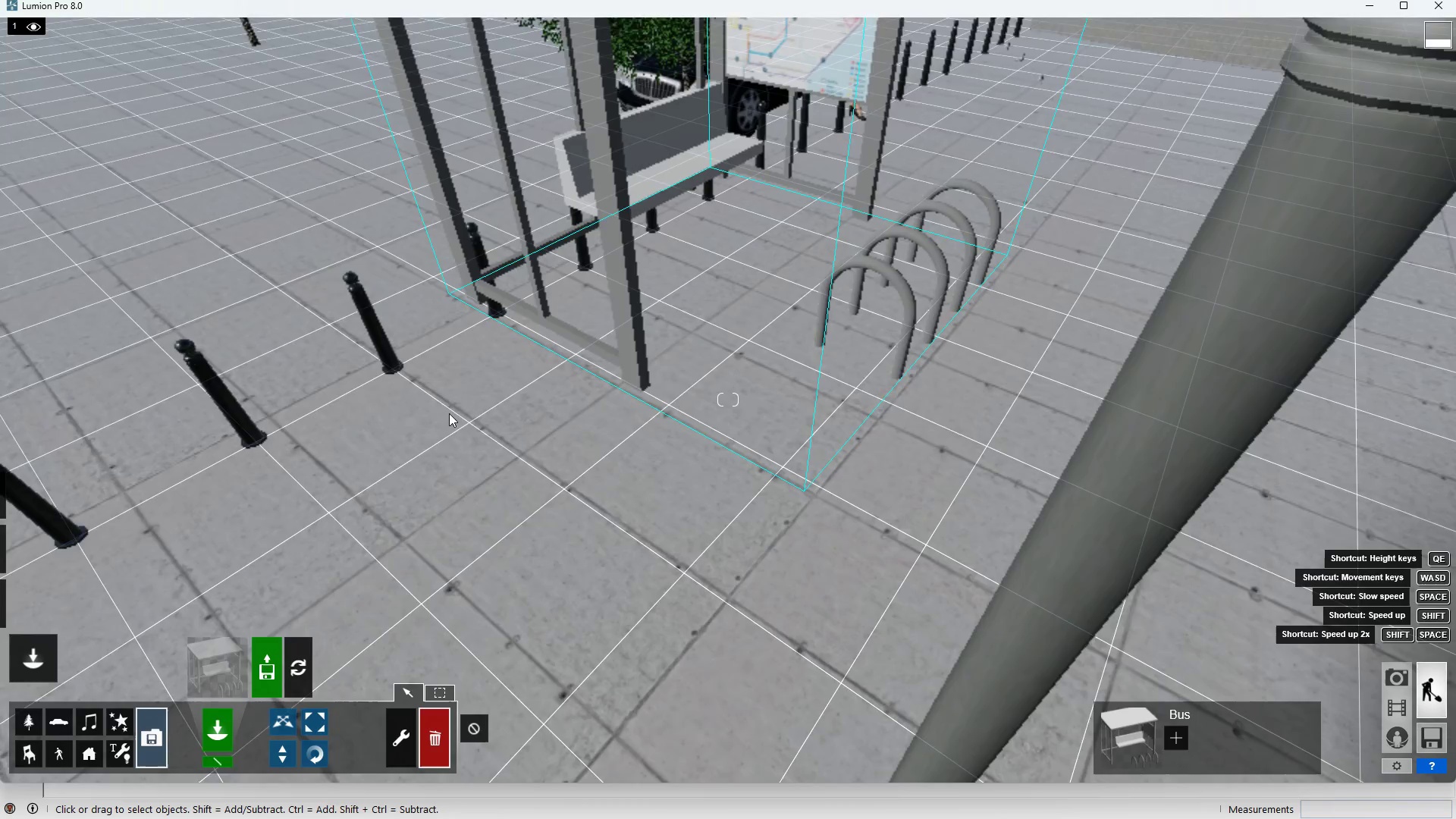 
scroll: coordinate [424, 489], scroll_direction: down, amount: 1.0
 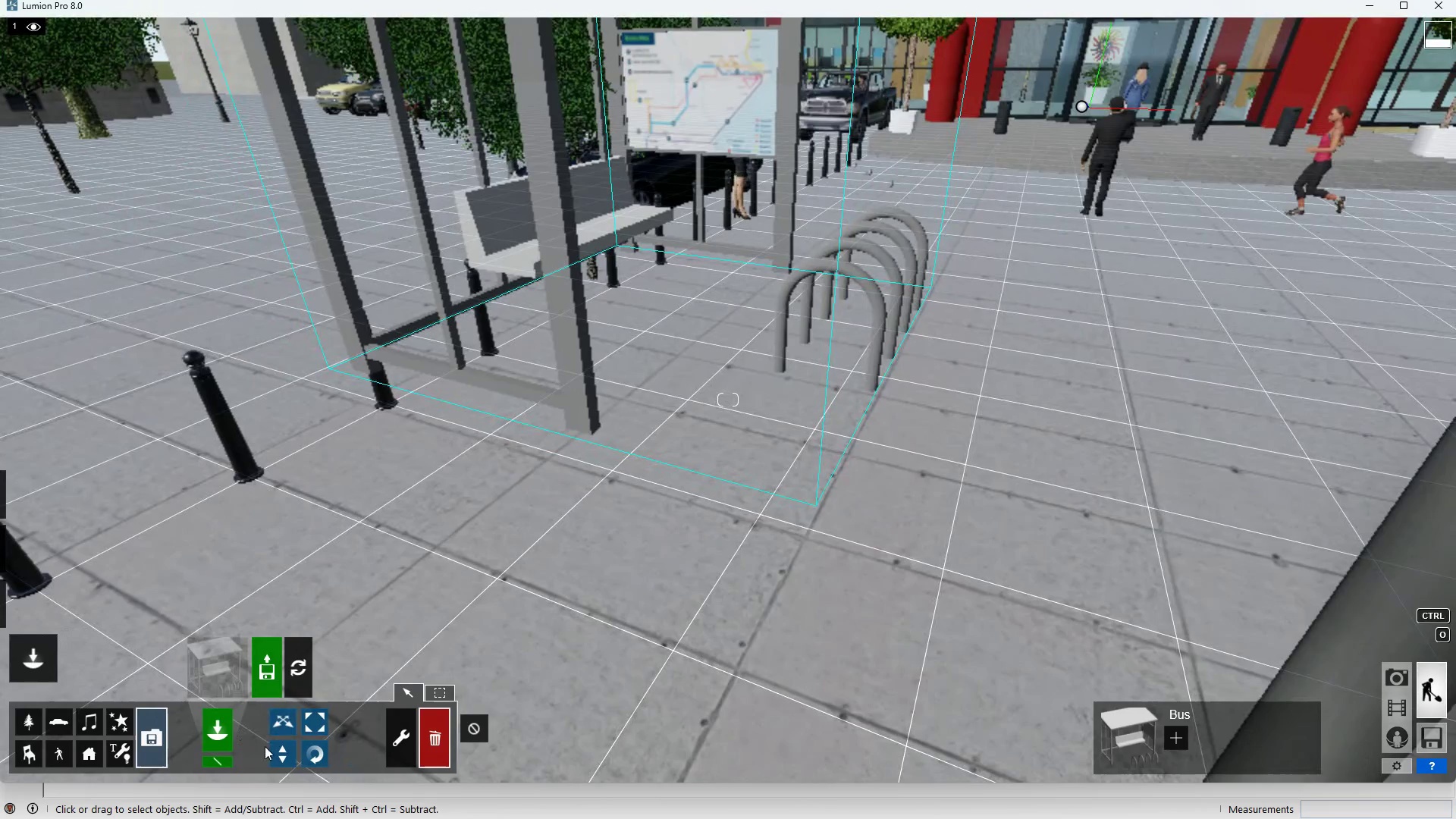 
left_click([281, 758])
 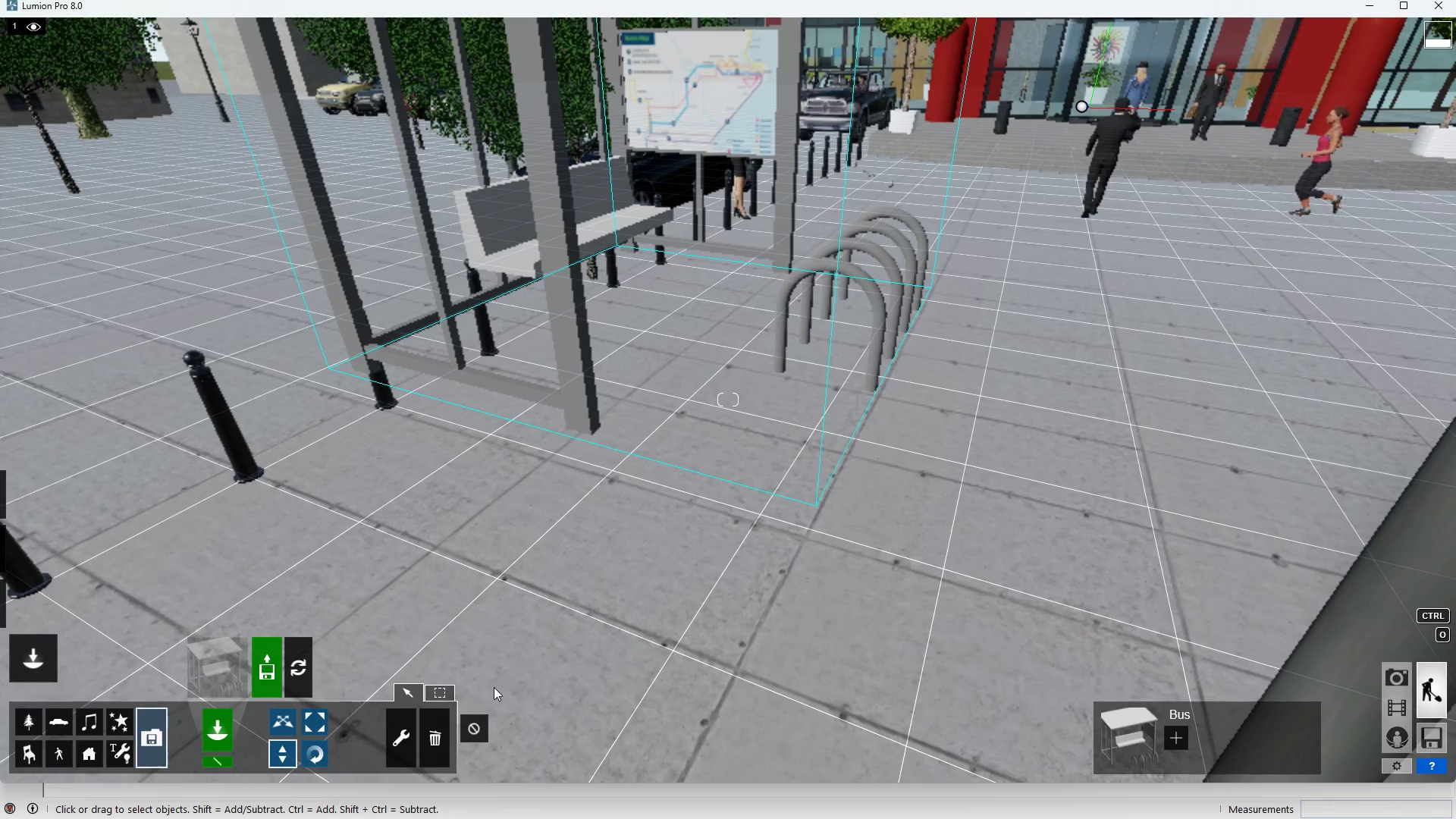 
left_click([453, 686])
 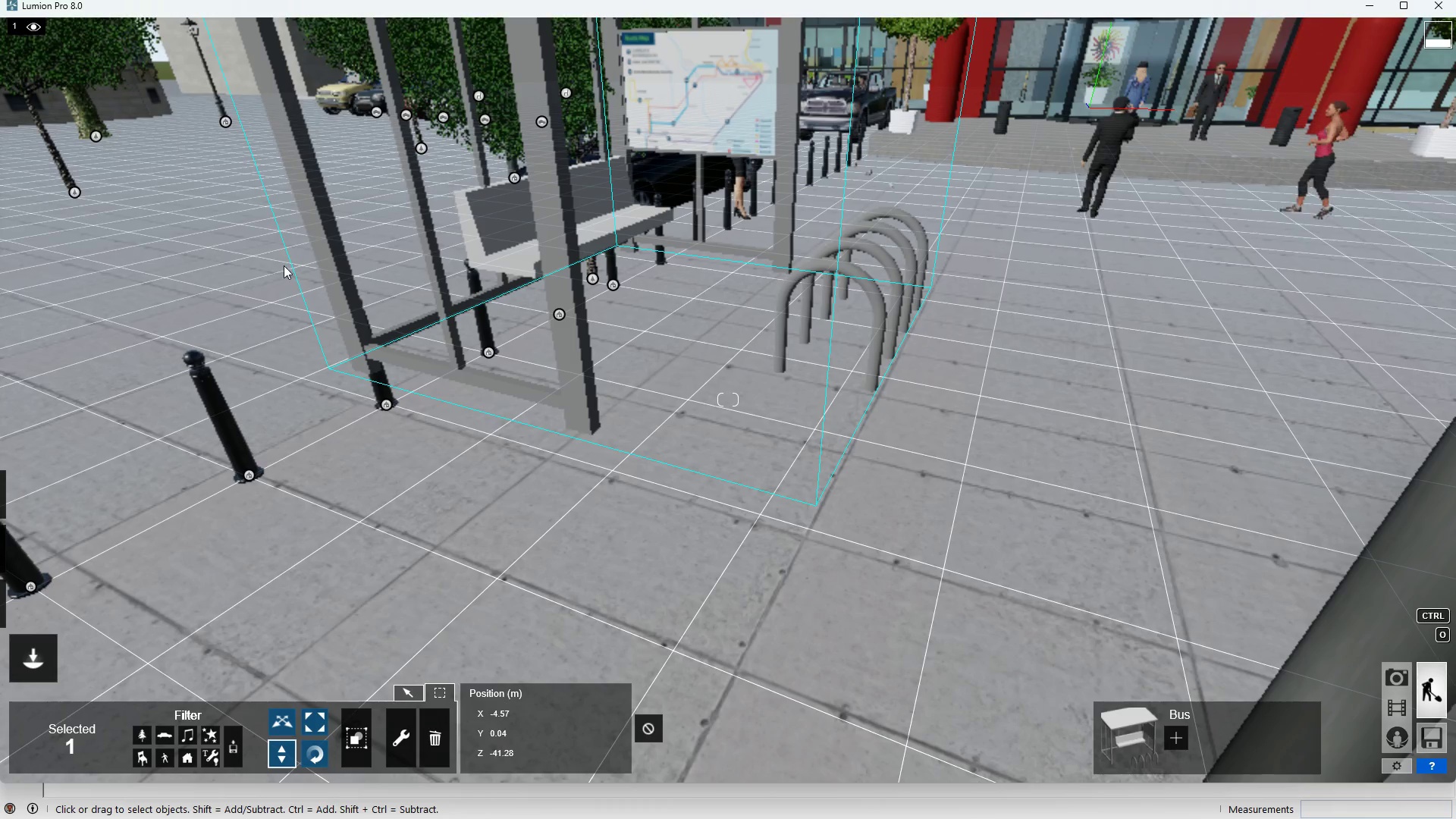 
scroll: coordinate [784, 419], scroll_direction: down, amount: 3.0
 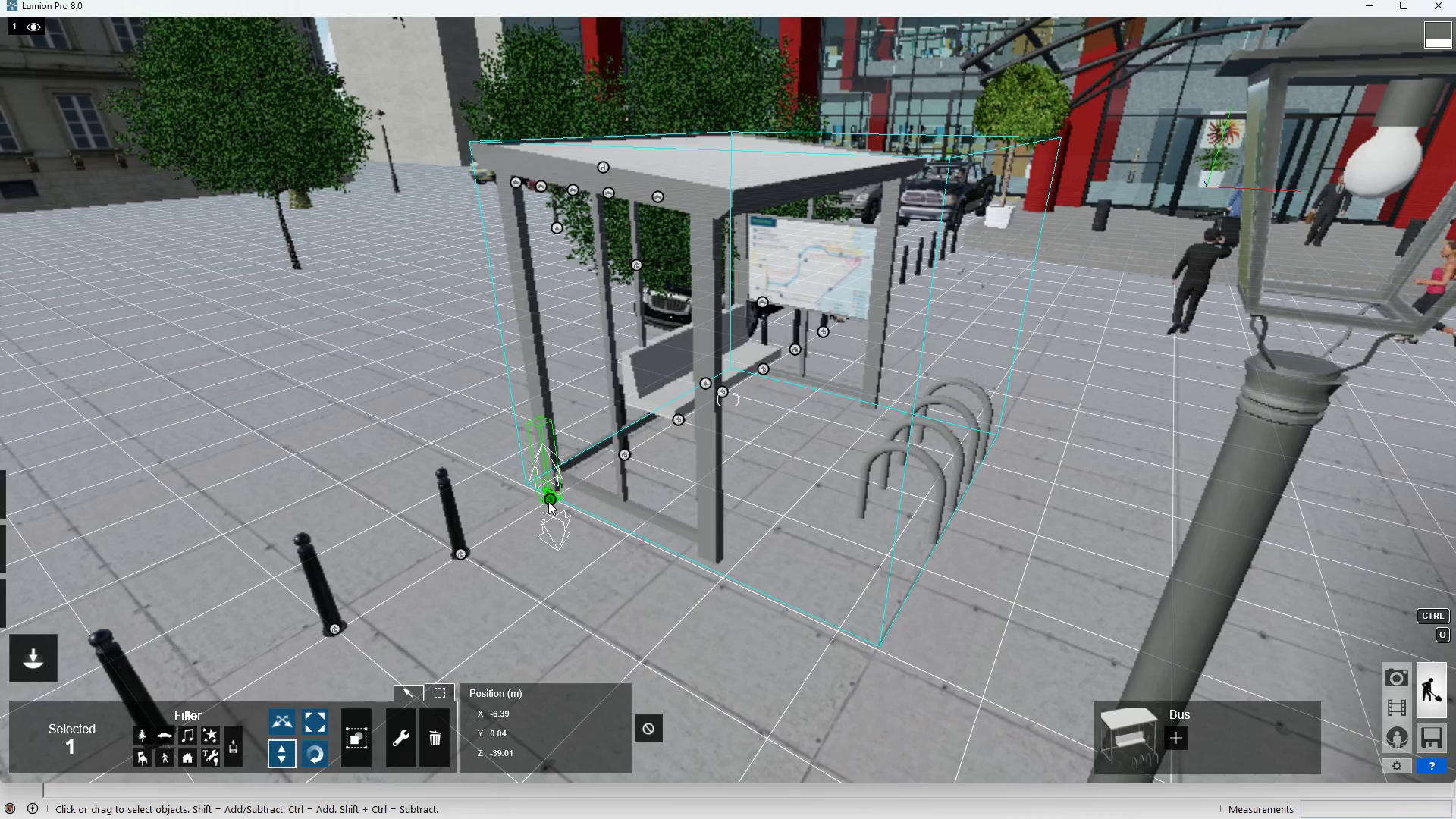 
left_click([653, 726])
 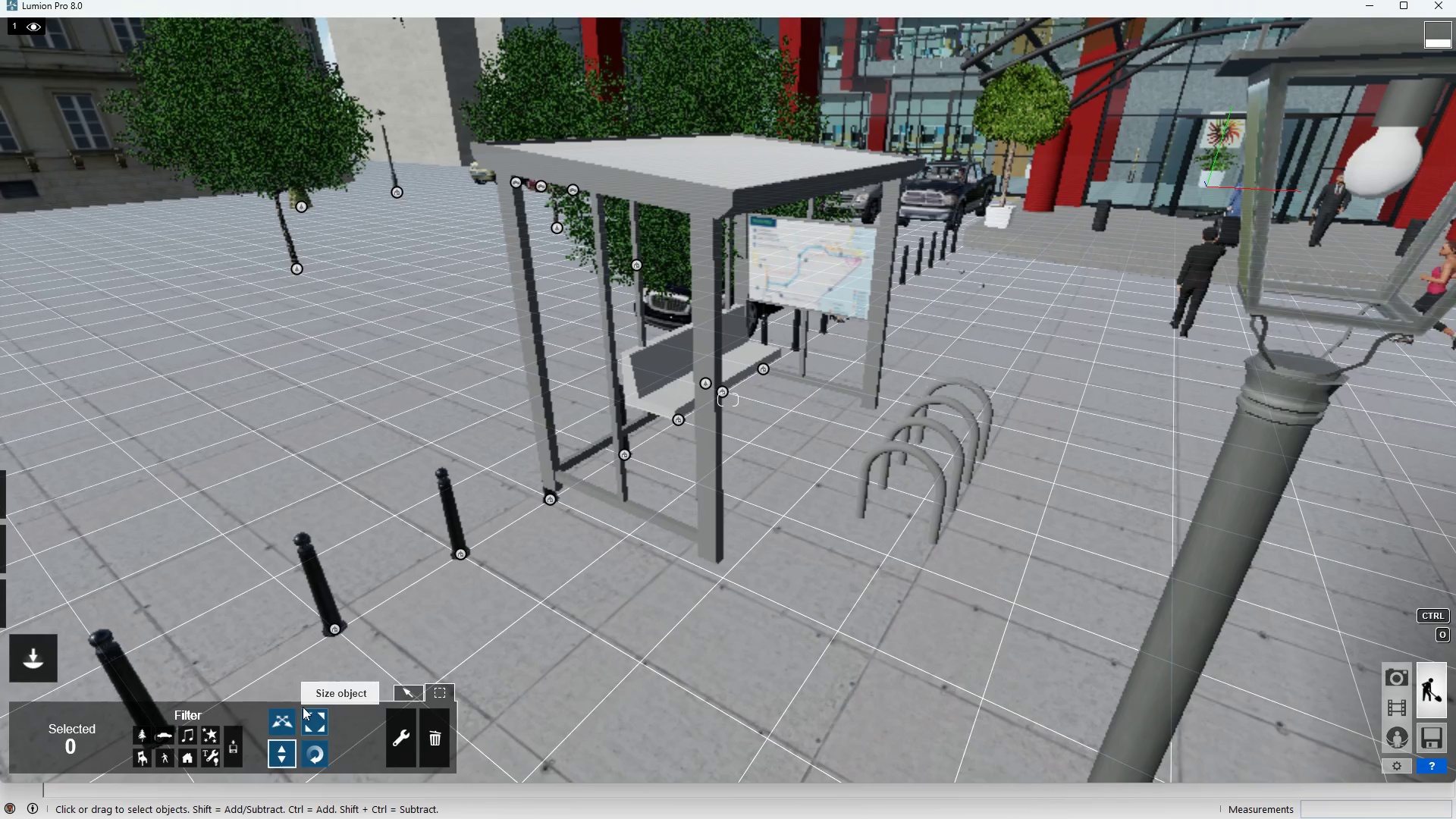 
left_click([279, 718])
 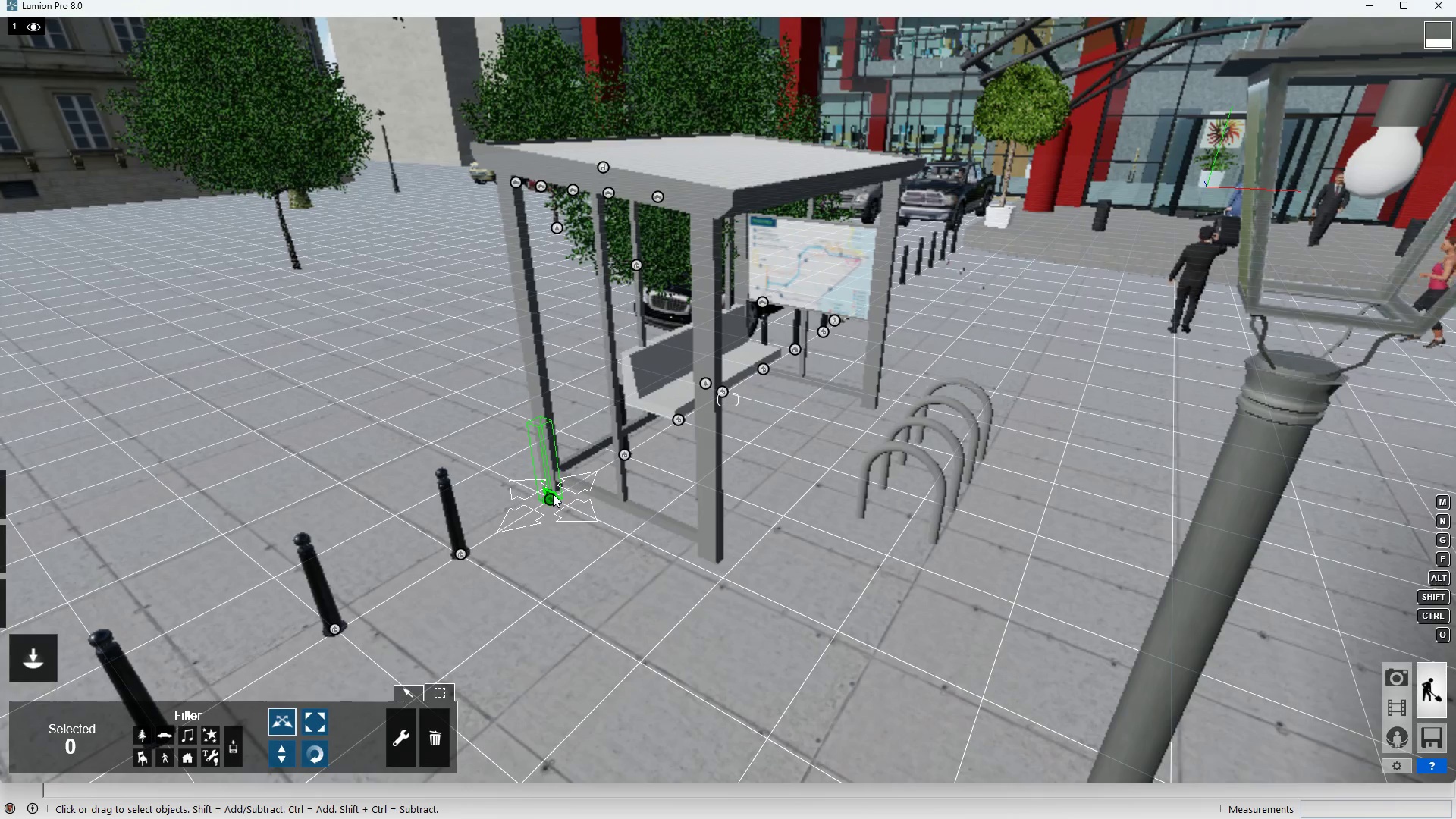 
scroll: coordinate [632, 507], scroll_direction: up, amount: 1.0
 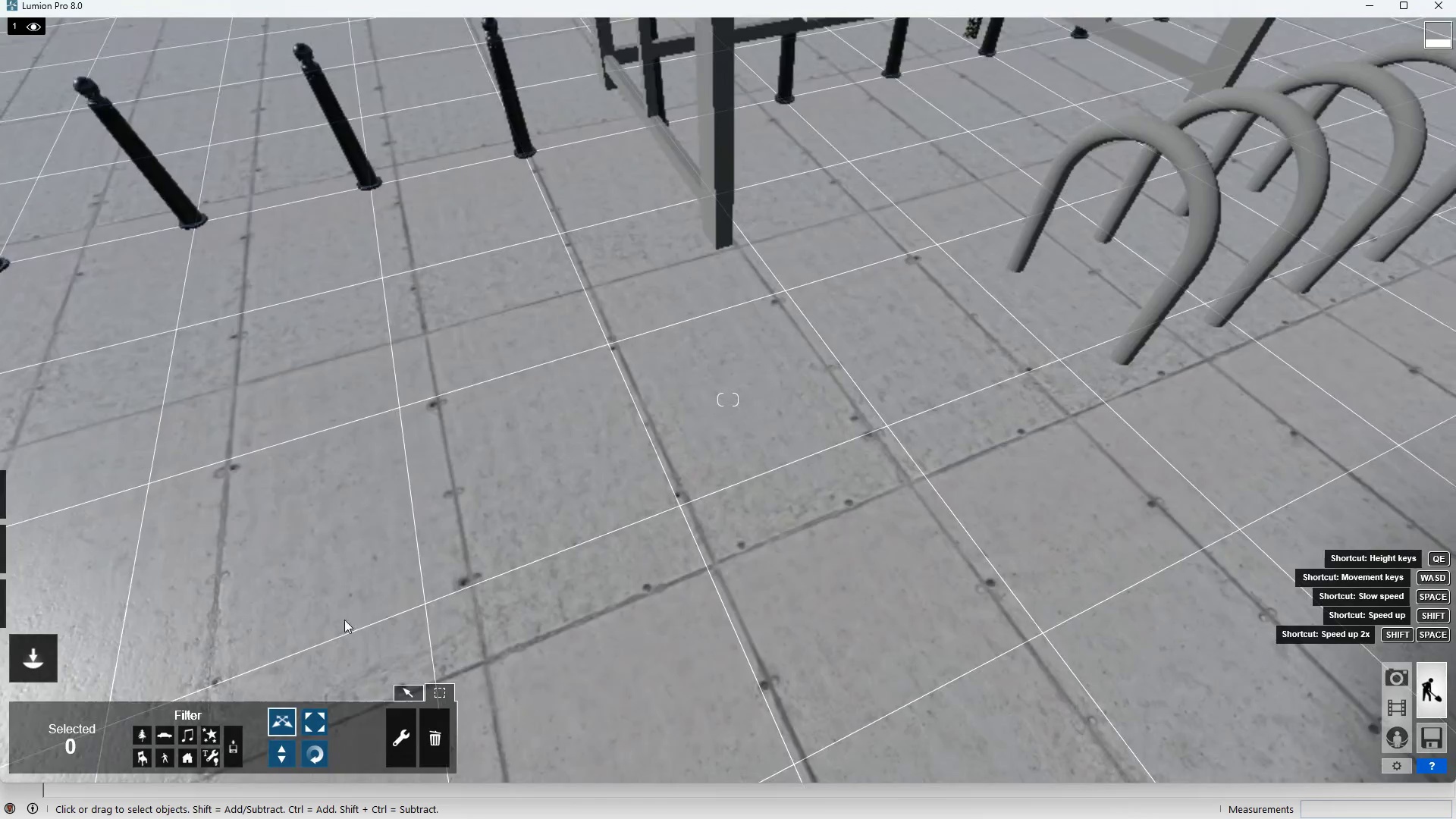 
right_click([547, 509])
 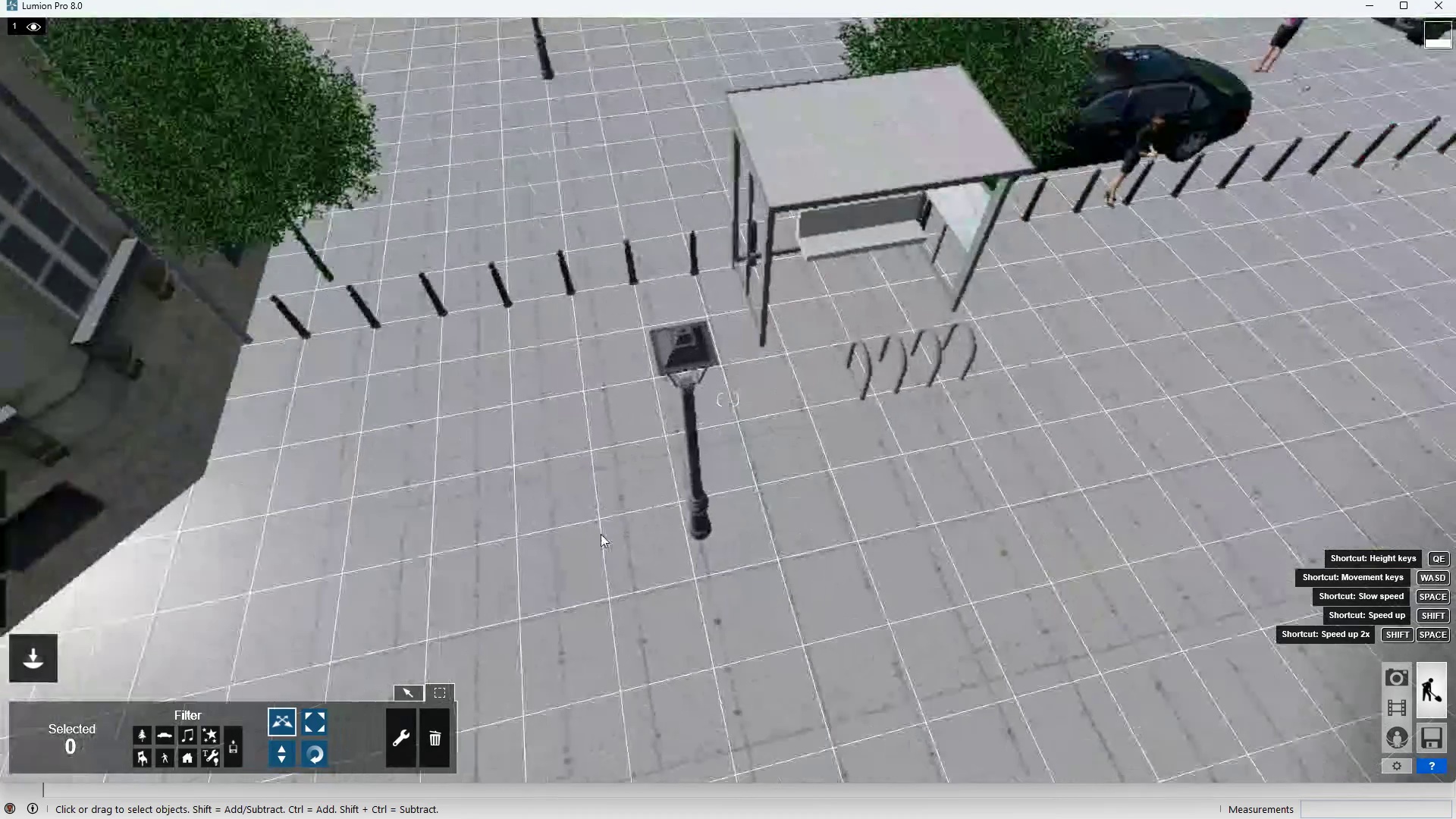 
right_click([632, 510])
 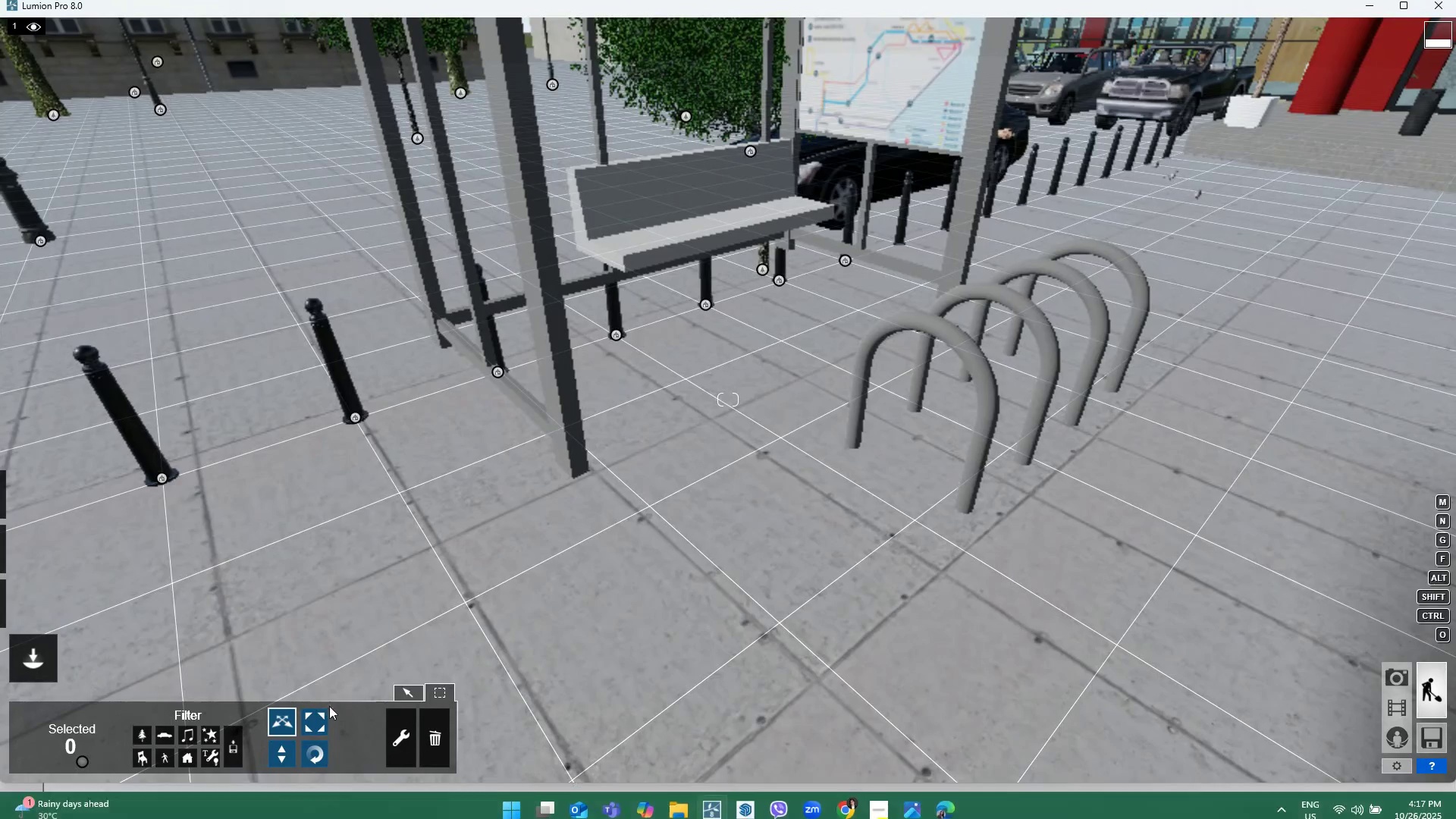 
left_click([408, 689])
 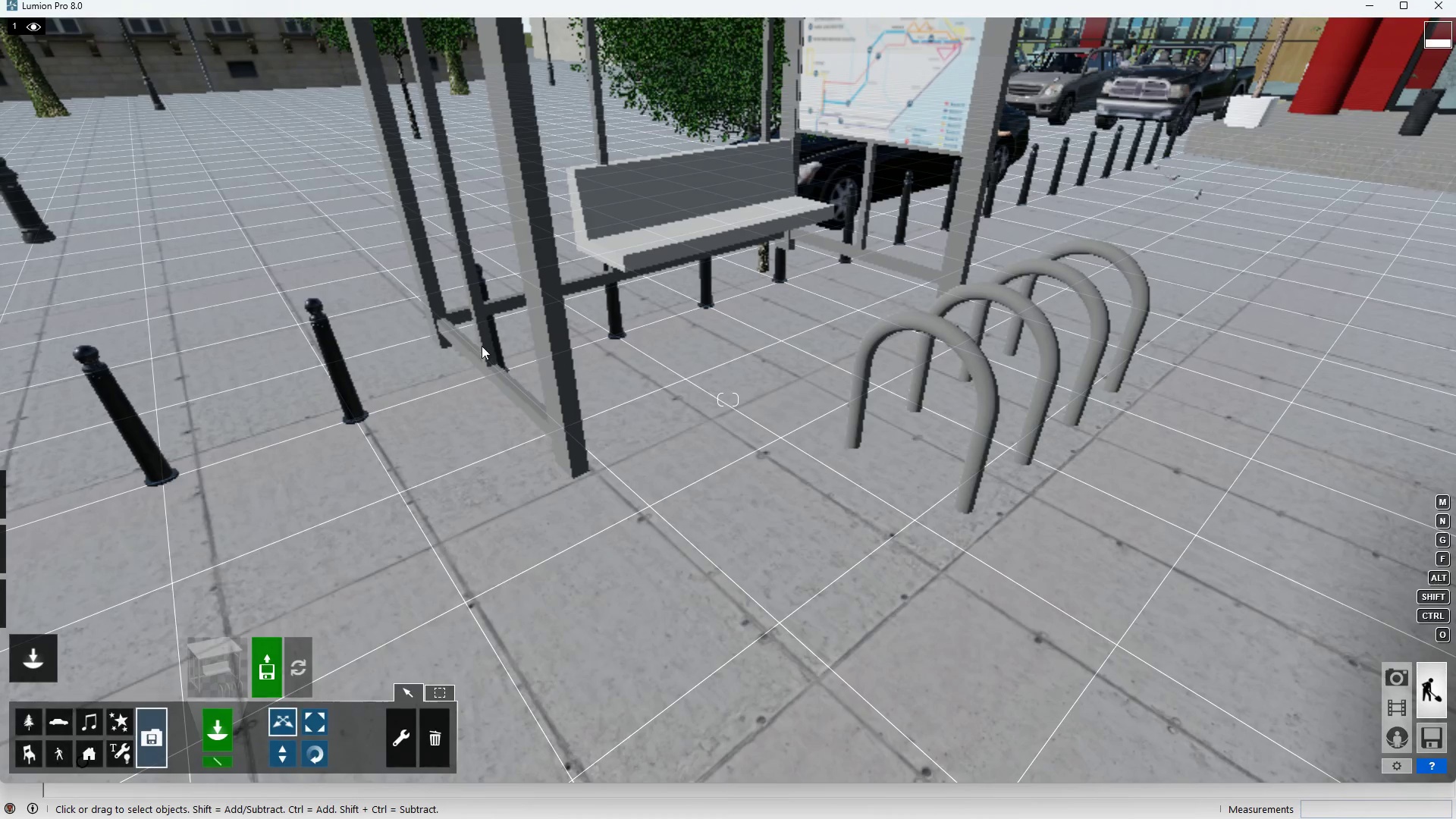 
left_click([440, 326])
 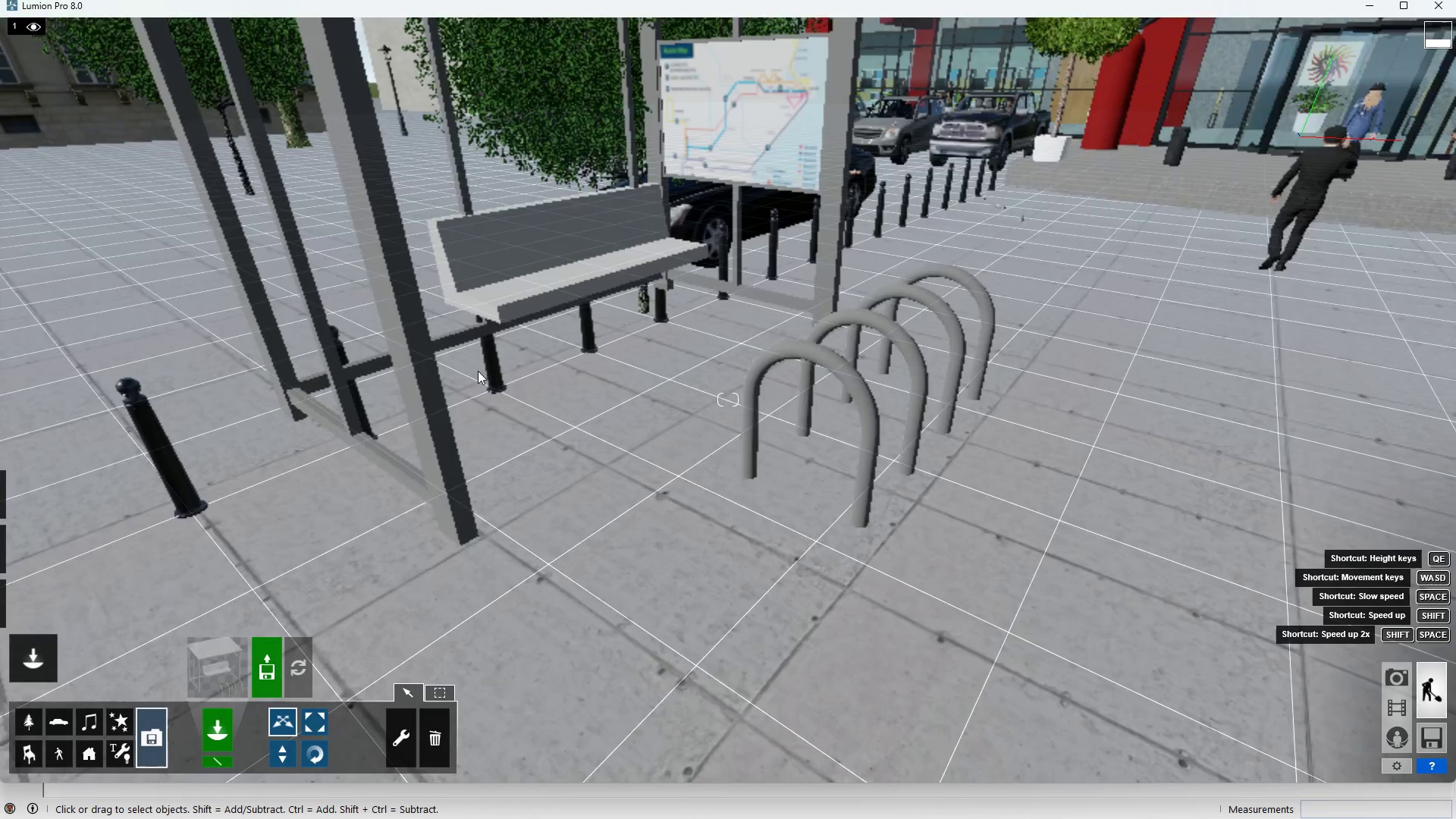 
scroll: coordinate [357, 457], scroll_direction: down, amount: 6.0
 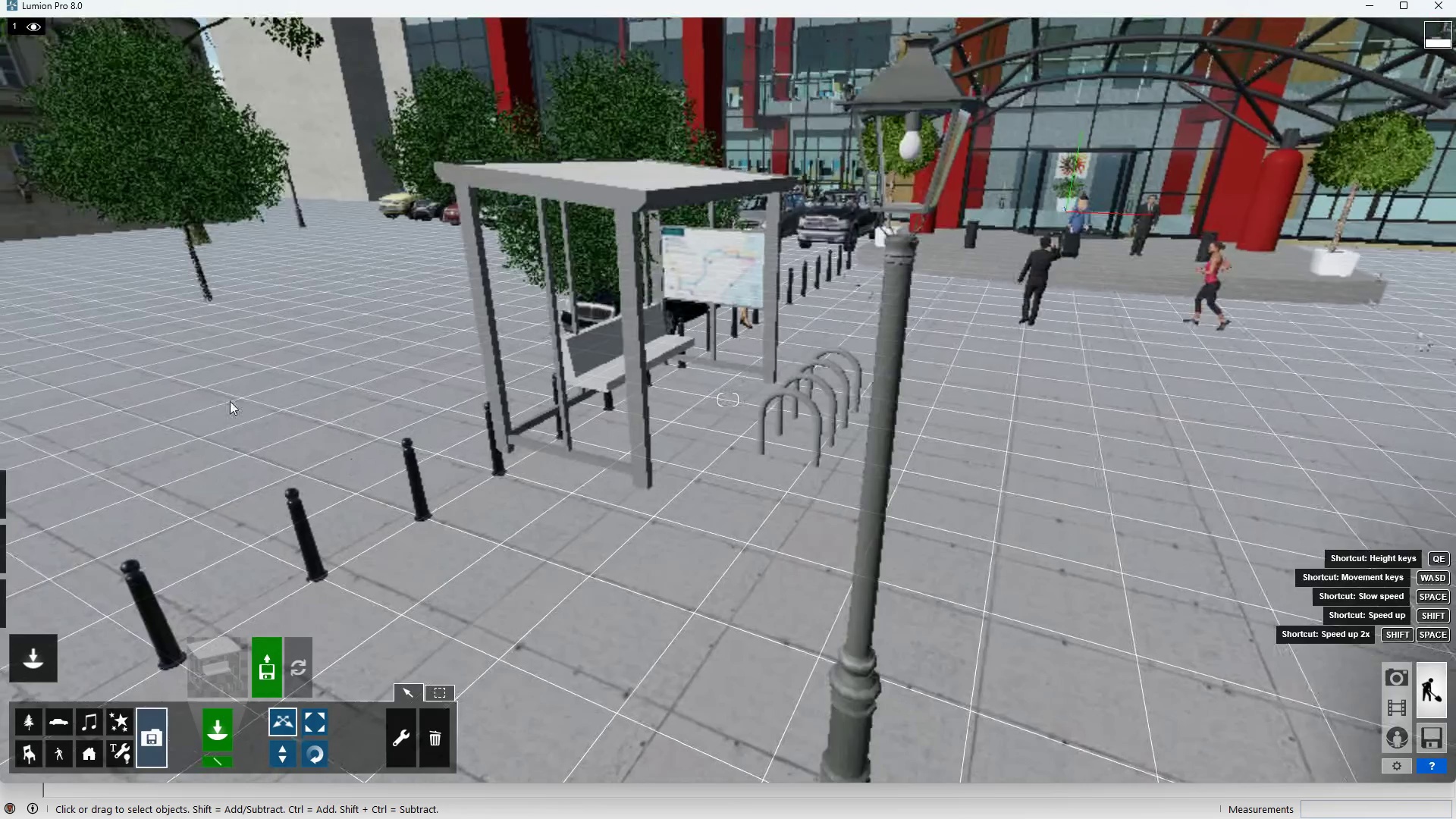 
right_click([357, 457])
 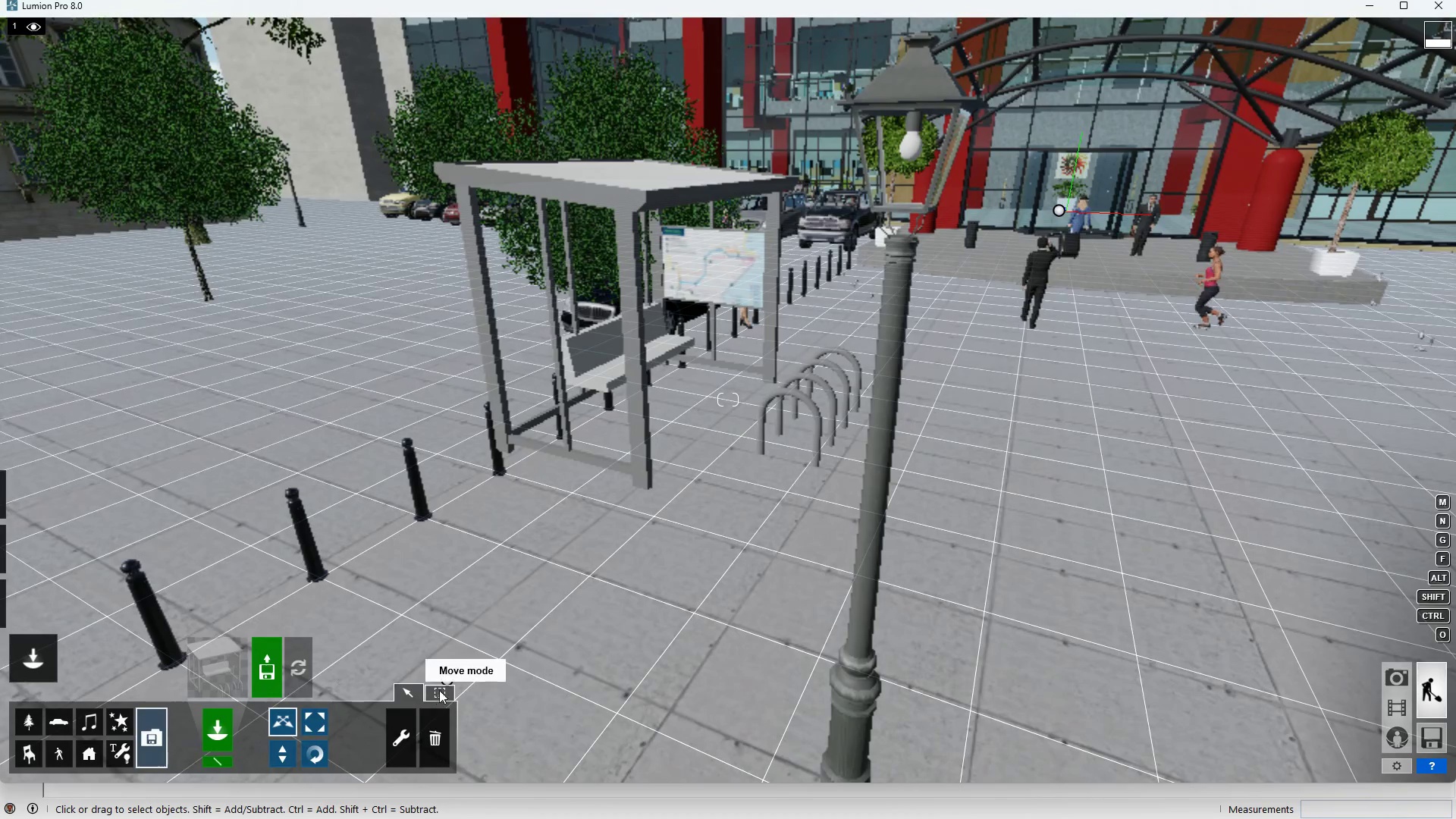 
left_click_drag(start_coordinate=[441, 678], to_coordinate=[382, 674])
 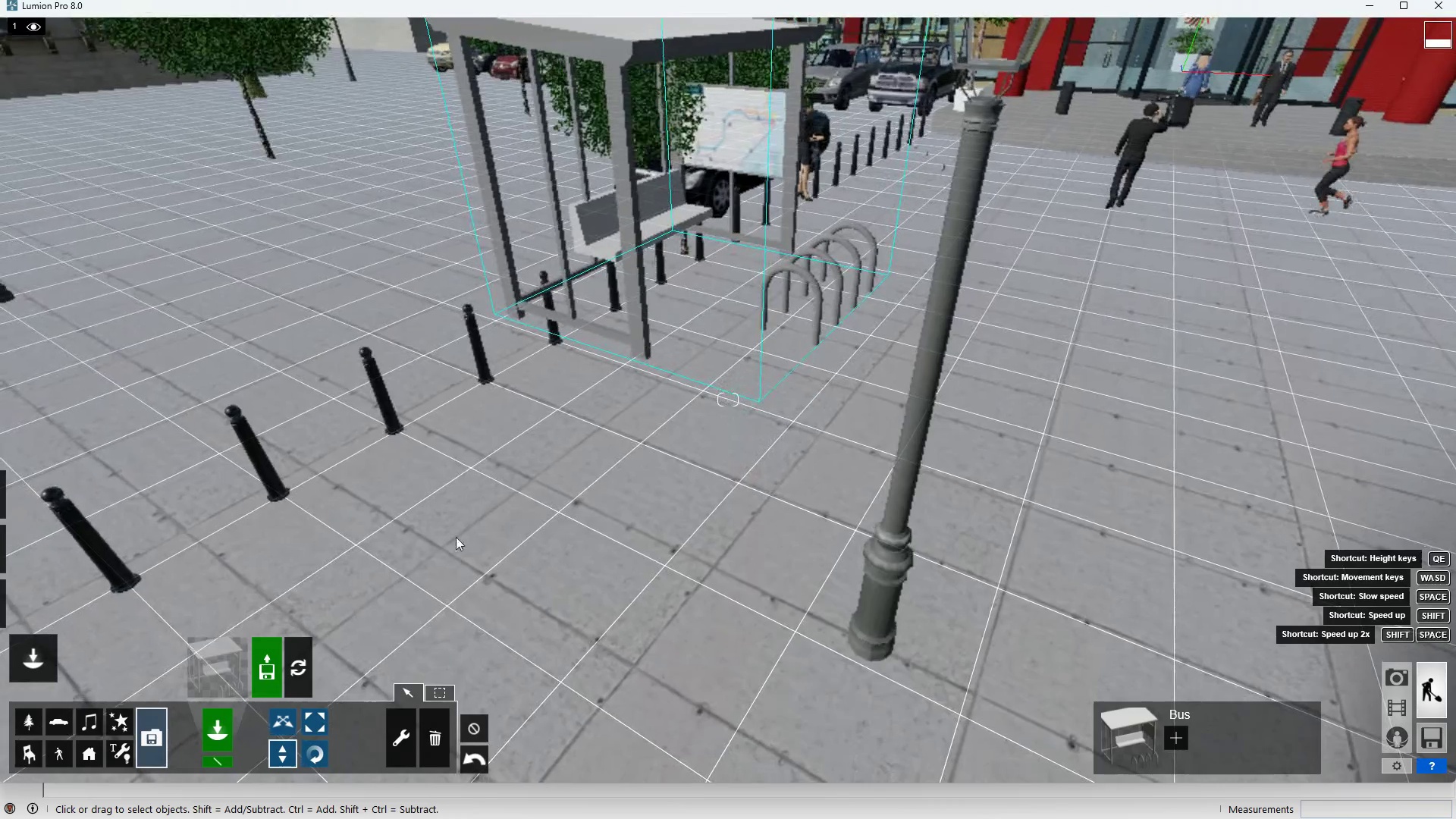 
left_click_drag(start_coordinate=[455, 520], to_coordinate=[409, 404])
 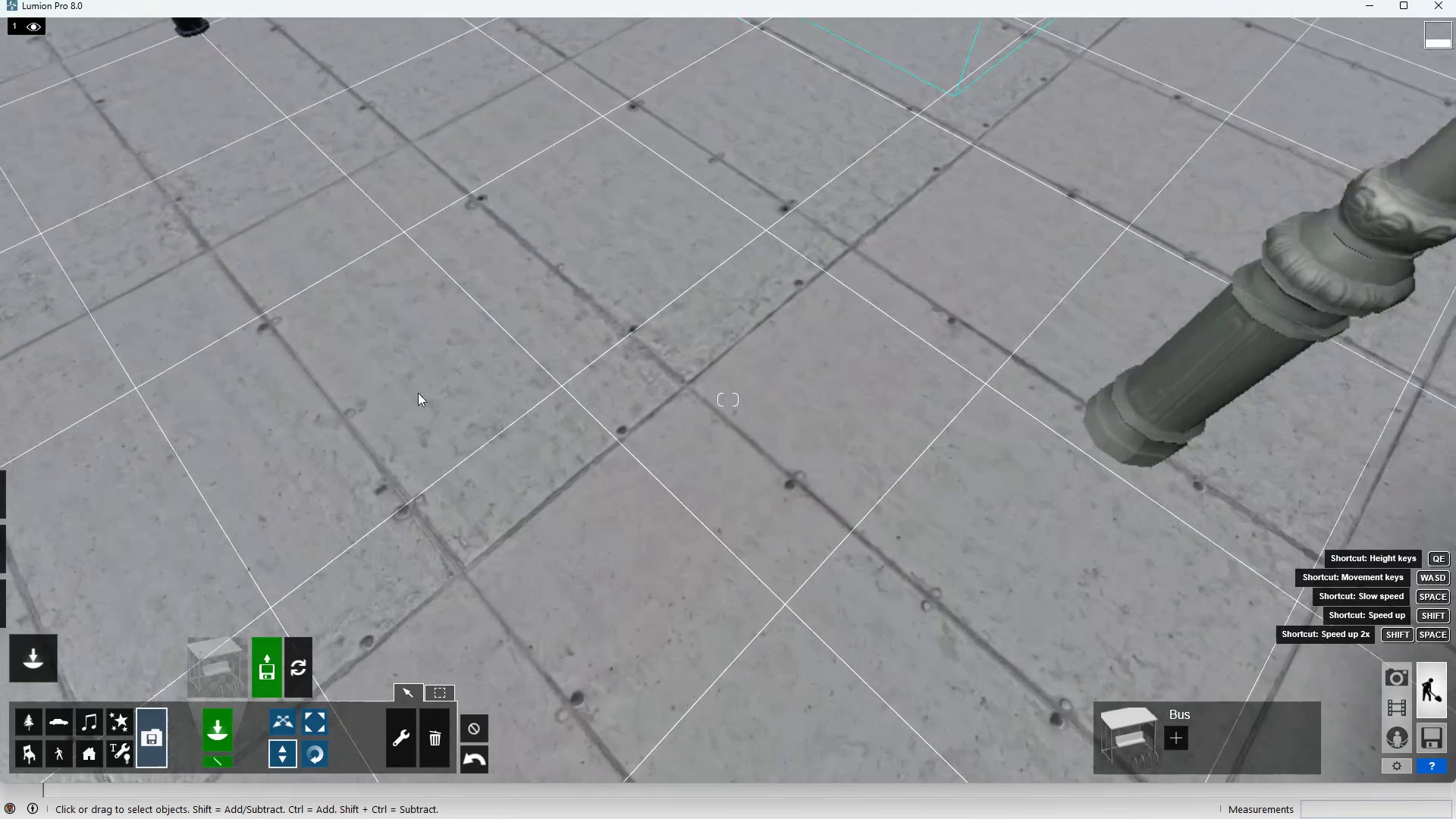 
hold_key(key=ShiftLeft, duration=1.53)
 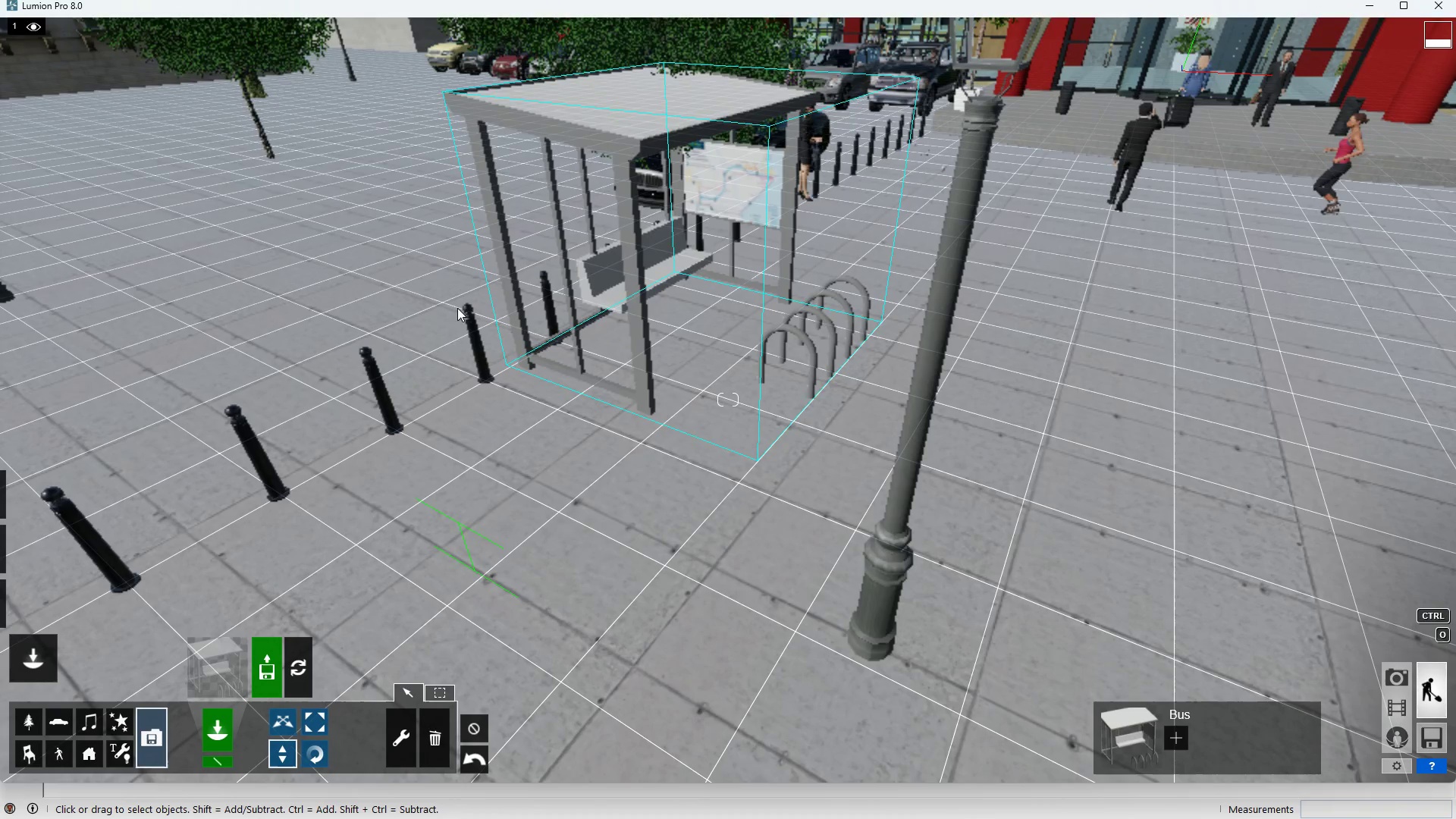 
hold_key(key=ShiftLeft, duration=1.51)
 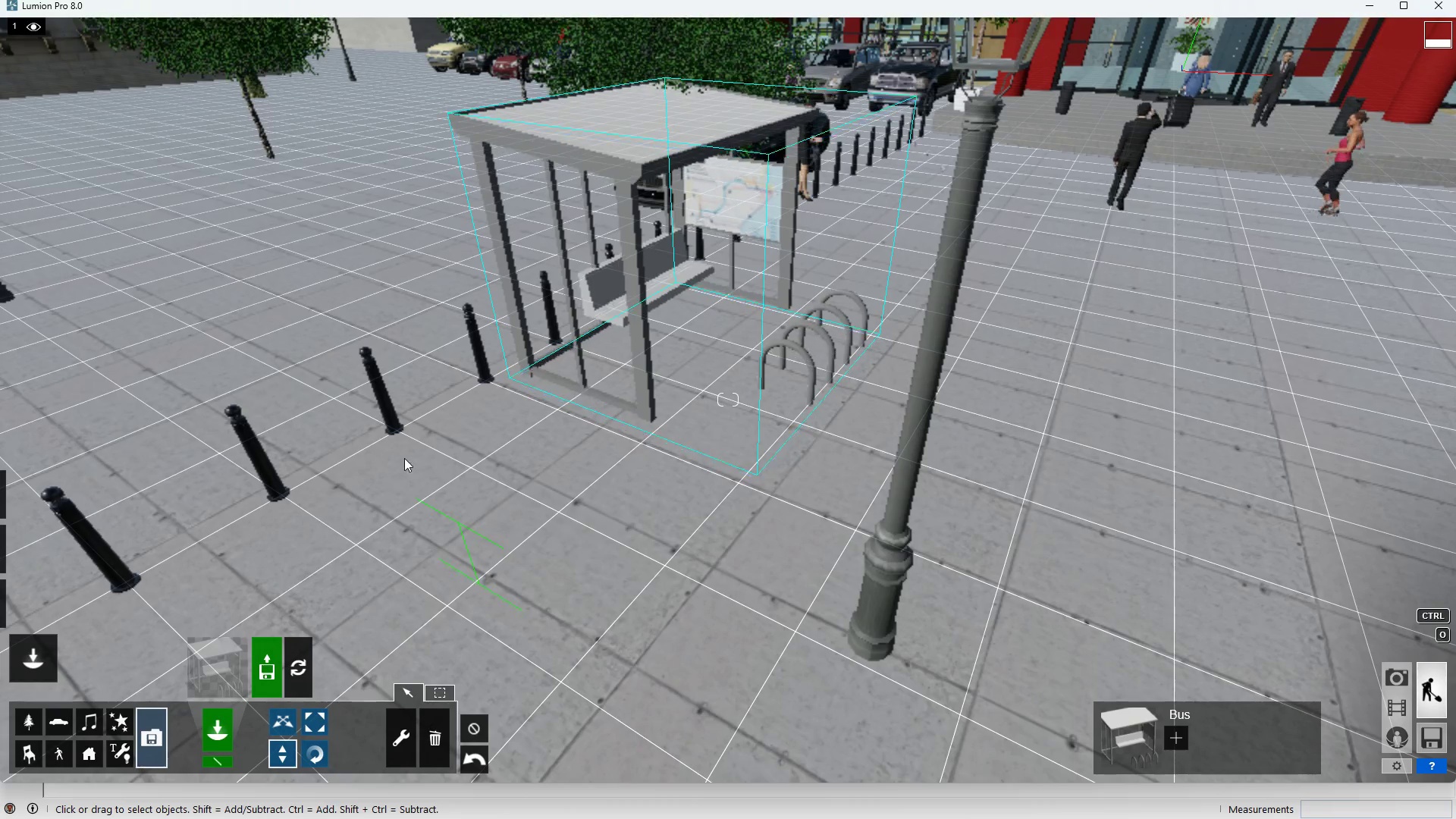 
hold_key(key=ShiftLeft, duration=0.53)
 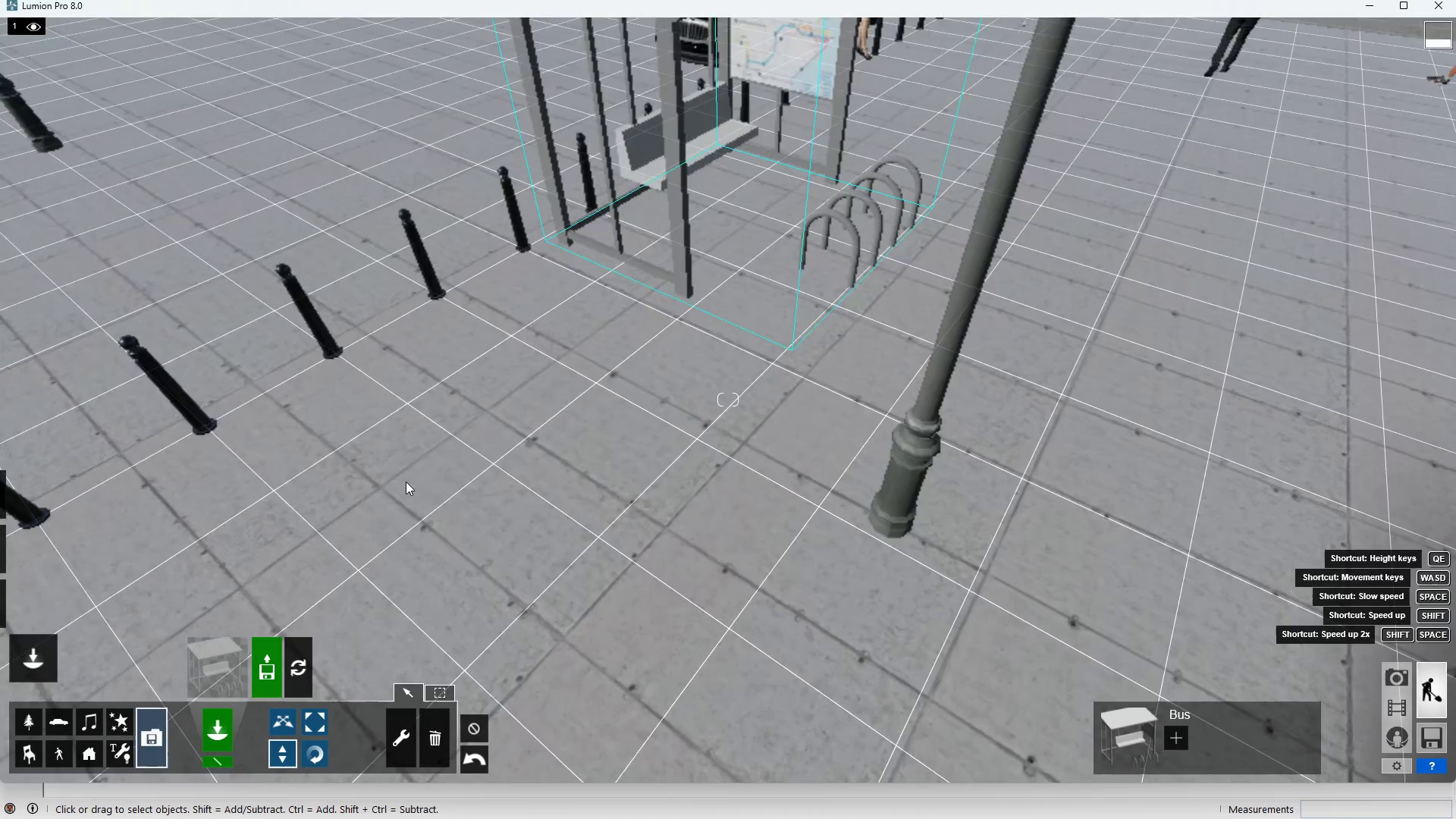 
scroll: coordinate [466, 328], scroll_direction: up, amount: 2.0
 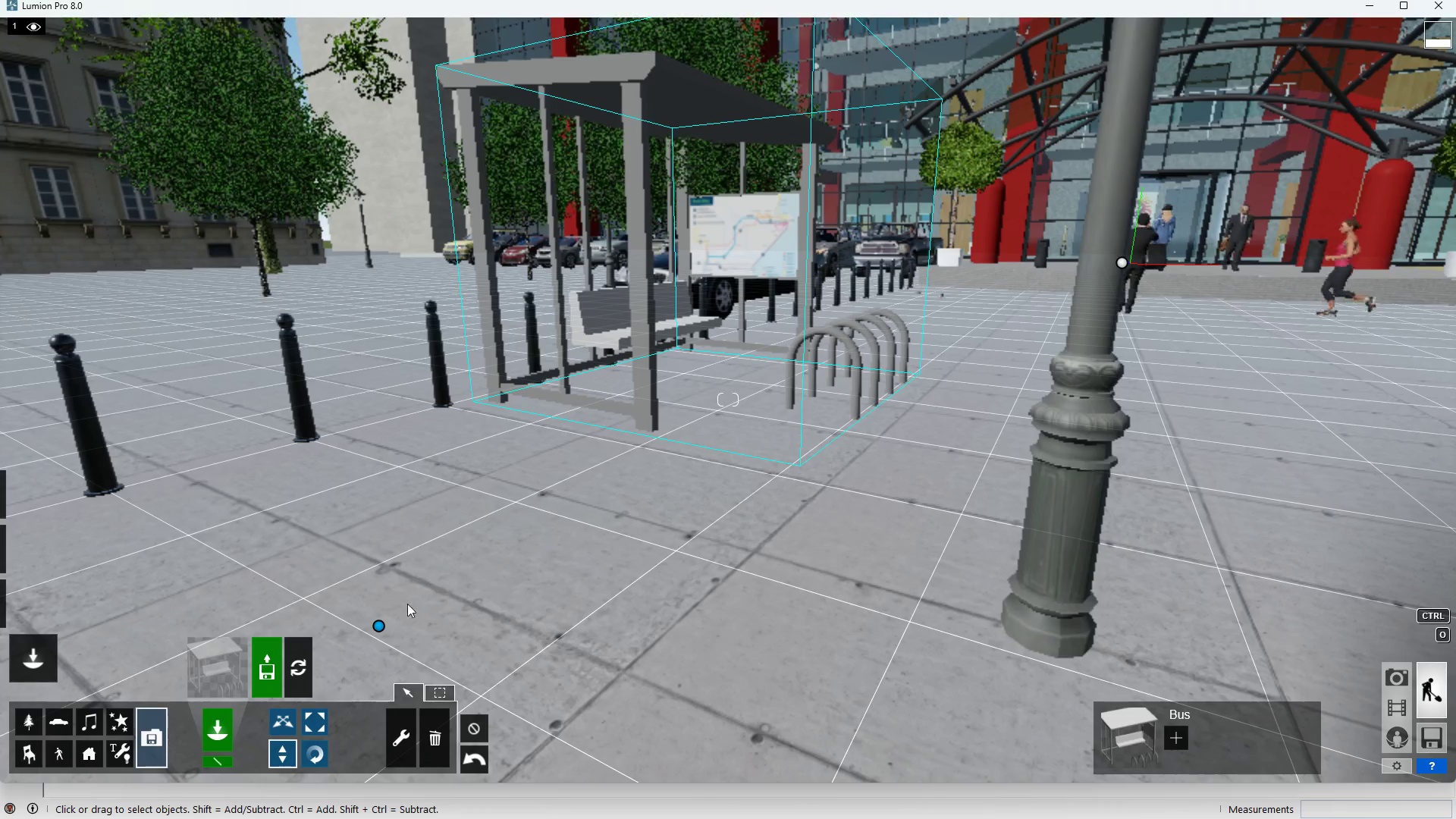 
hold_key(key=ShiftLeft, duration=1.53)
left_click_drag(start_coordinate=[375, 624], to_coordinate=[533, 199])
 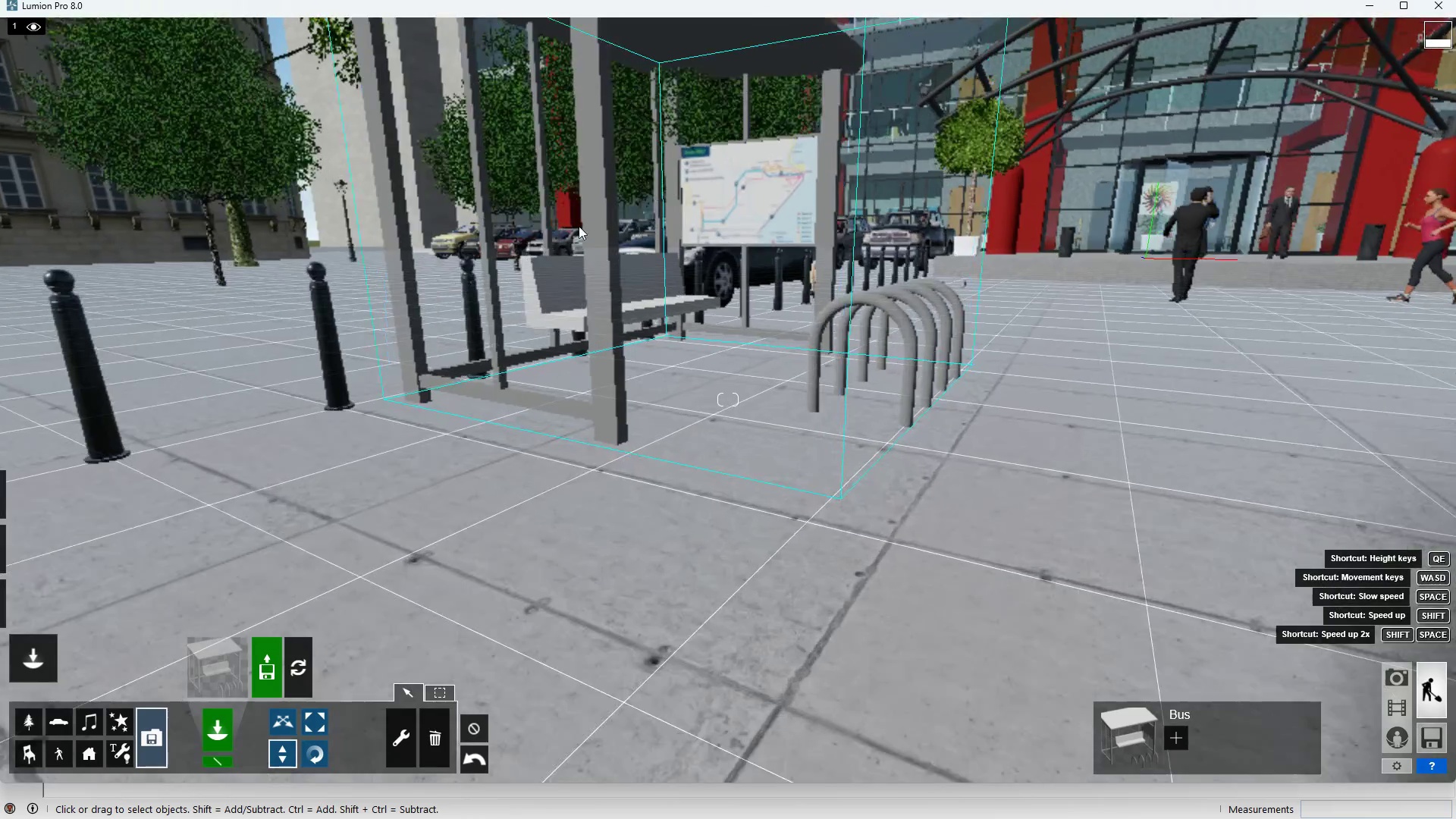 
hold_key(key=ShiftLeft, duration=1.52)
 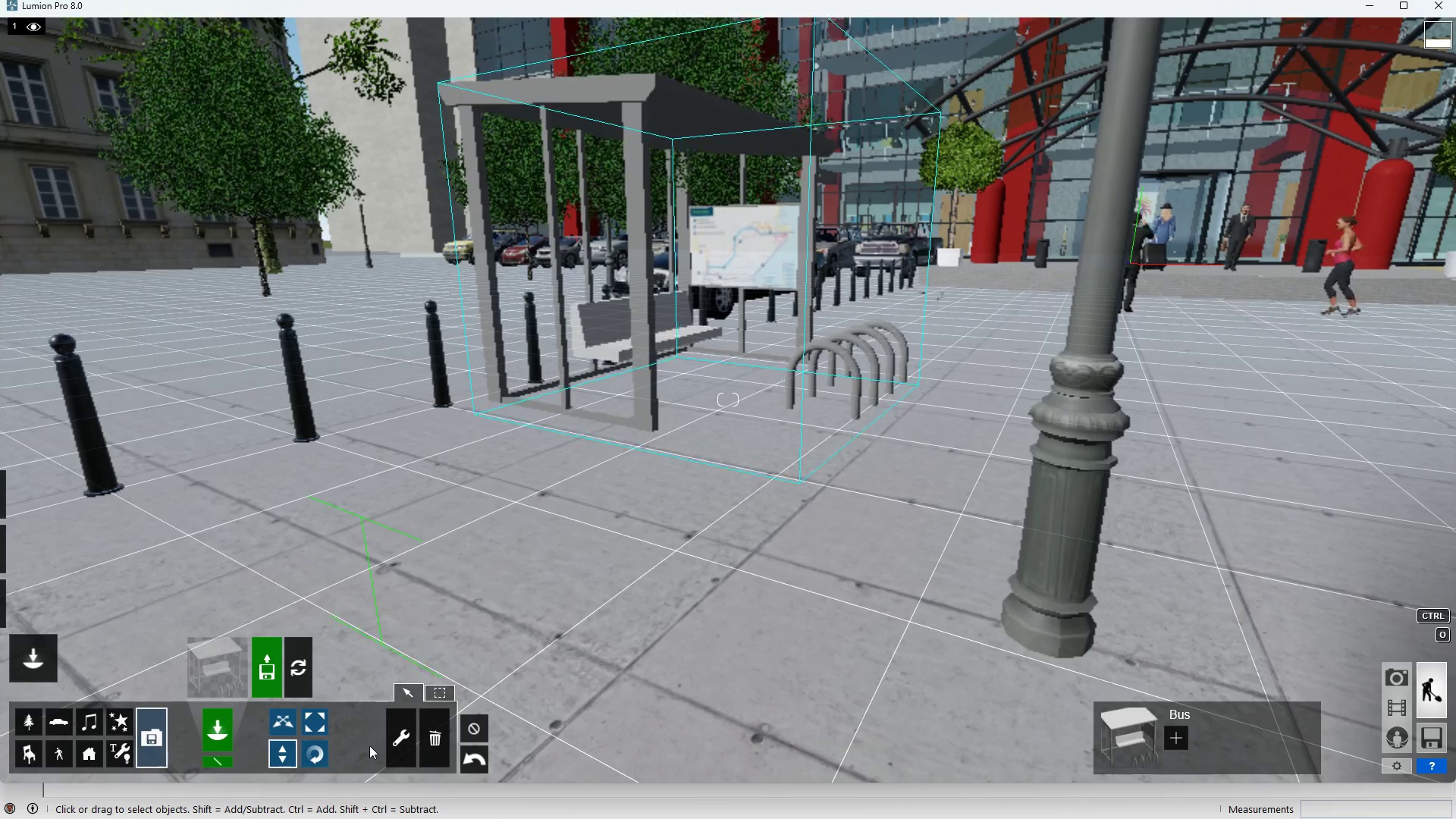 
hold_key(key=ShiftLeft, duration=1.52)
 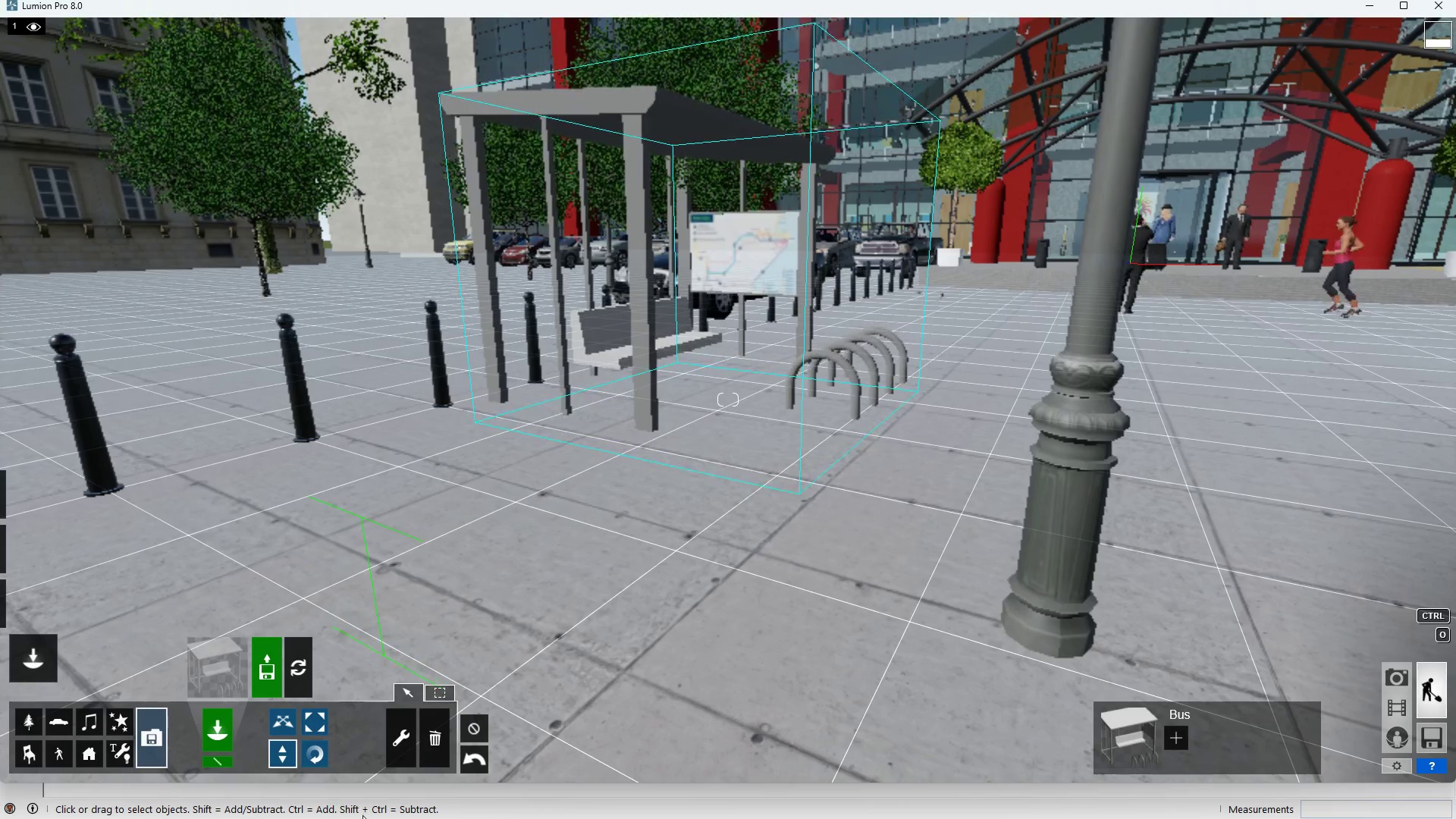 
hold_key(key=ShiftLeft, duration=1.51)
 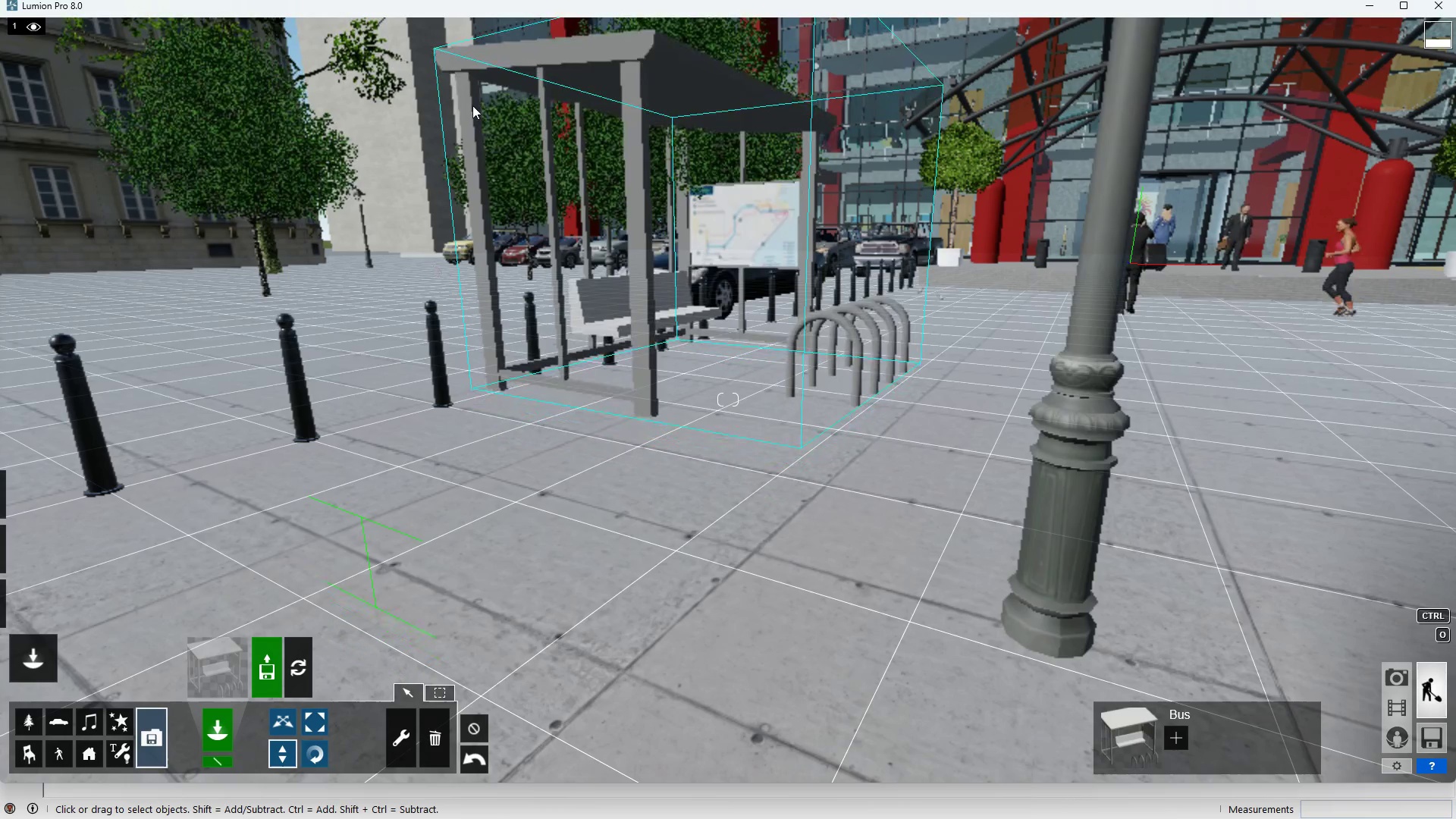 
hold_key(key=ShiftLeft, duration=1.53)
 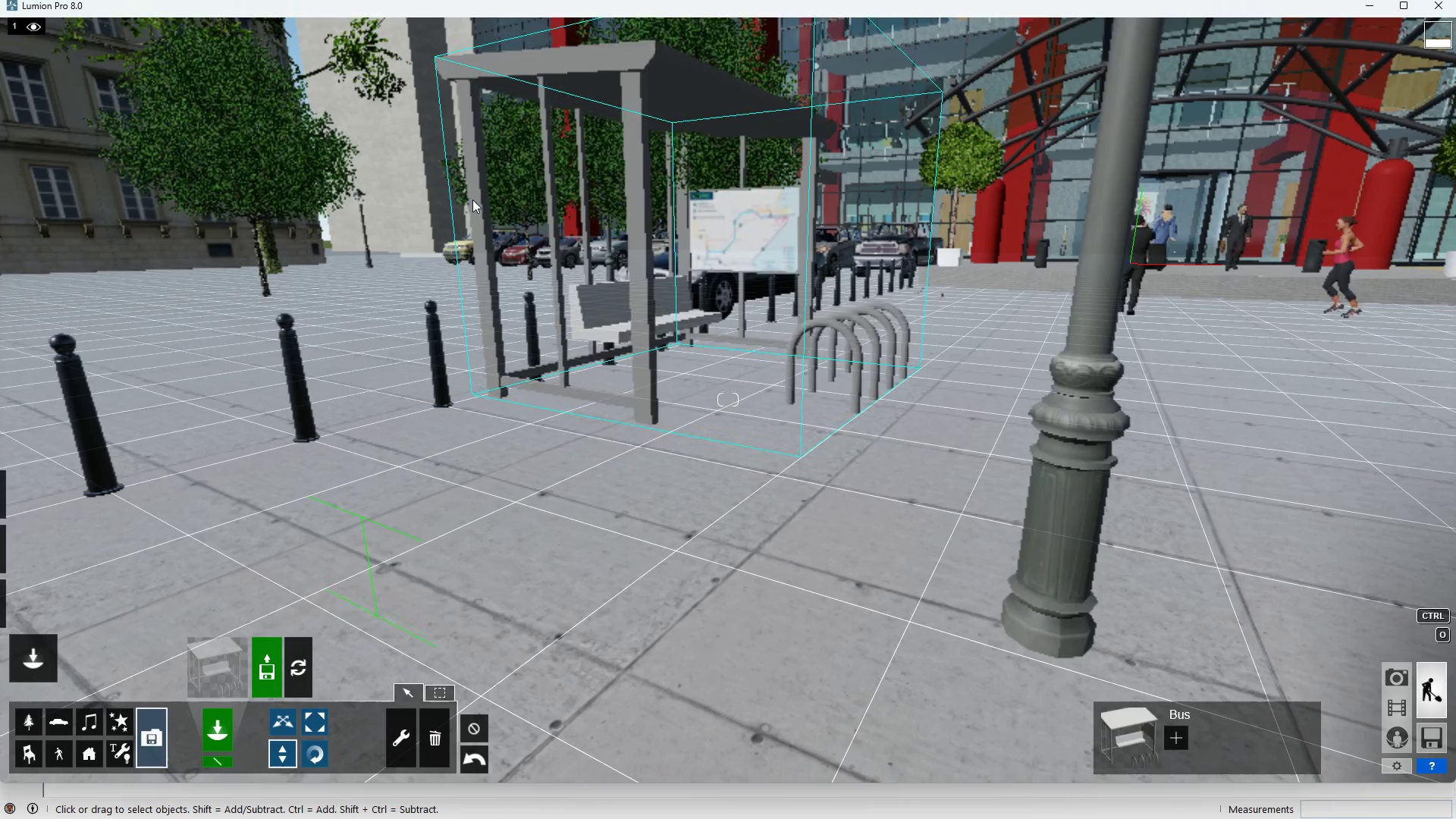 
hold_key(key=ShiftLeft, duration=1.51)
 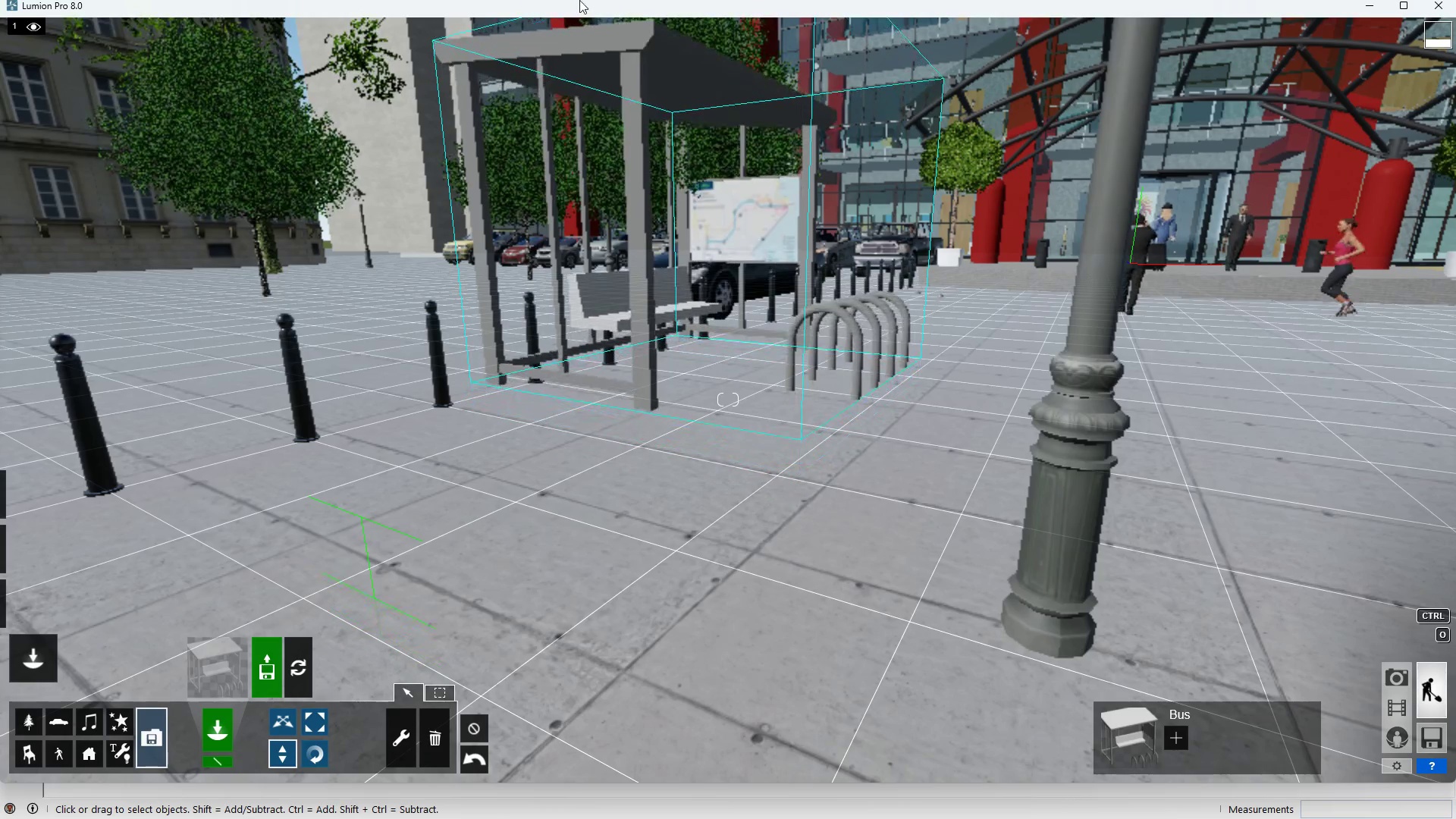 
hold_key(key=ShiftLeft, duration=1.51)
 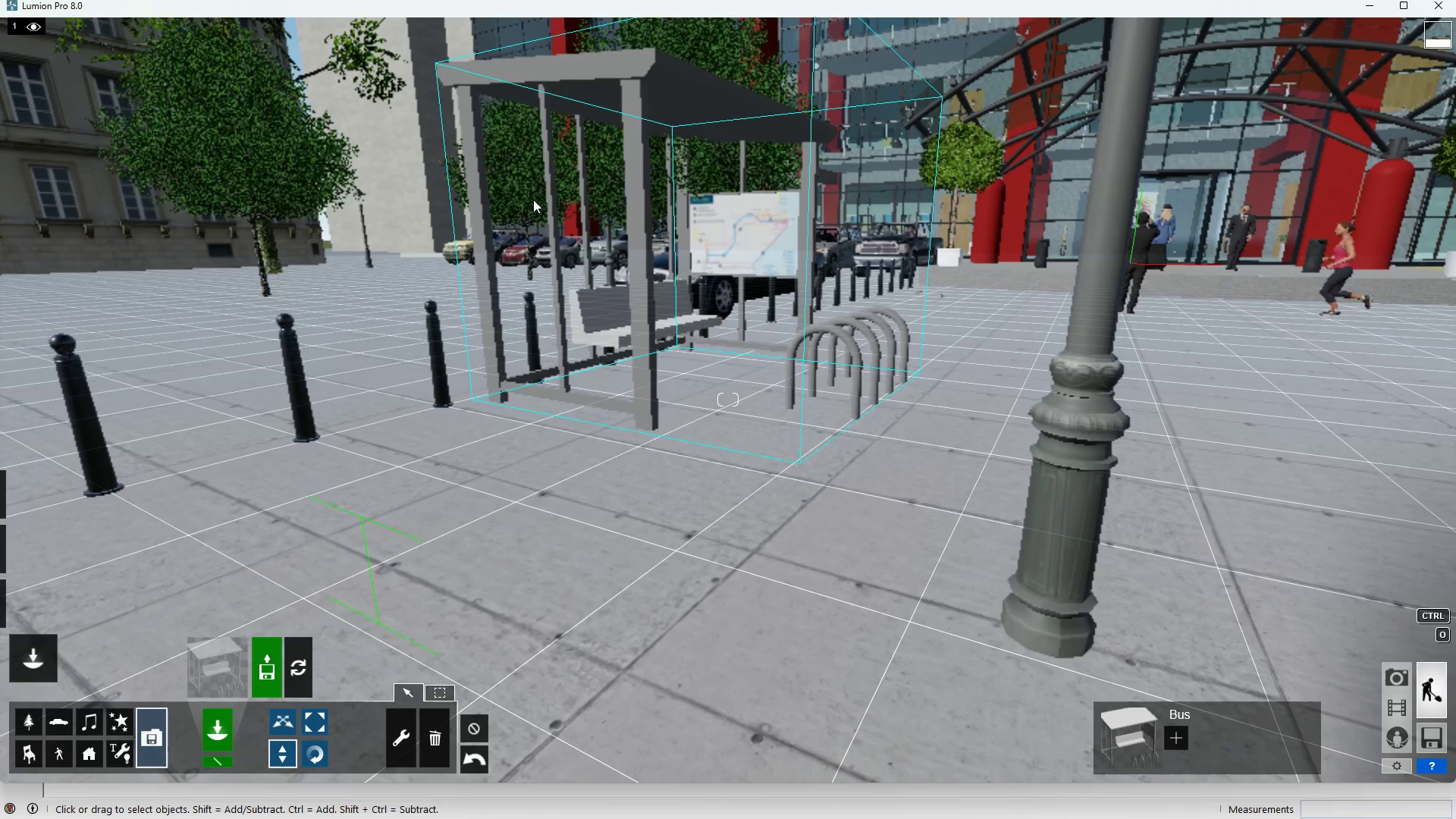 
hold_key(key=ShiftLeft, duration=0.46)
 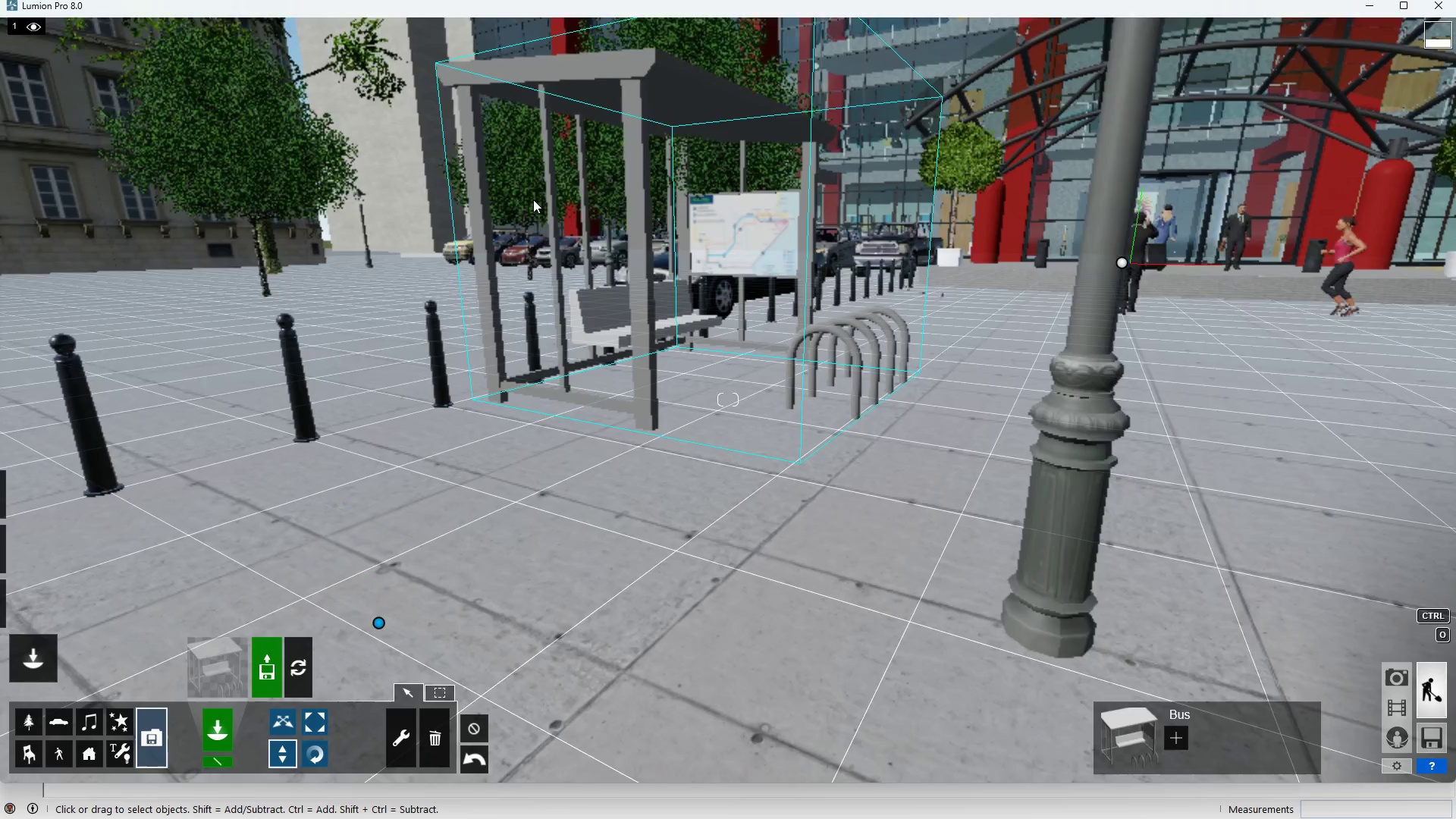 
scroll: coordinate [579, 226], scroll_direction: up, amount: 7.0
 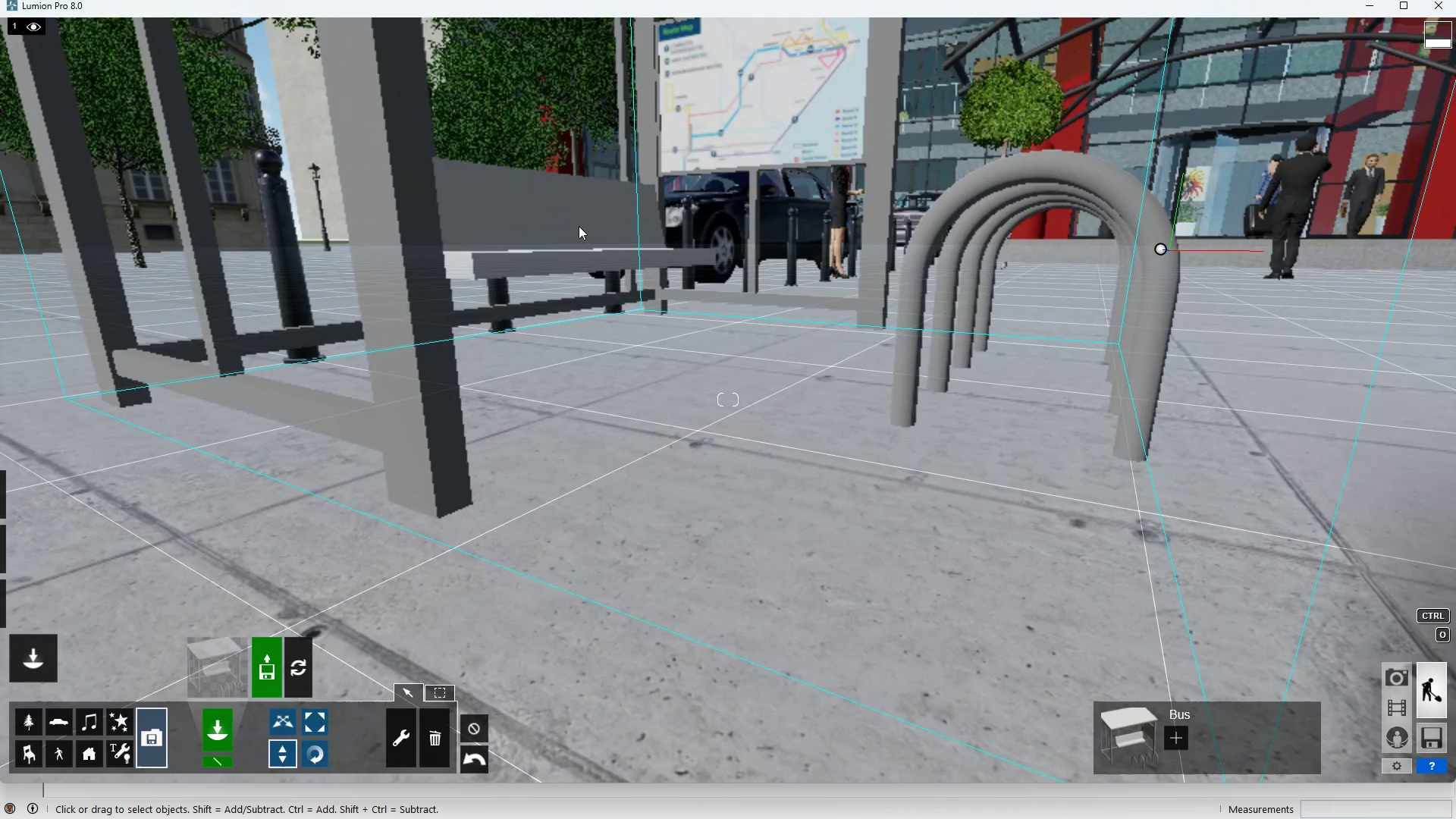 
scroll: coordinate [579, 226], scroll_direction: down, amount: 1.0
 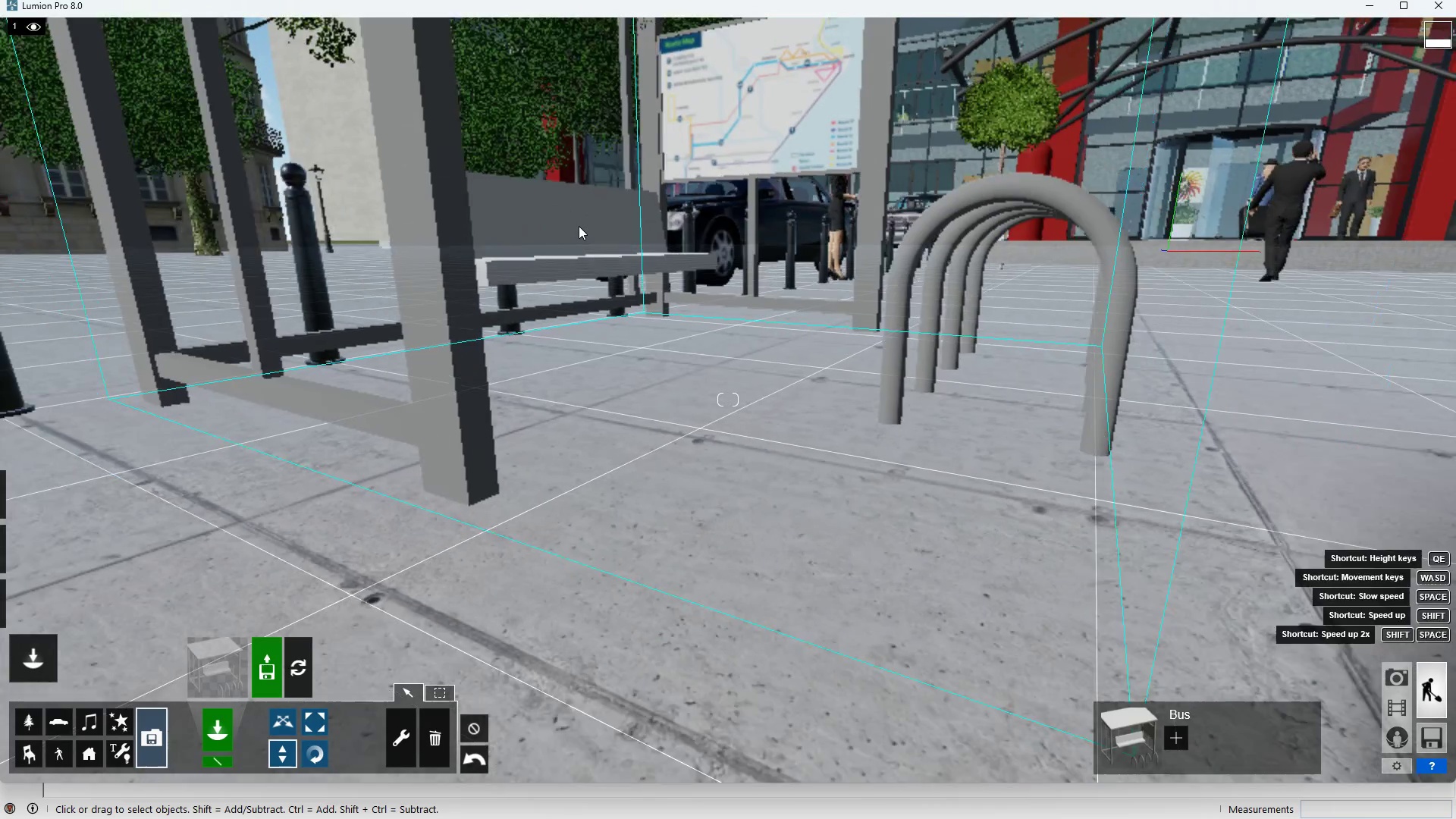 
type(aa)
 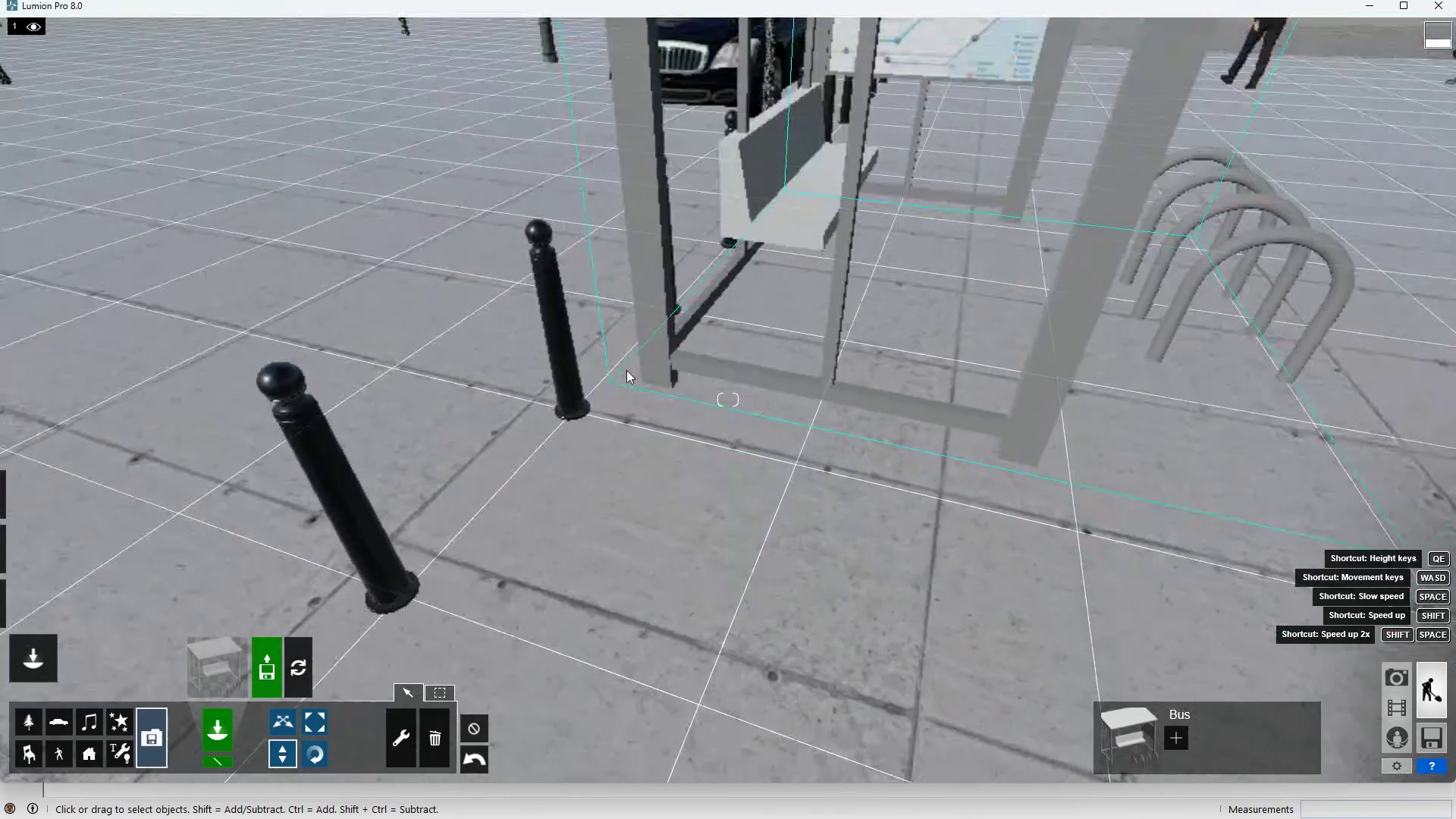 
scroll: coordinate [582, 192], scroll_direction: down, amount: 4.0
 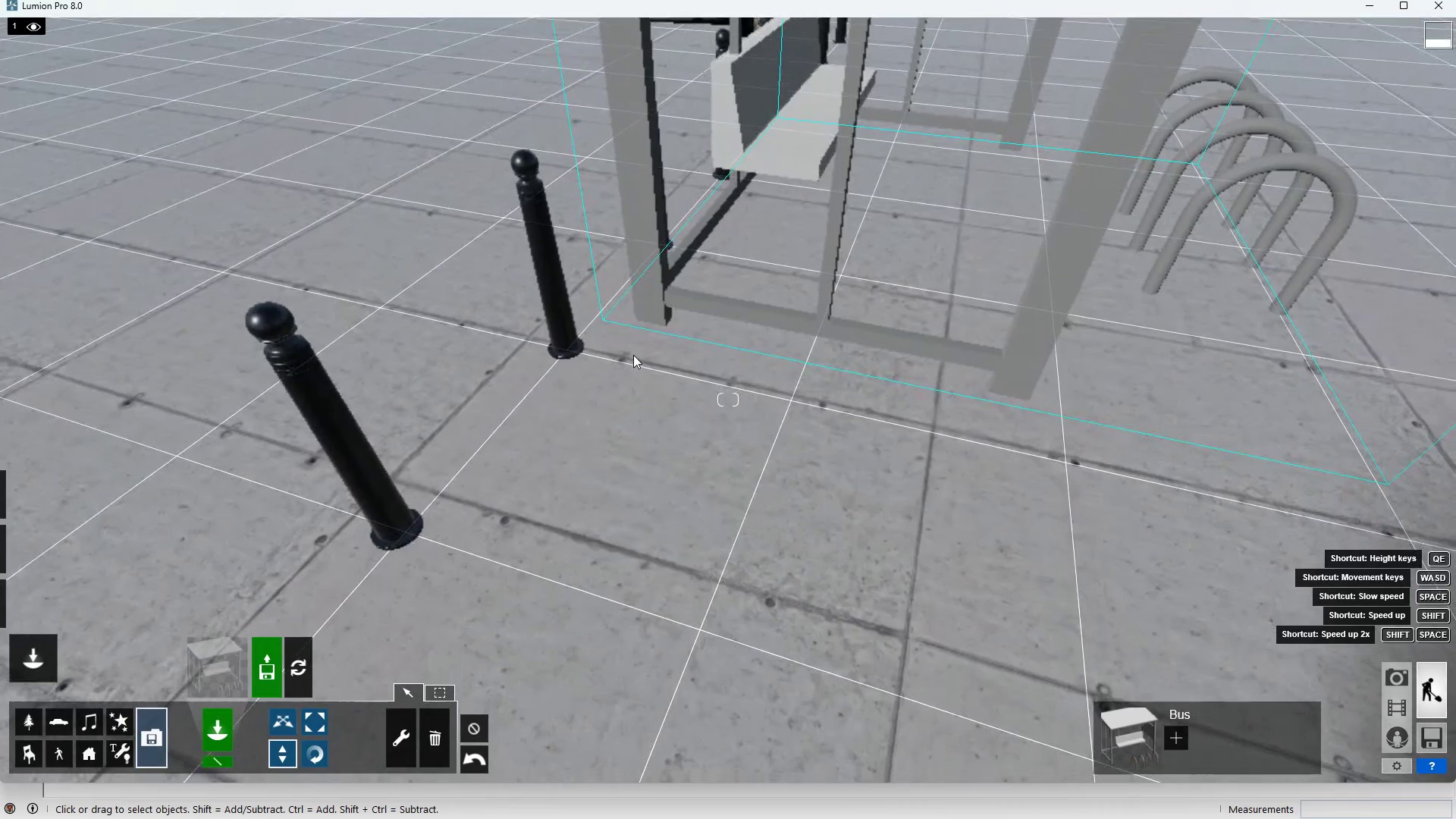 
right_click([633, 355])
 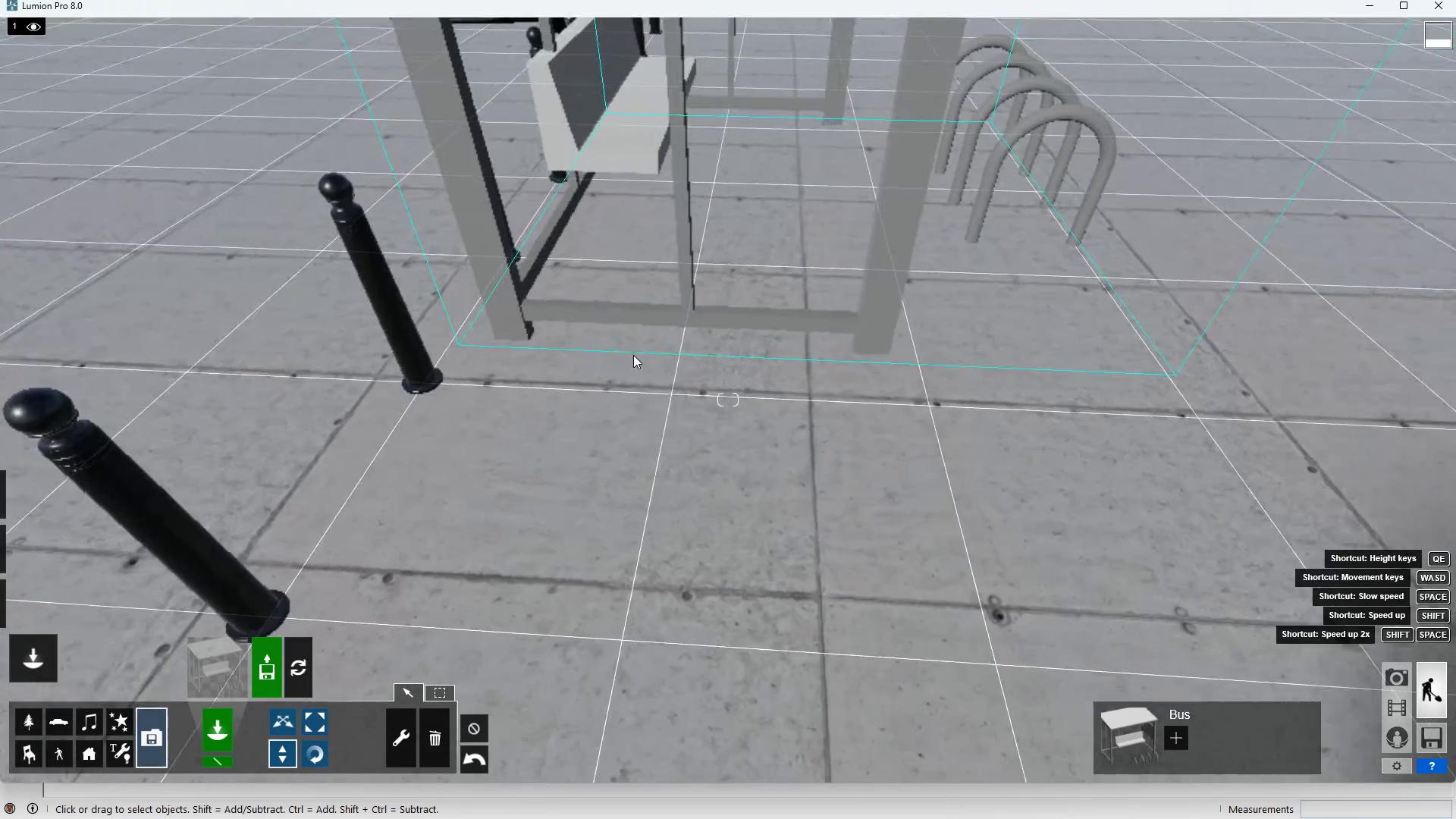 
scroll: coordinate [629, 359], scroll_direction: down, amount: 2.0
 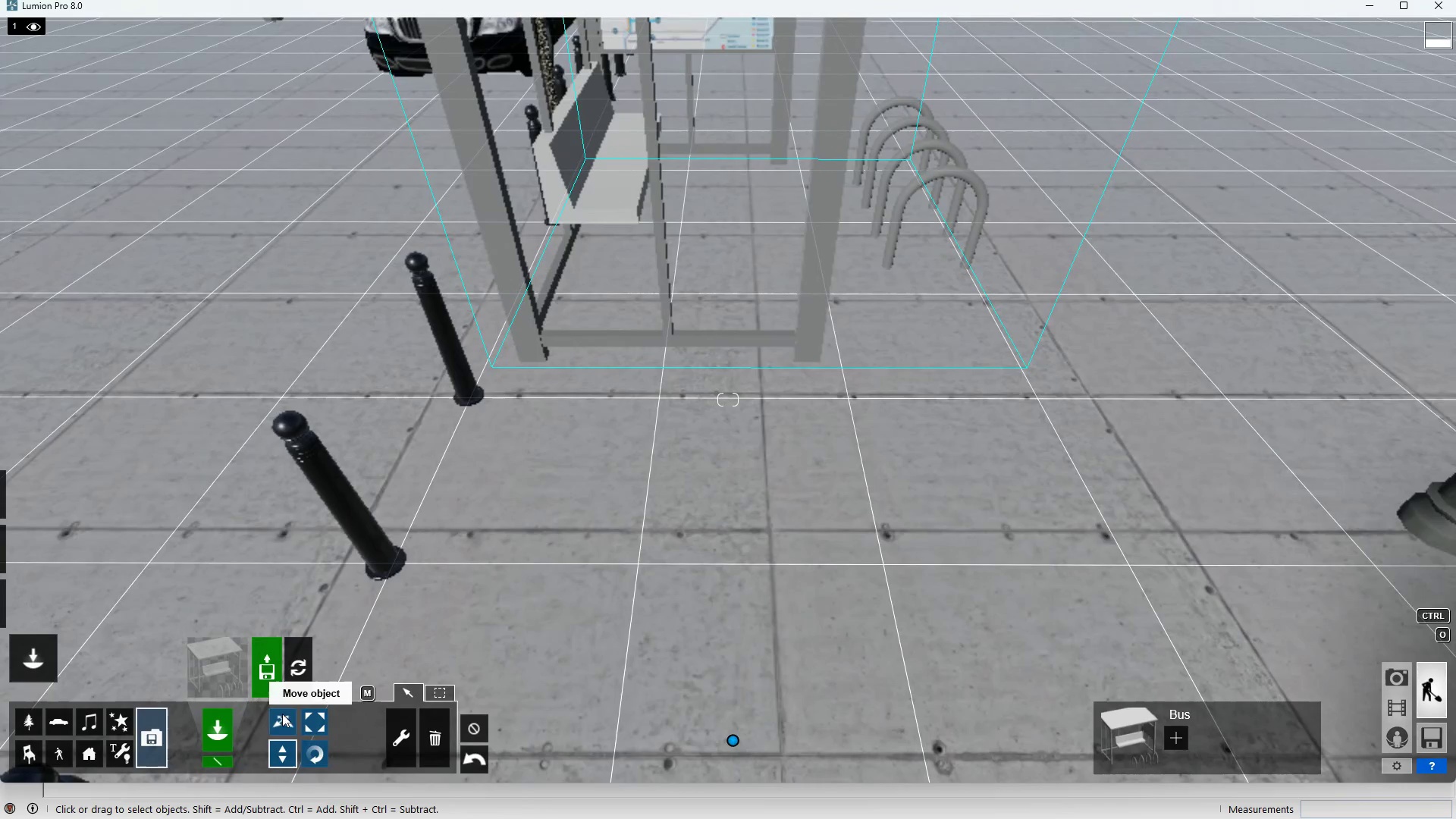 
double_click([282, 725])
 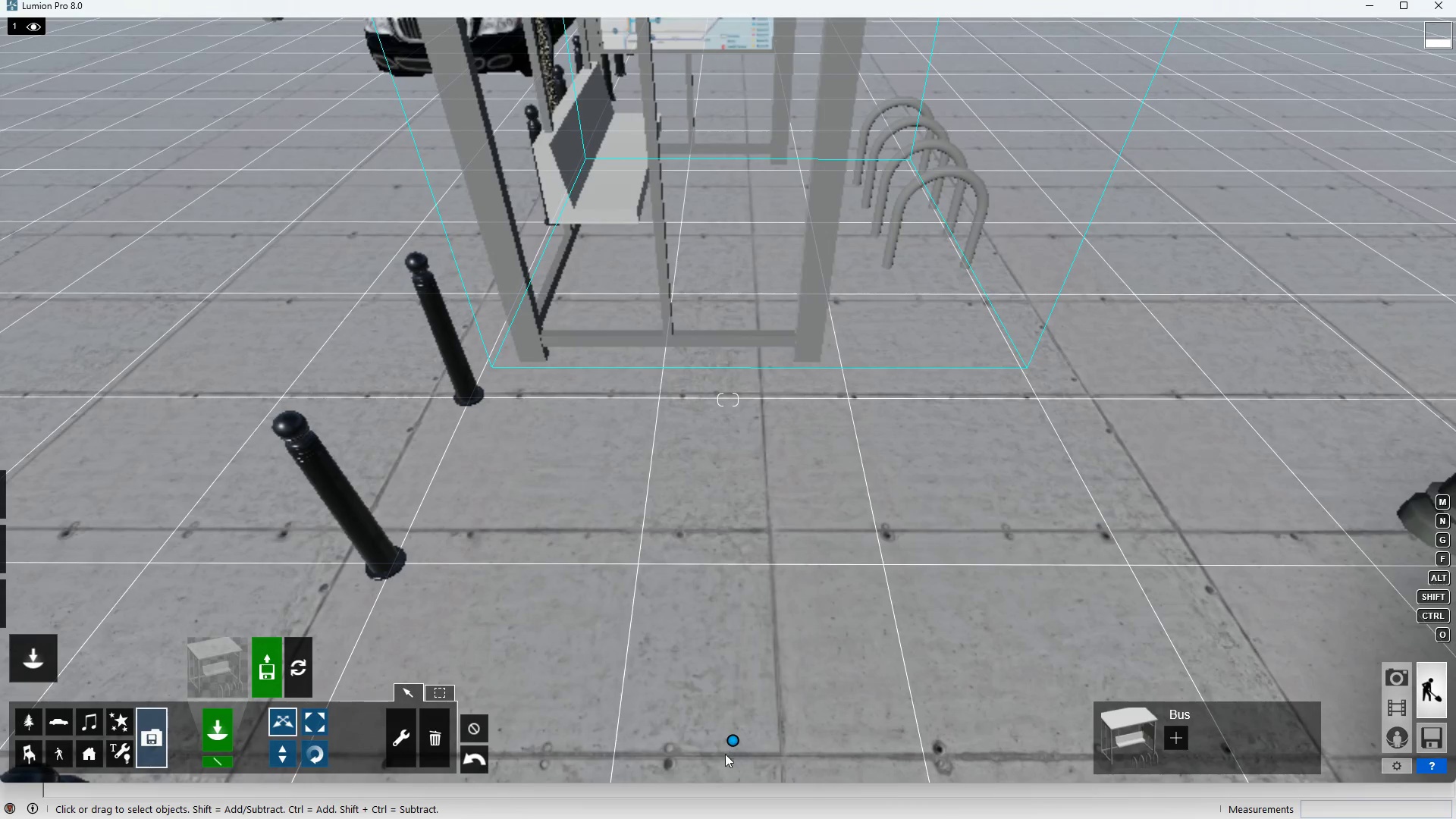 
hold_key(key=ShiftLeft, duration=1.5)
left_click_drag(start_coordinate=[737, 740], to_coordinate=[897, 726])
 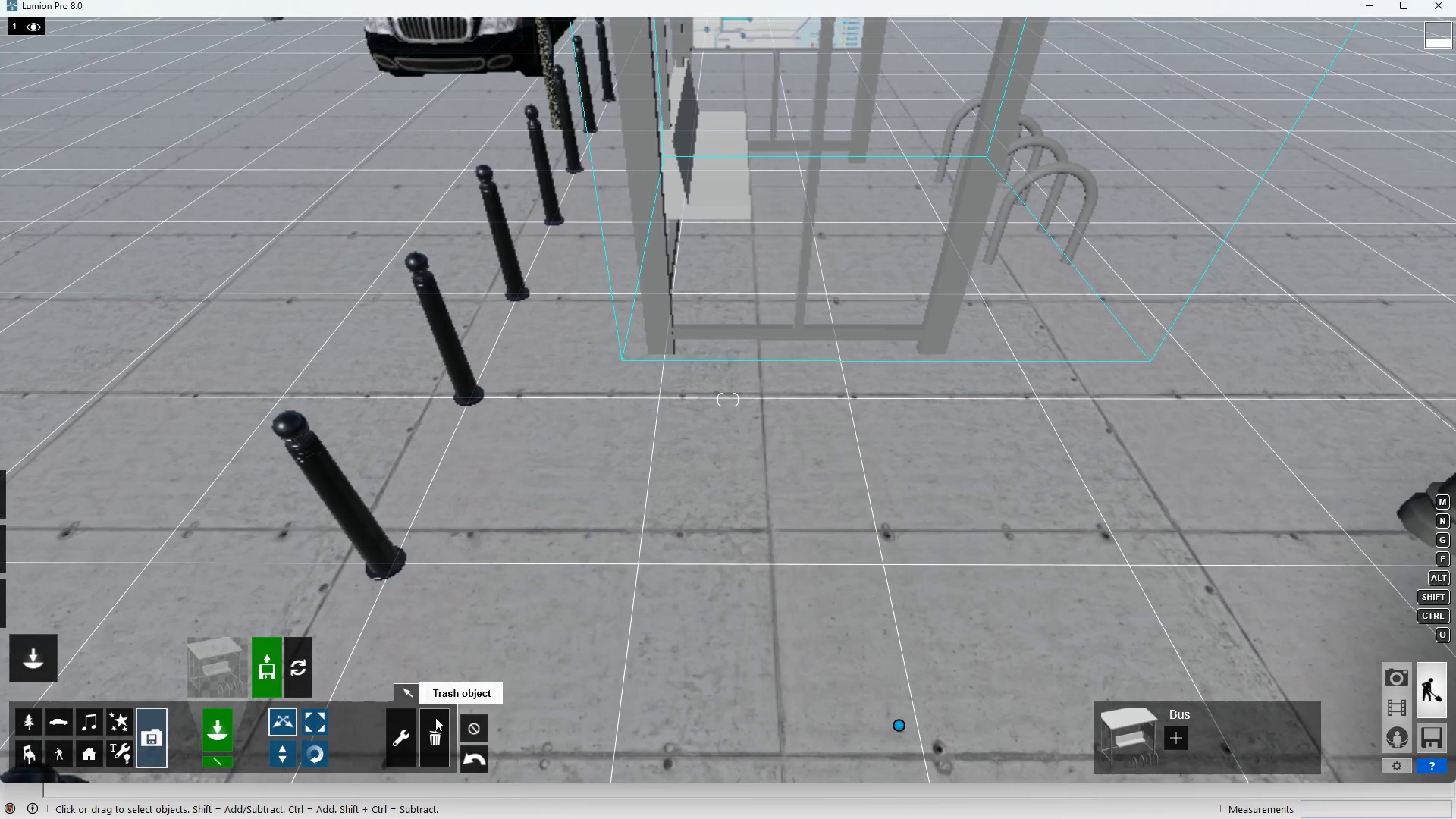 
left_click([435, 717])
 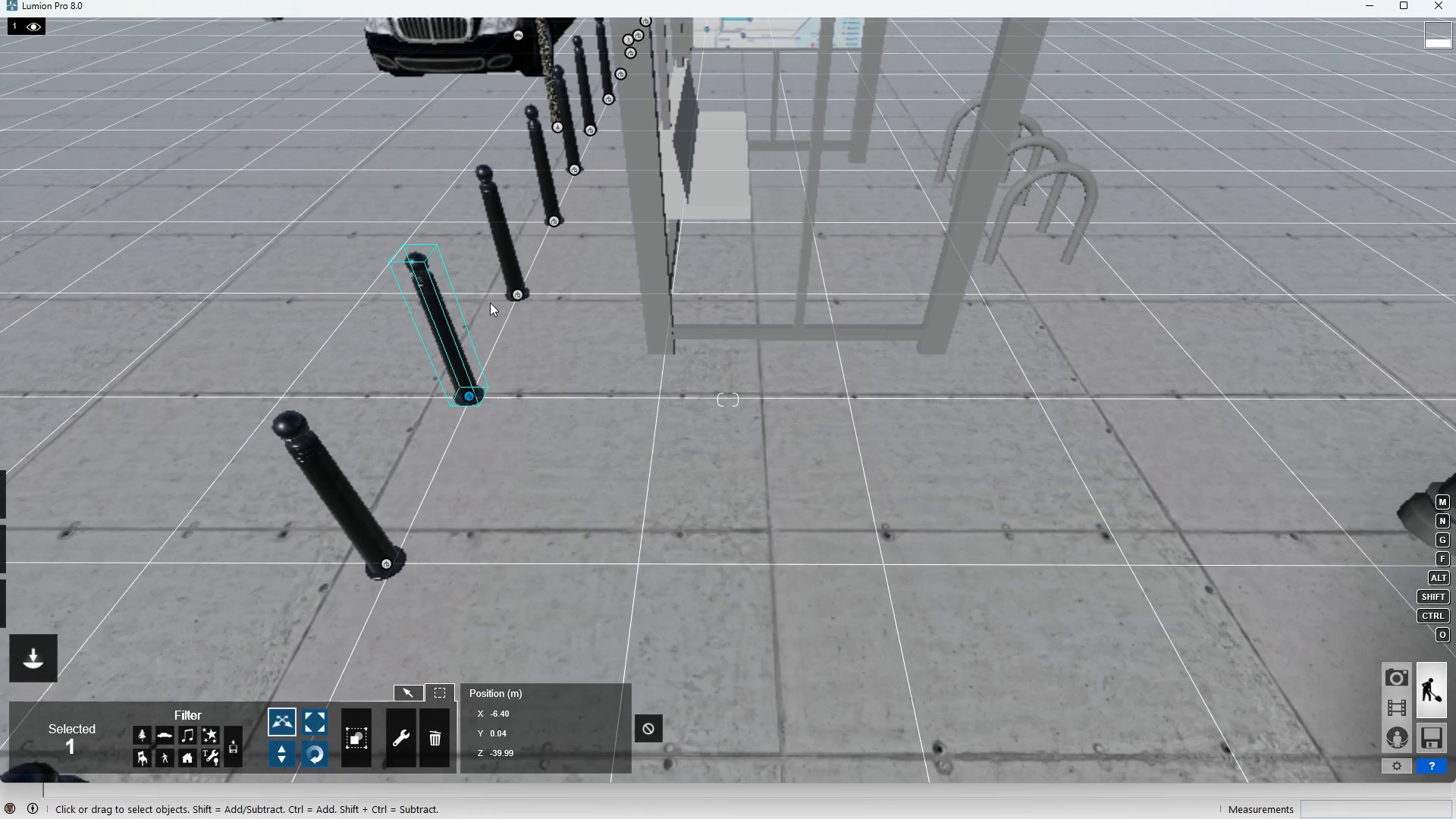 
left_click([517, 293])
 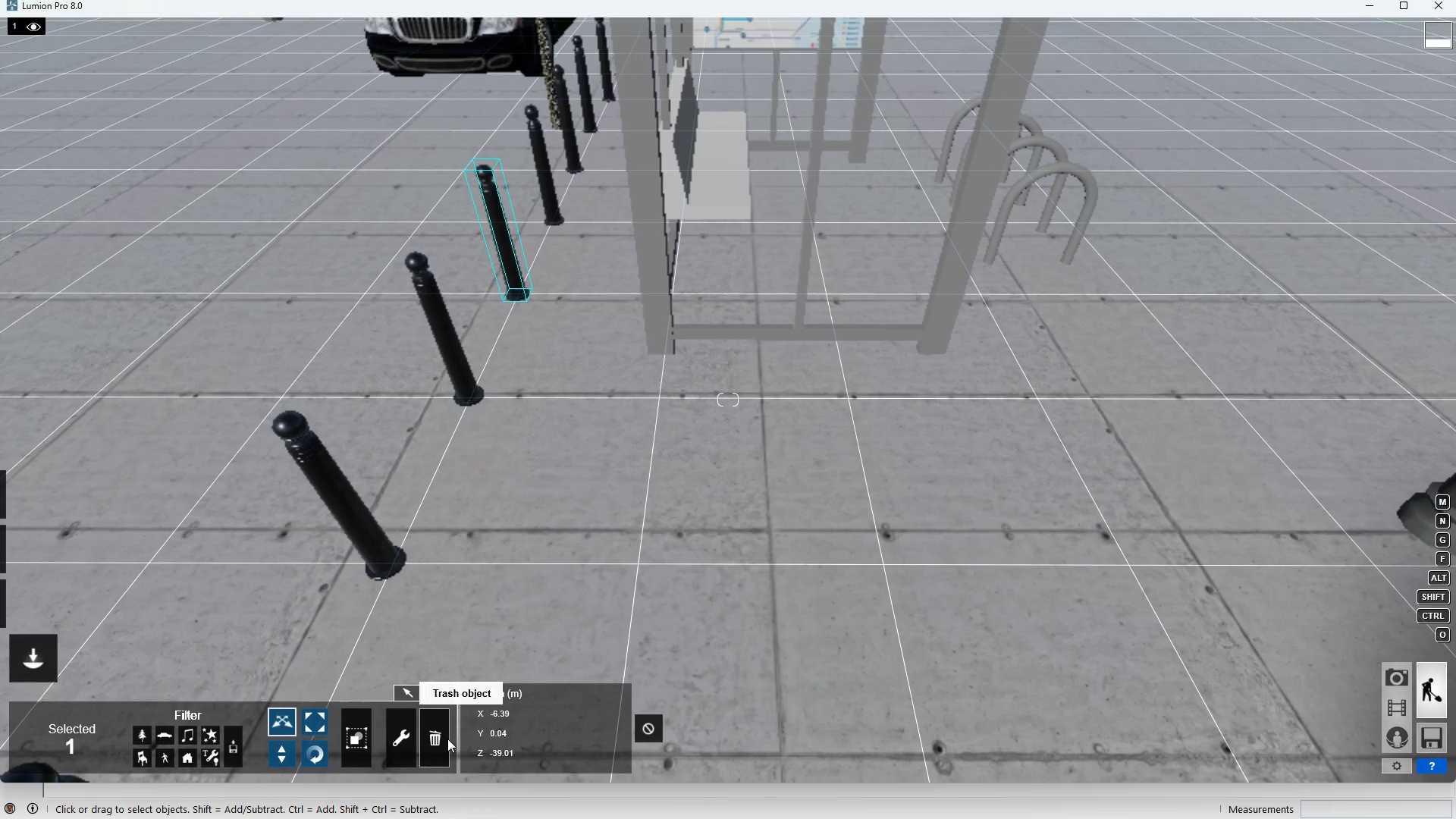 
double_click([447, 738])
 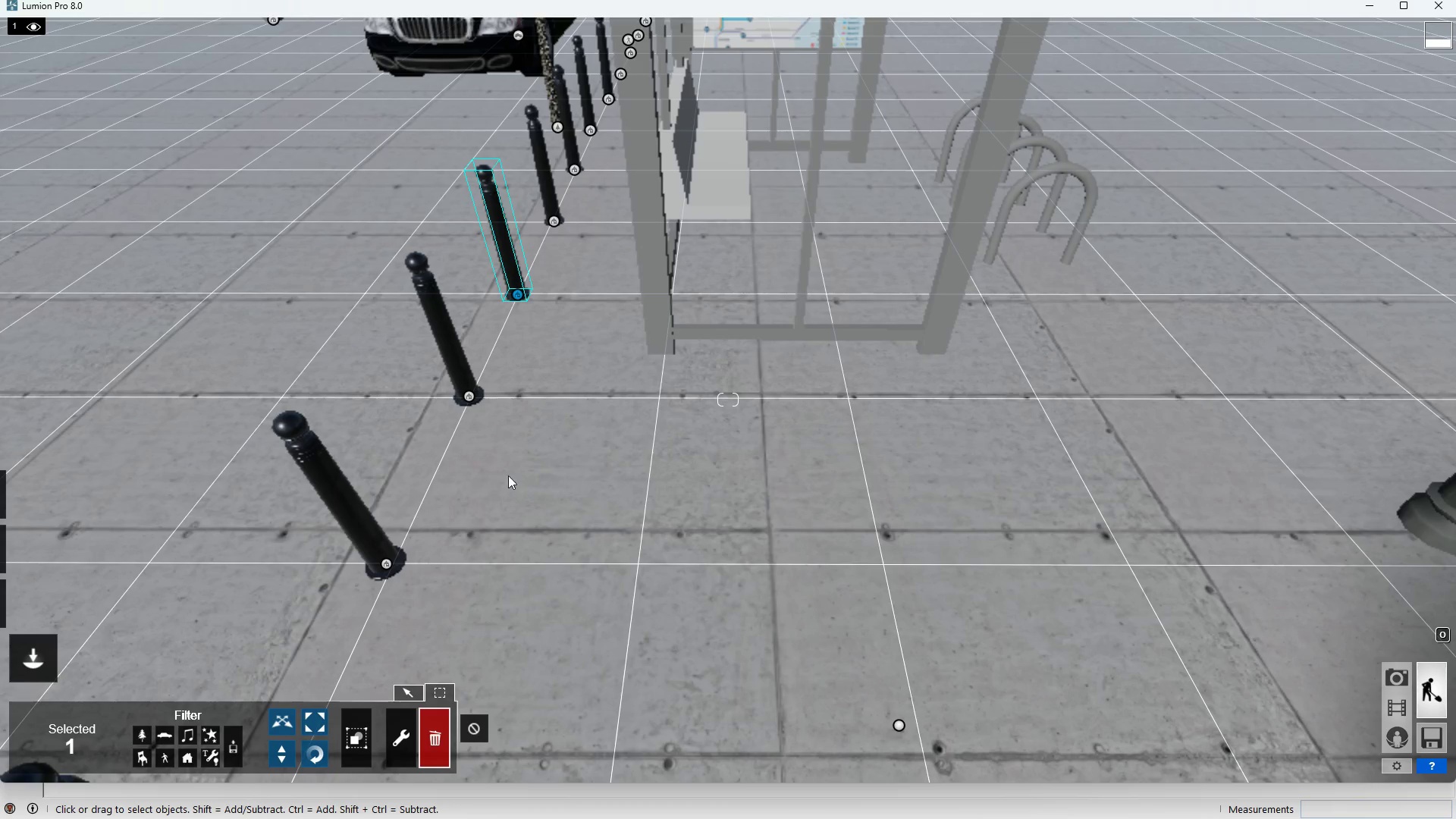 
left_click_drag(start_coordinate=[614, 443], to_coordinate=[410, 80])
 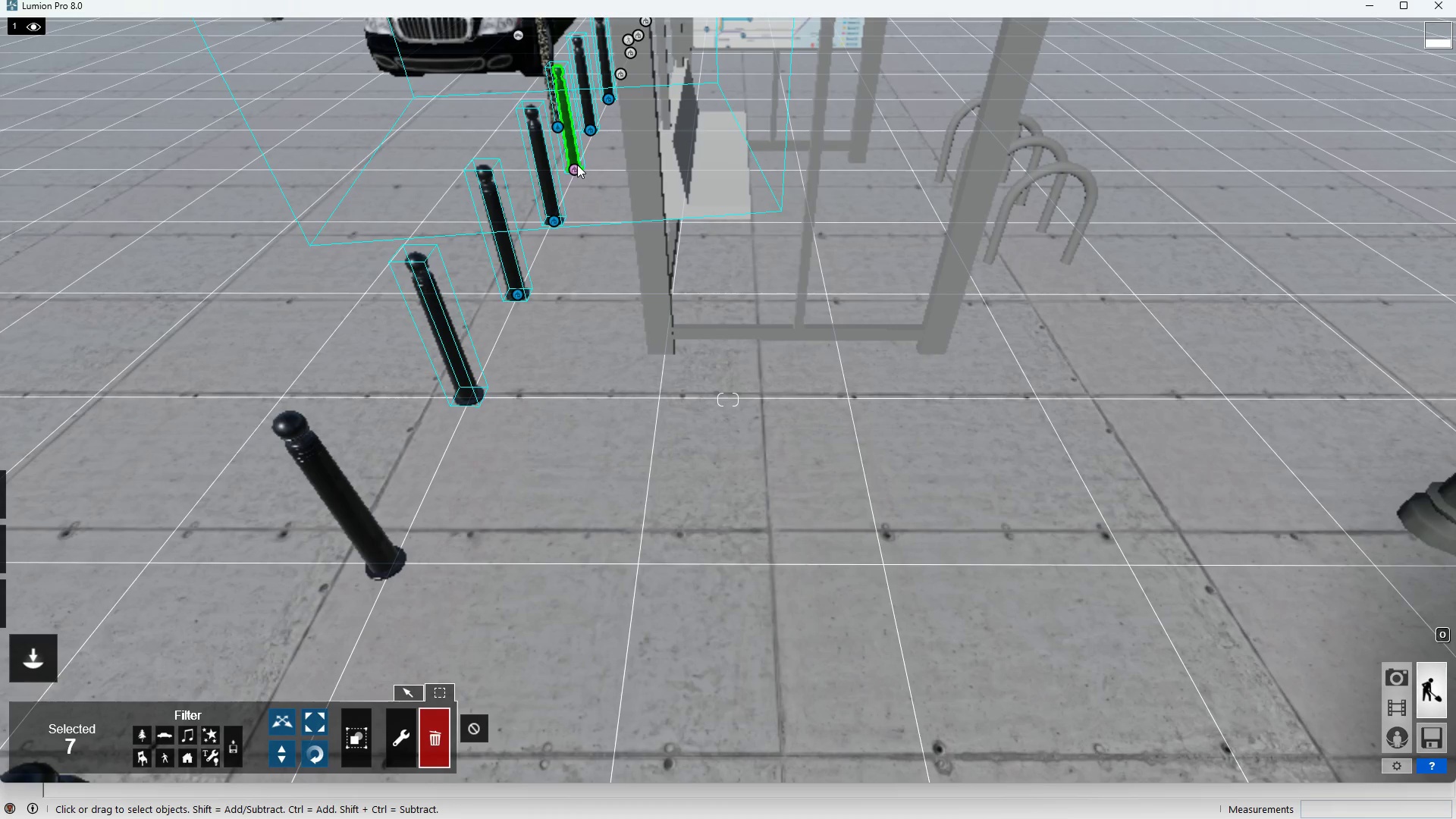 
left_click([576, 165])
 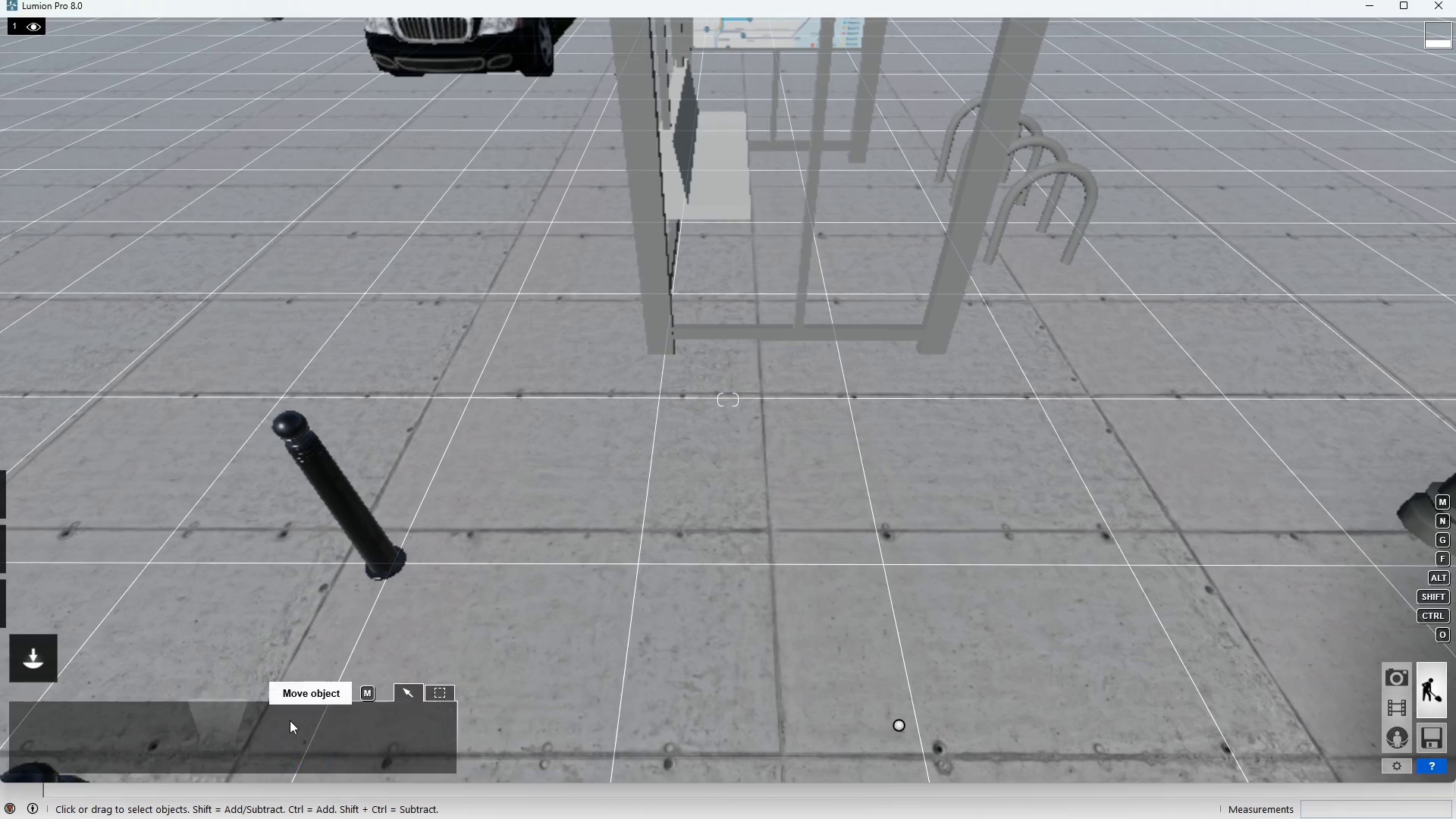 
left_click([283, 716])
 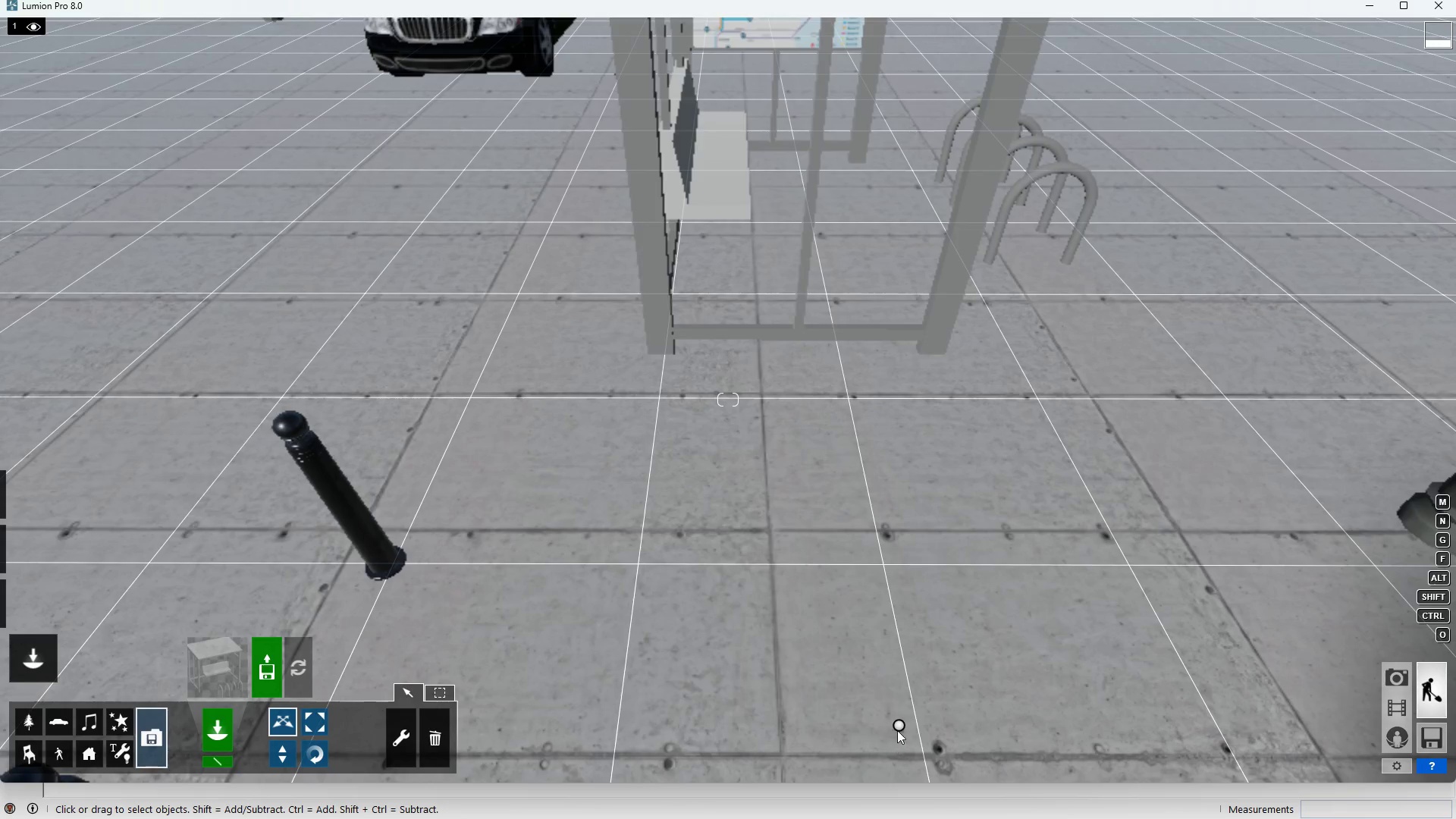 
hold_key(key=ShiftLeft, duration=1.52)
left_click_drag(start_coordinate=[902, 722], to_coordinate=[661, 742])
 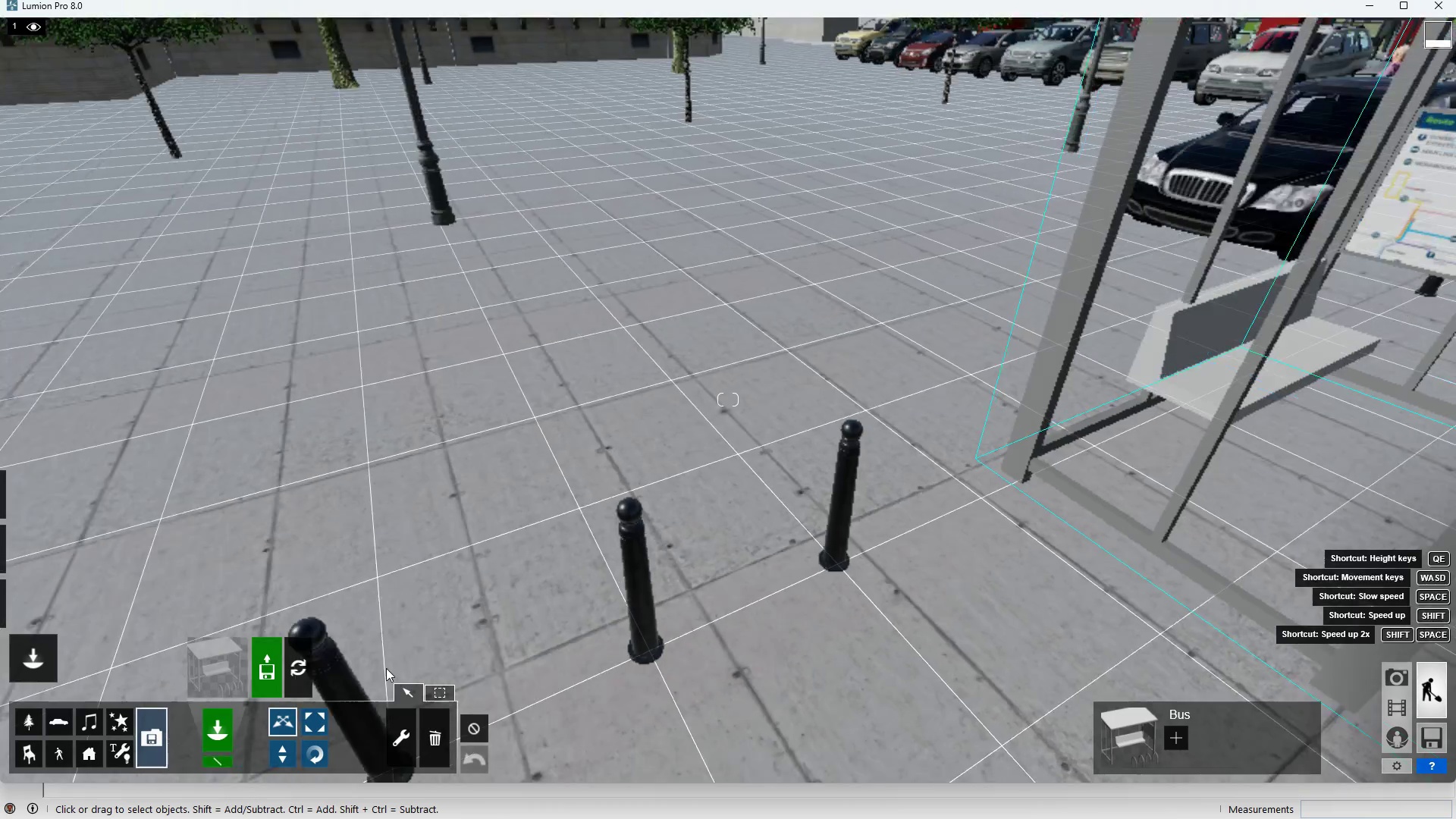 
hold_key(key=ShiftLeft, duration=0.67)
 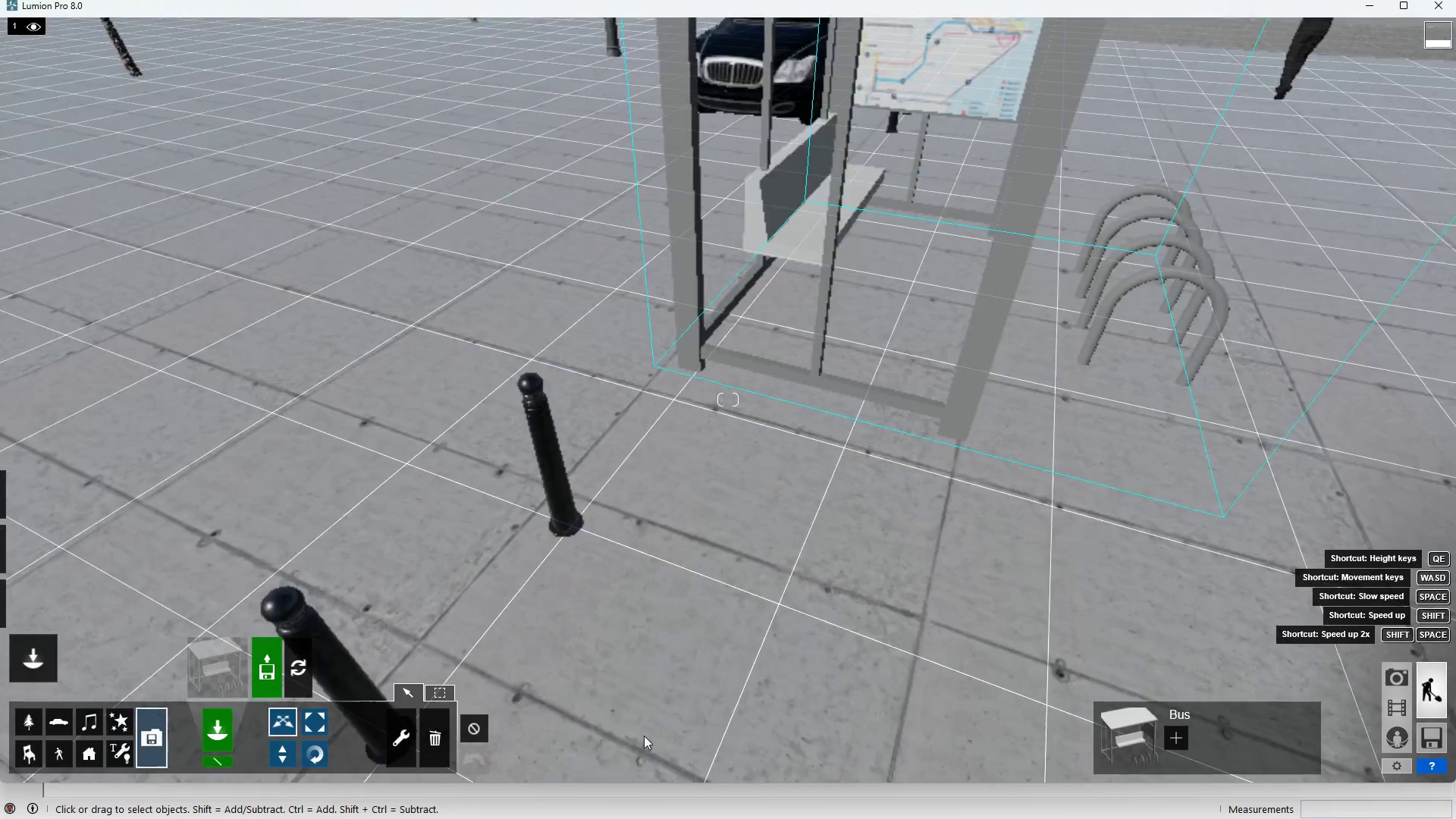 
scroll: coordinate [386, 664], scroll_direction: down, amount: 7.0
 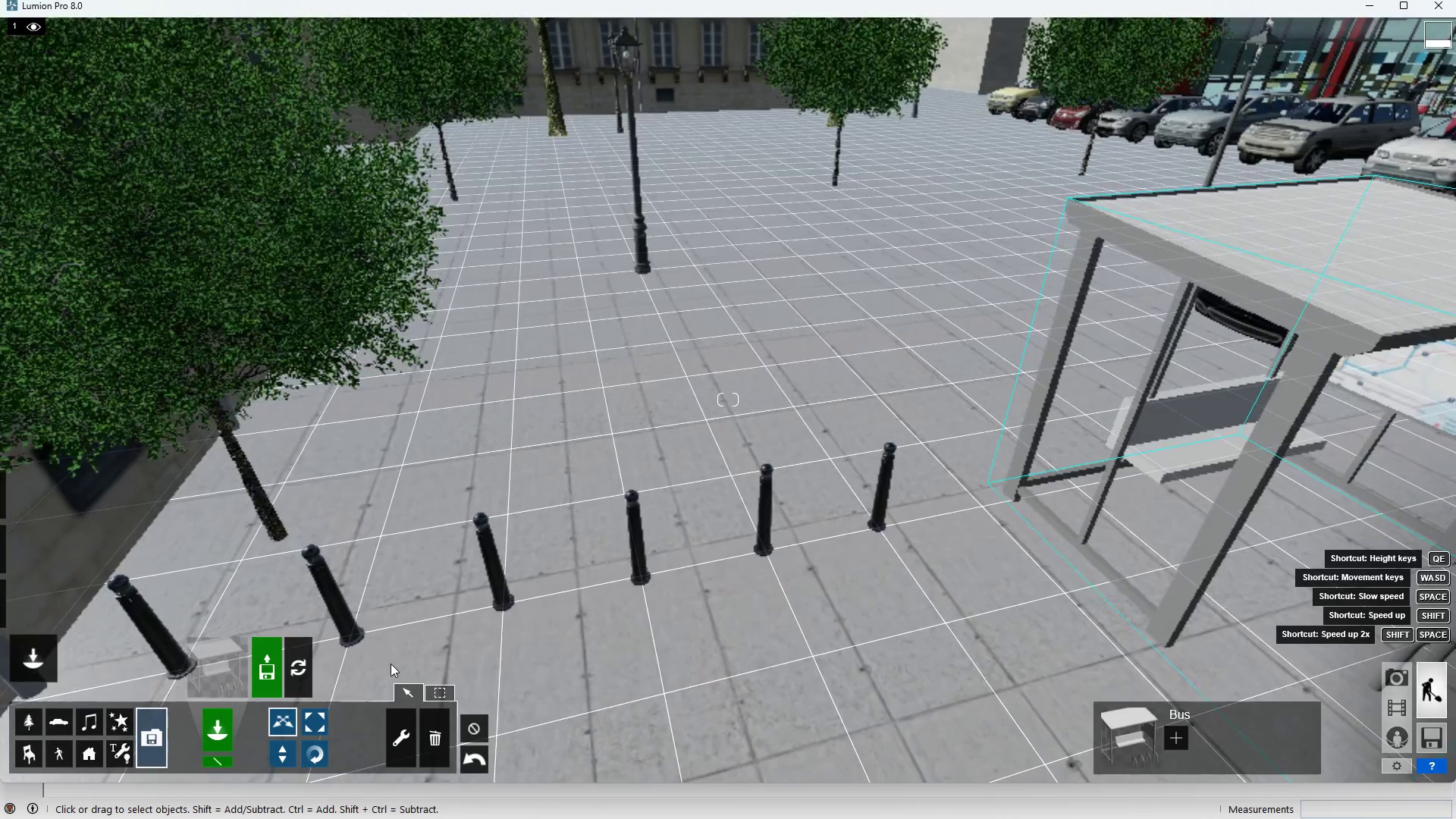 
right_click([408, 662])
 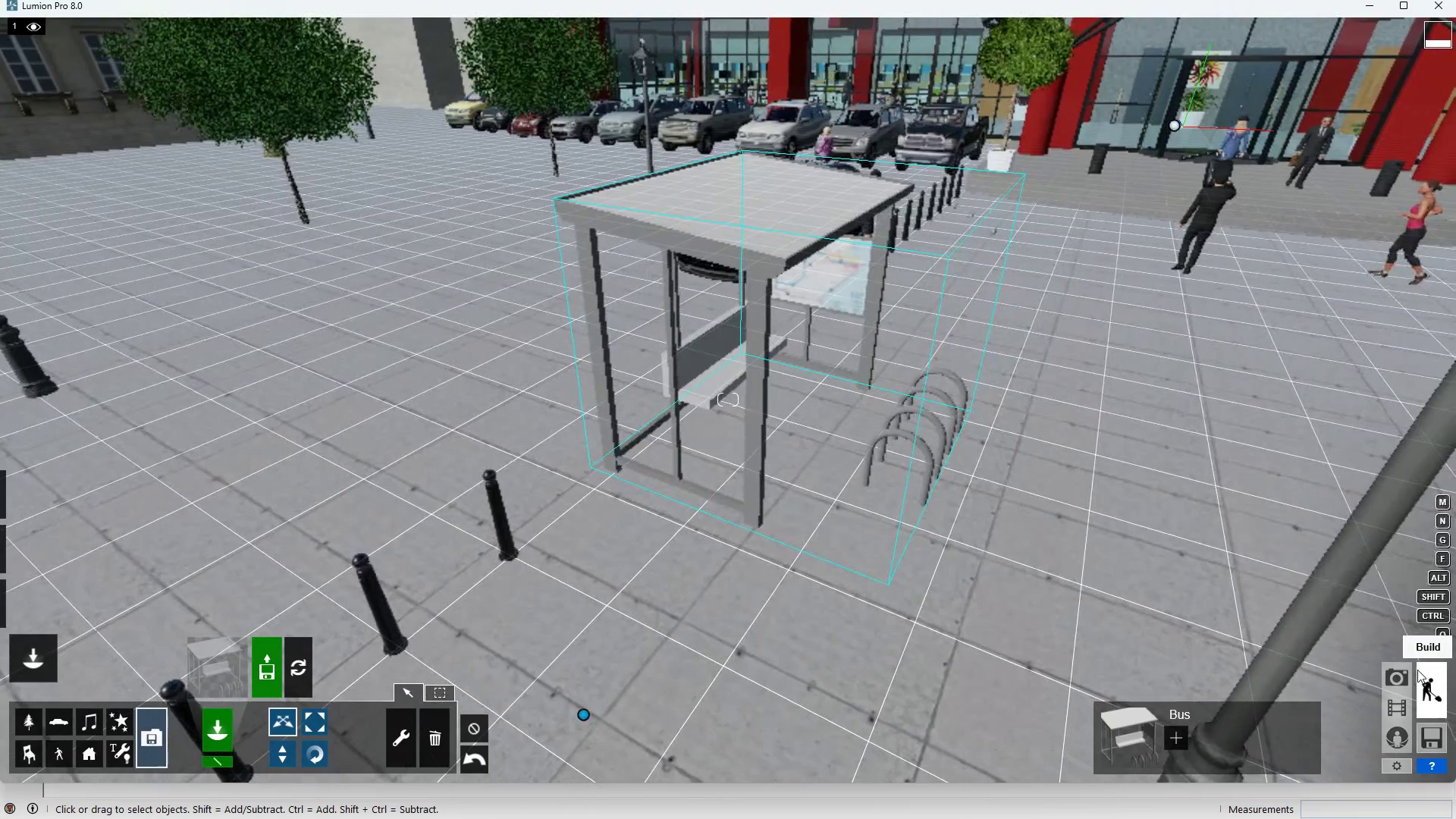 
left_click([1404, 679])
 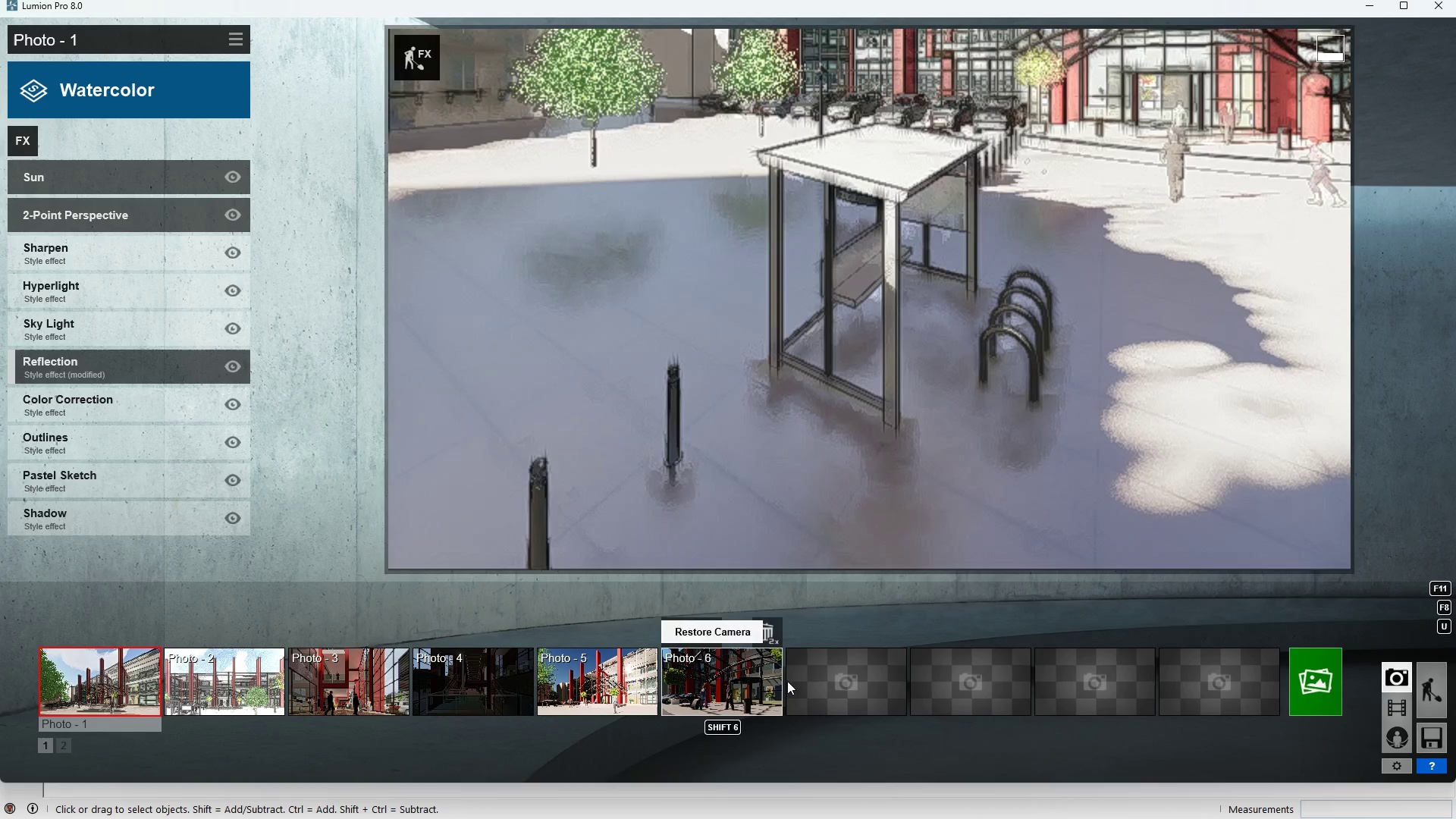 
double_click([824, 689])
 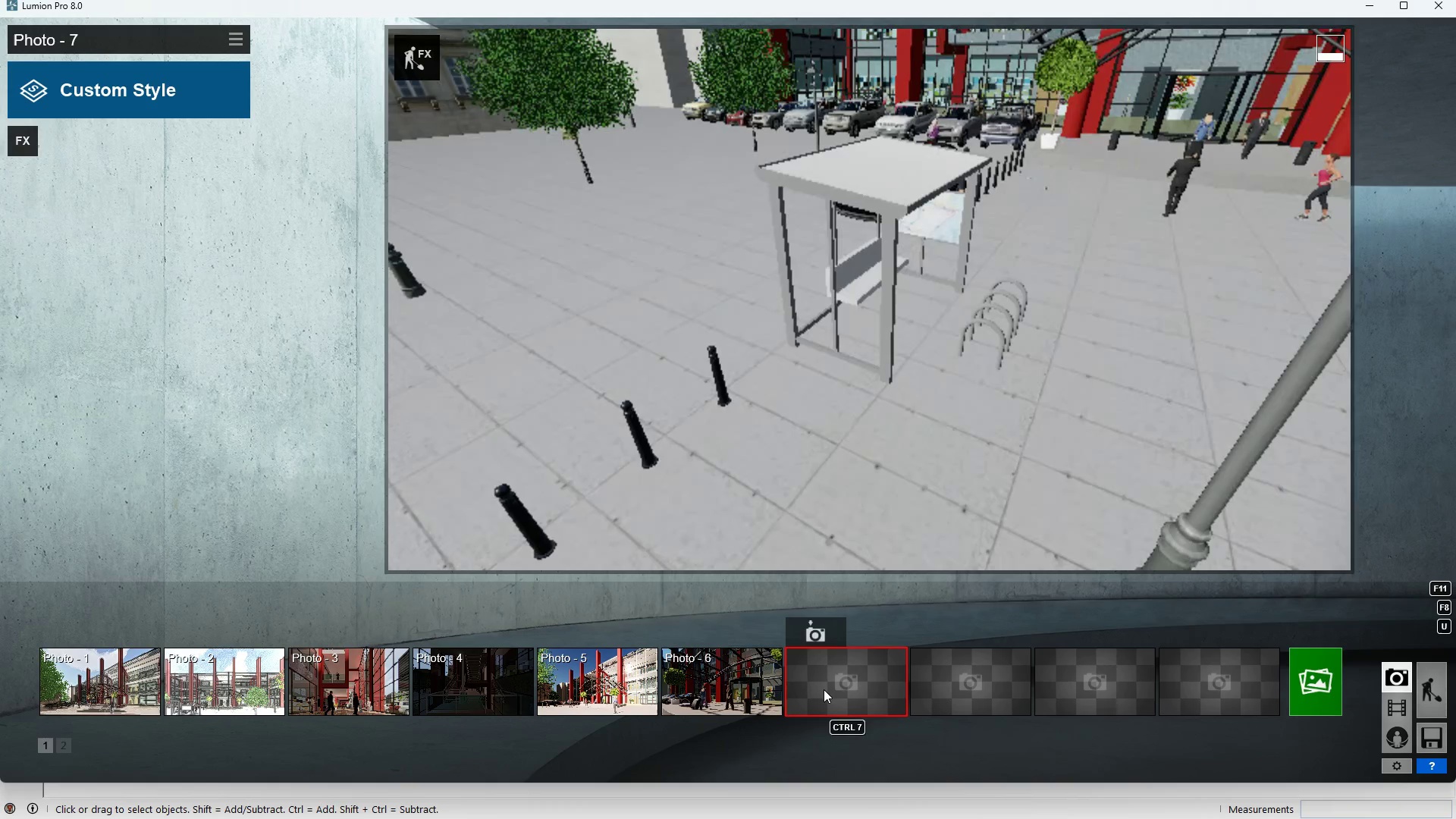 
triple_click([824, 689])
 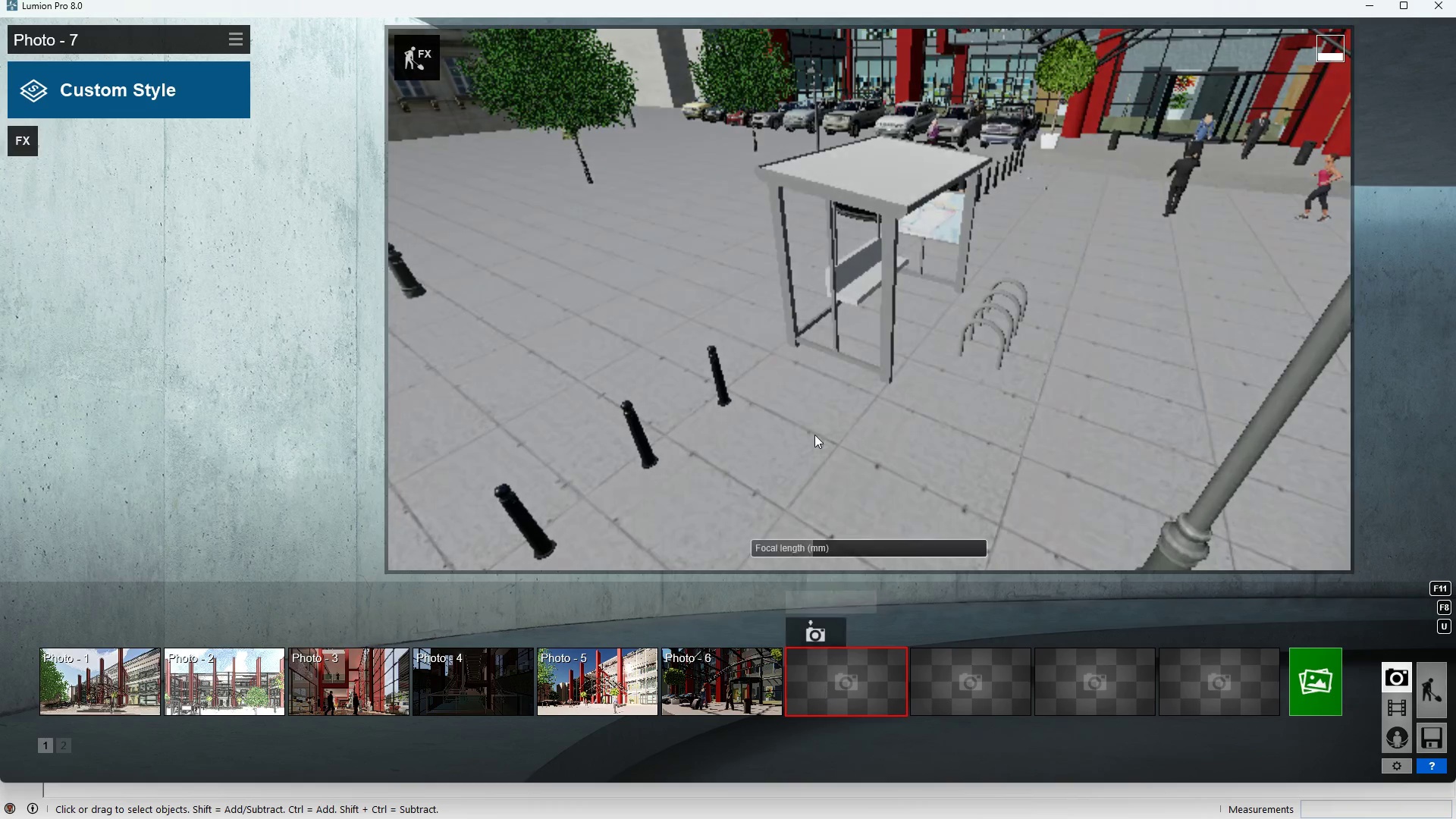 
scroll: coordinate [830, 402], scroll_direction: up, amount: 6.0
 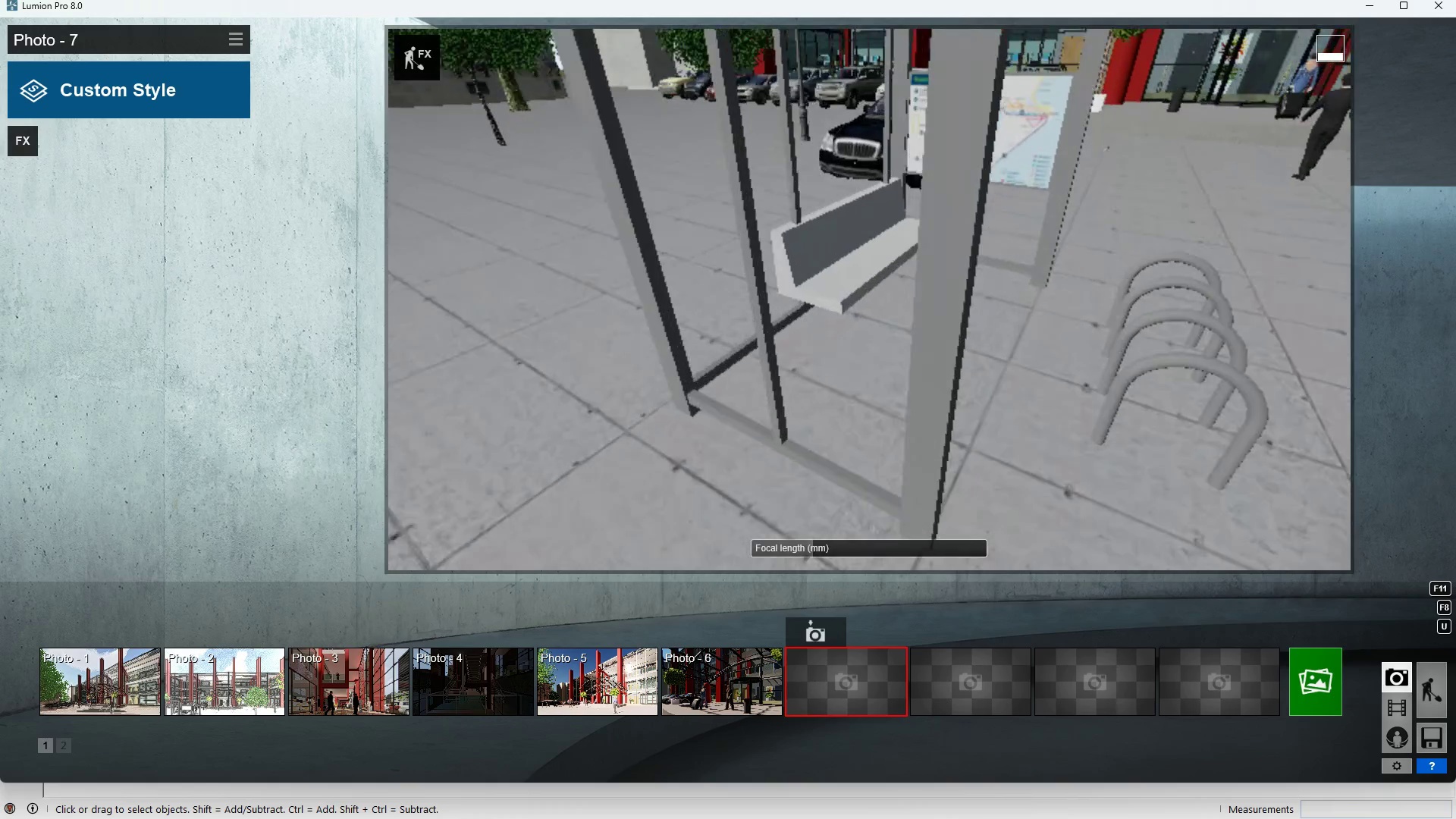 
hold_key(key=F, duration=0.39)
 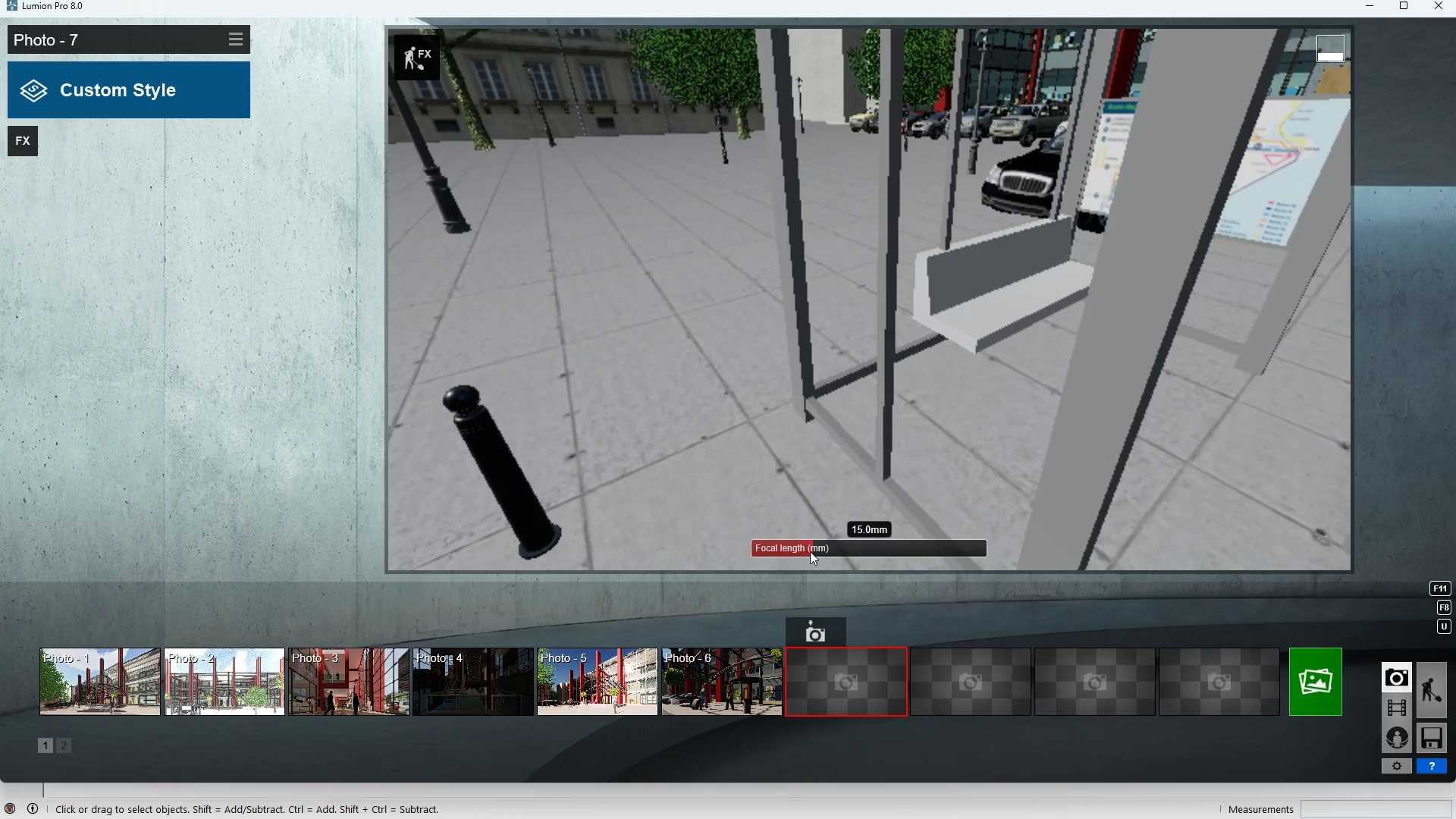 
left_click_drag(start_coordinate=[818, 551], to_coordinate=[824, 554])
 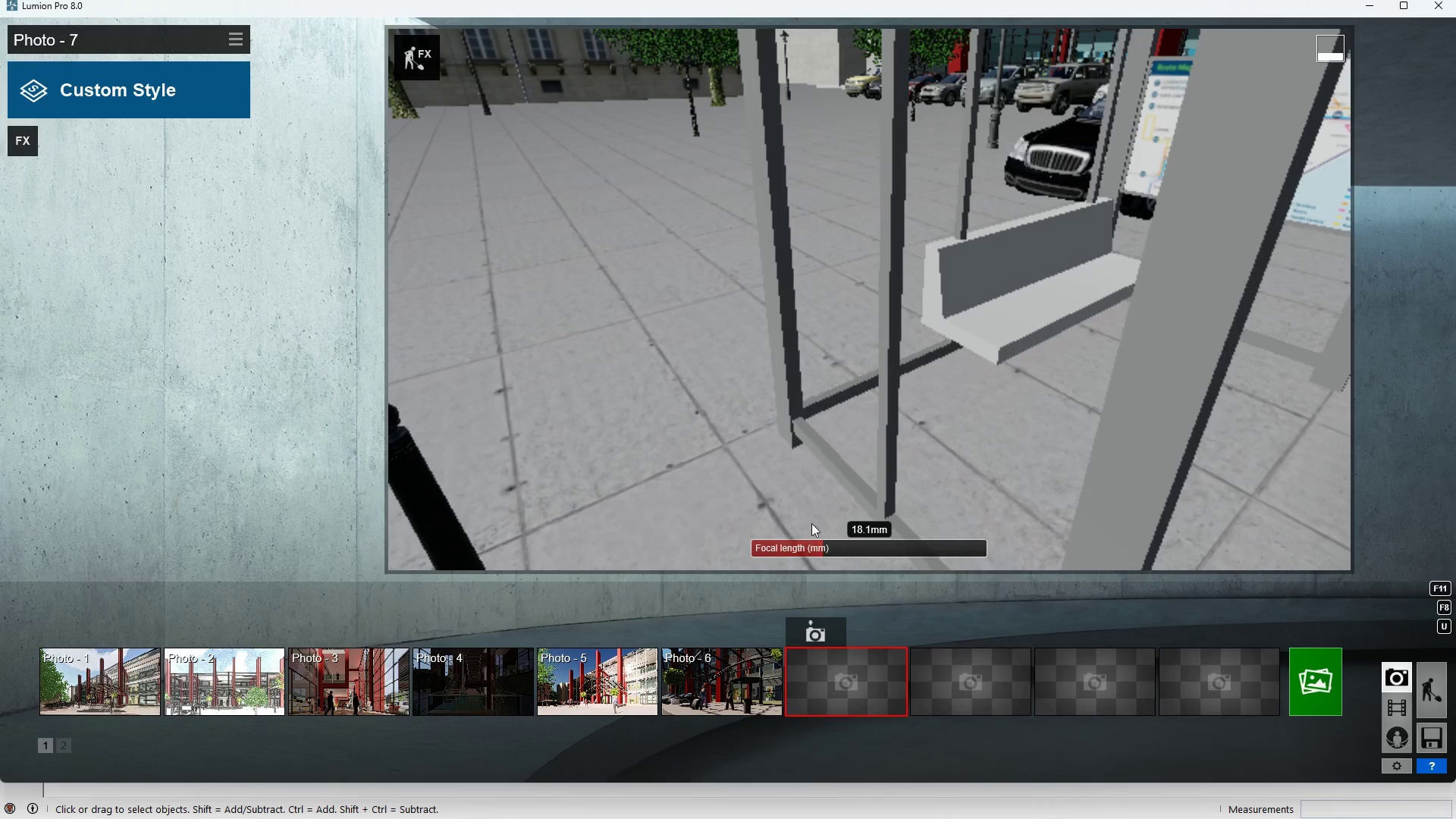 
hold_key(key=F, duration=0.57)
 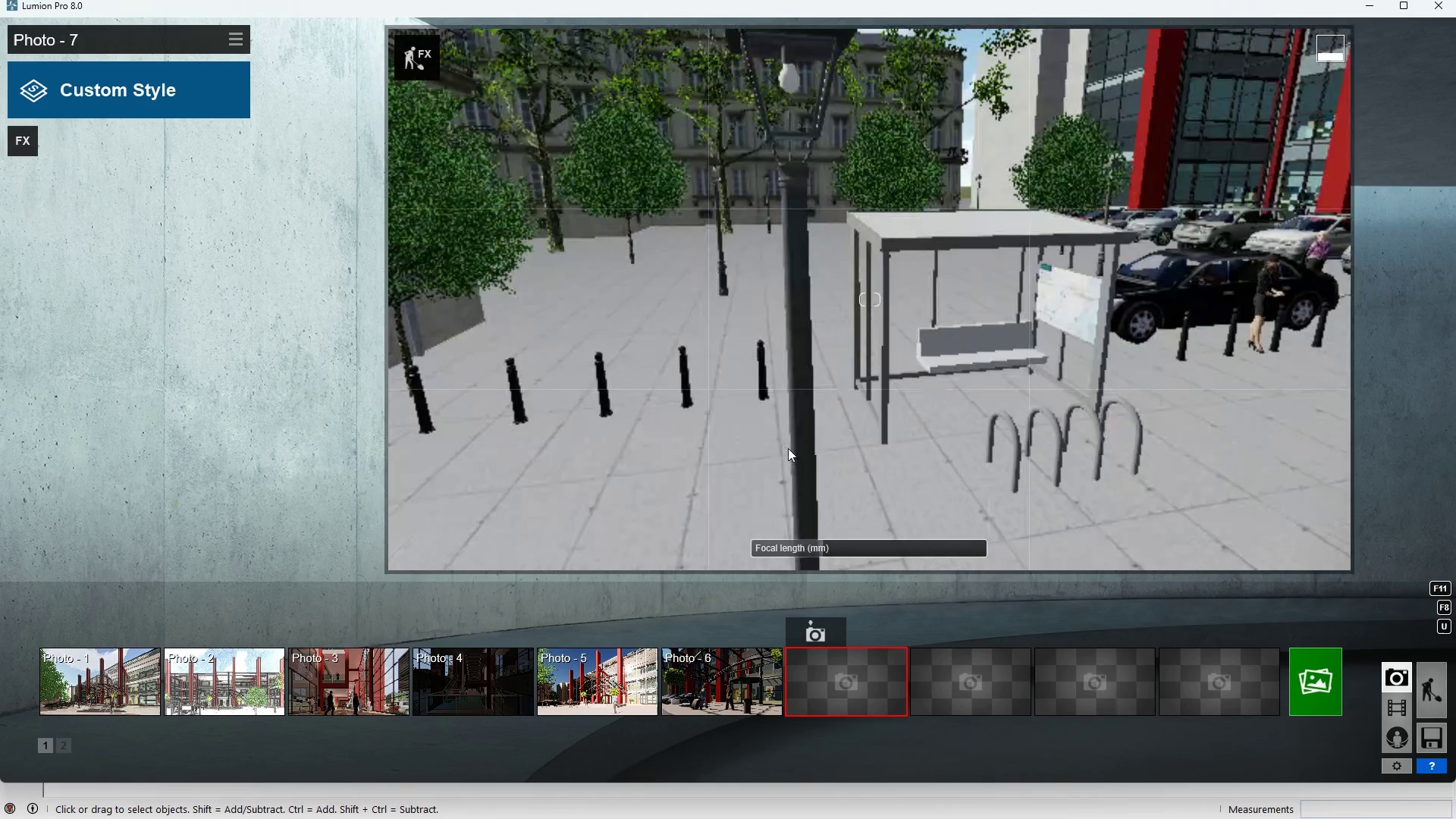 
scroll: coordinate [888, 494], scroll_direction: down, amount: 3.0
 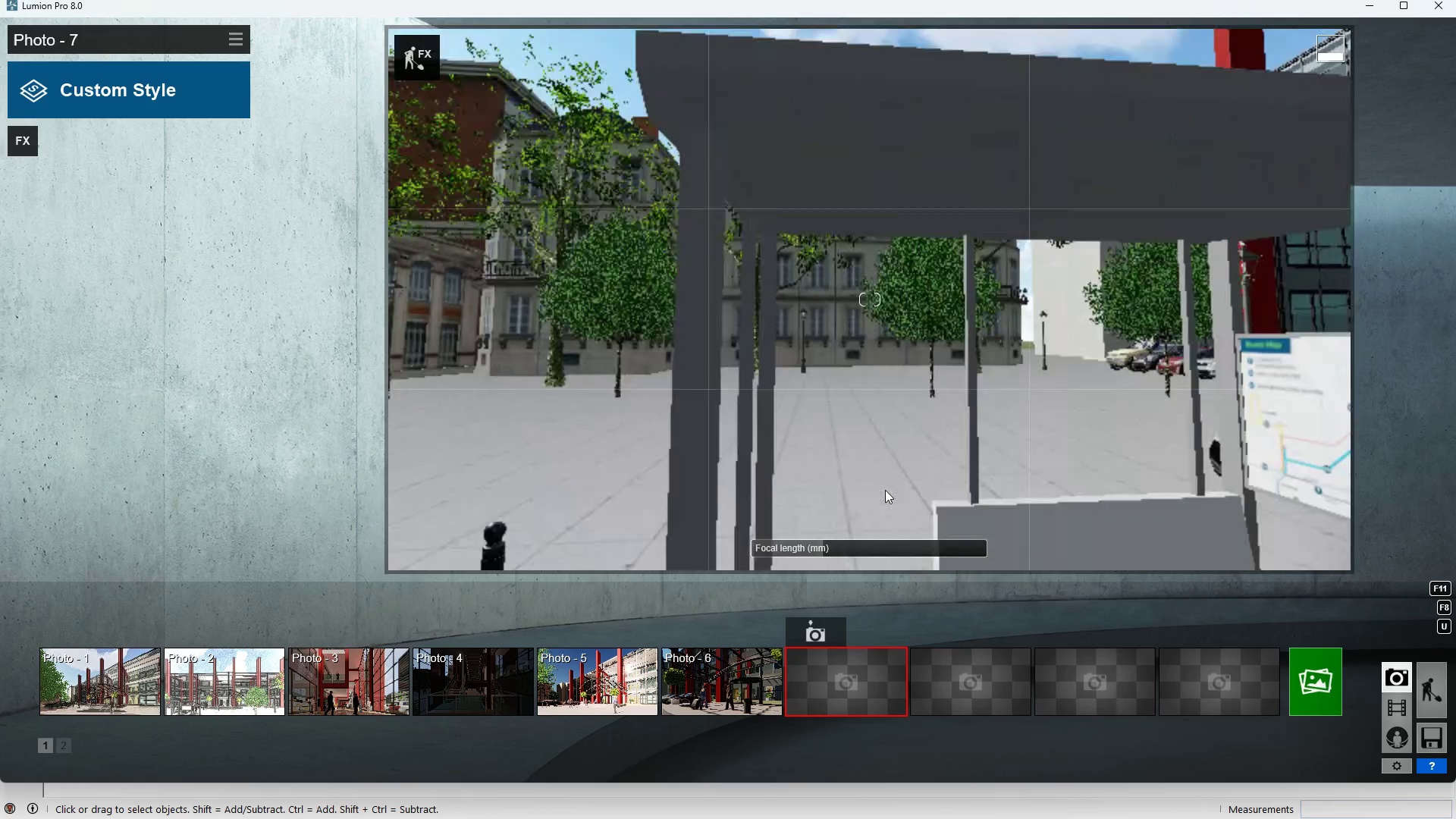 
key(F)
 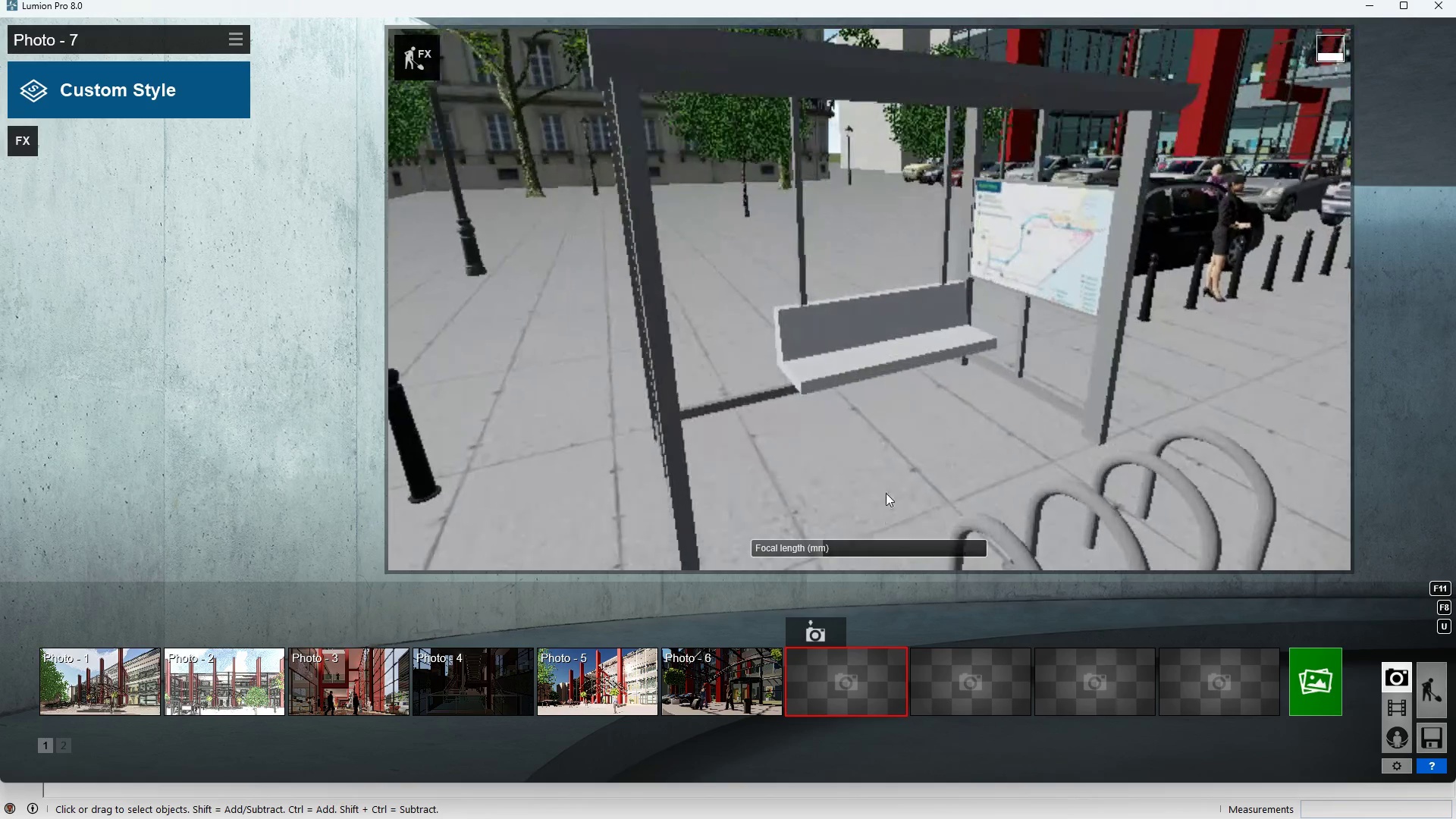 
hold_key(key=F, duration=0.39)
 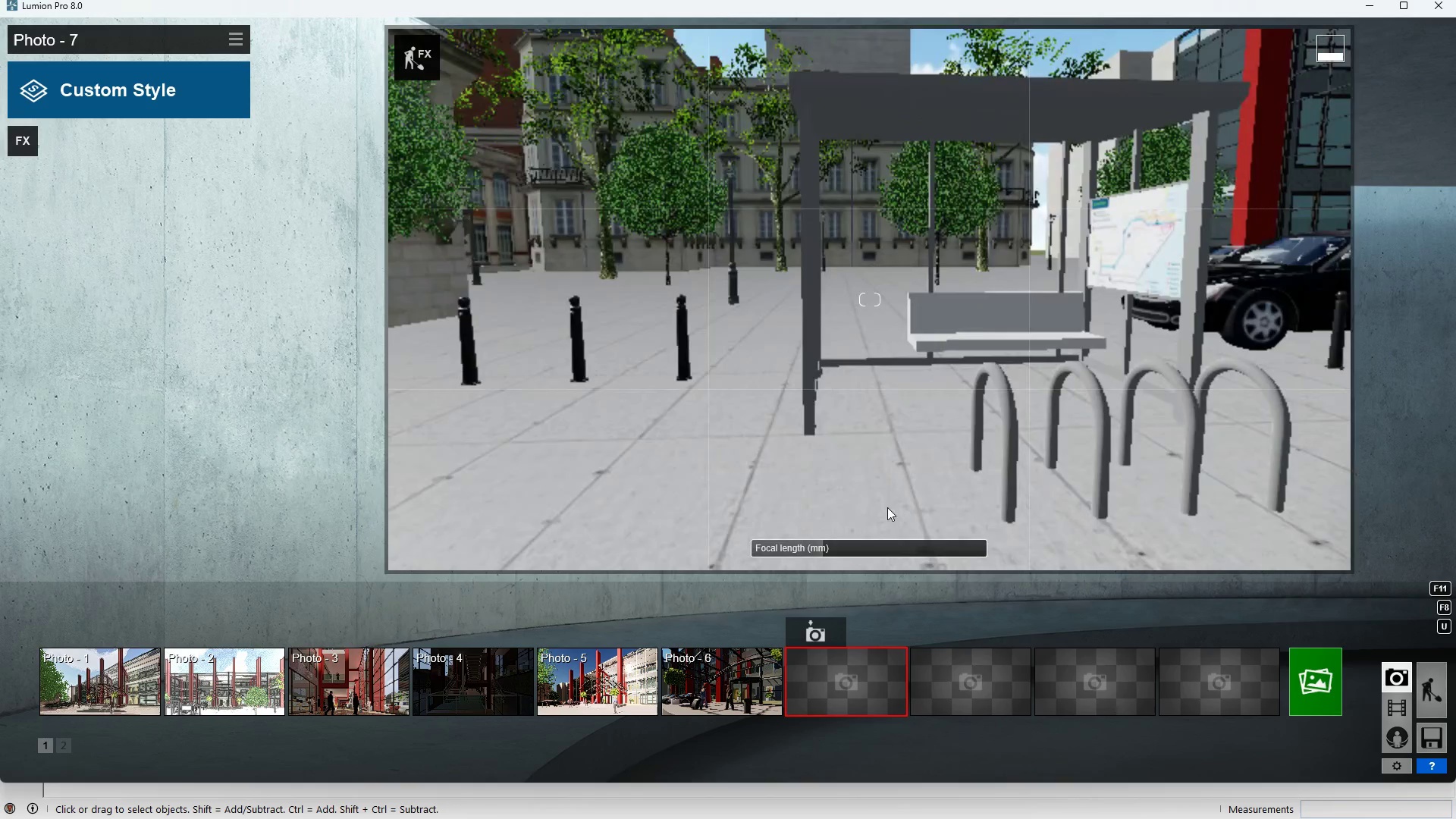 
right_click([885, 490])
 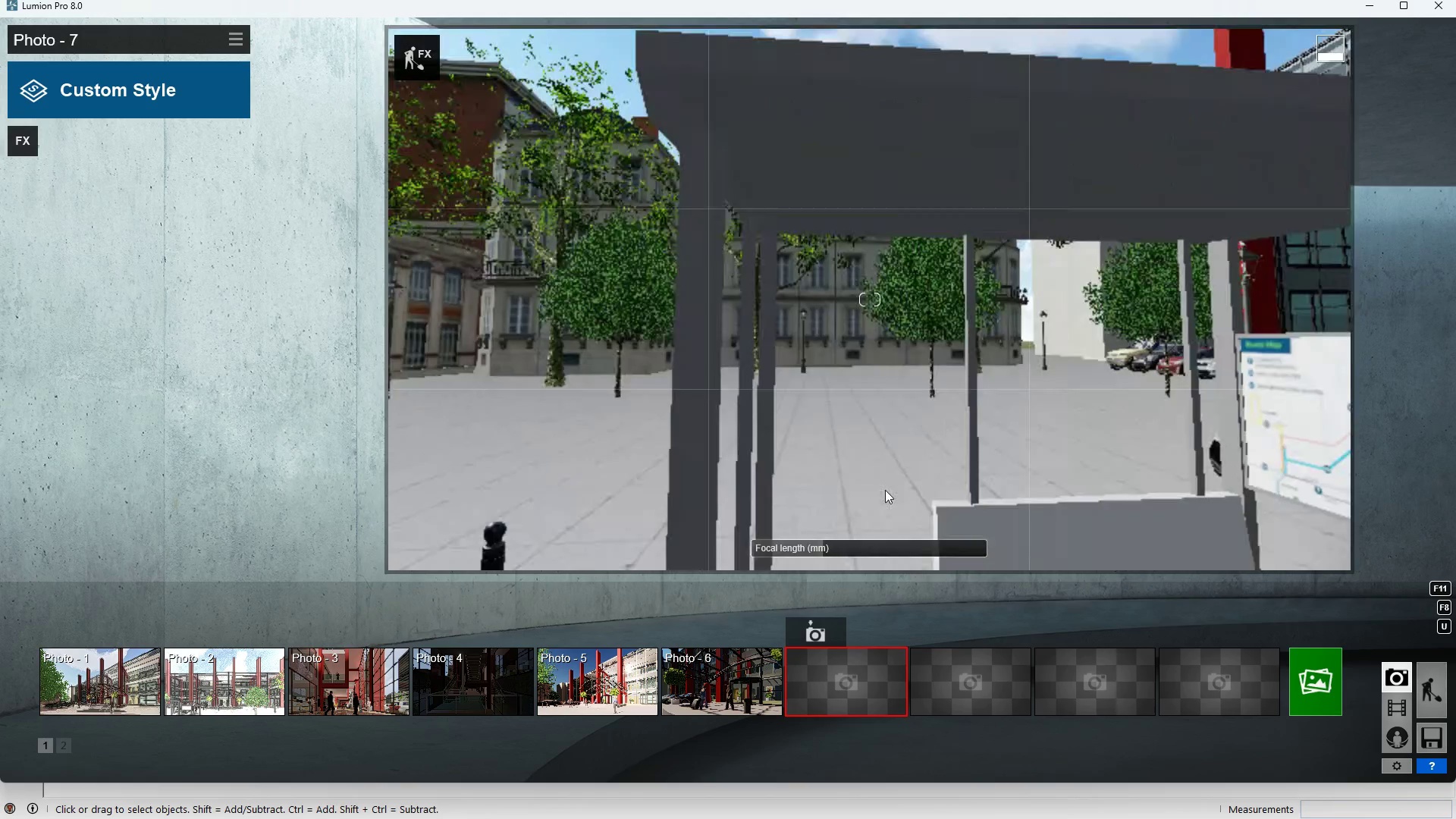 
scroll: coordinate [887, 507], scroll_direction: down, amount: 3.0
 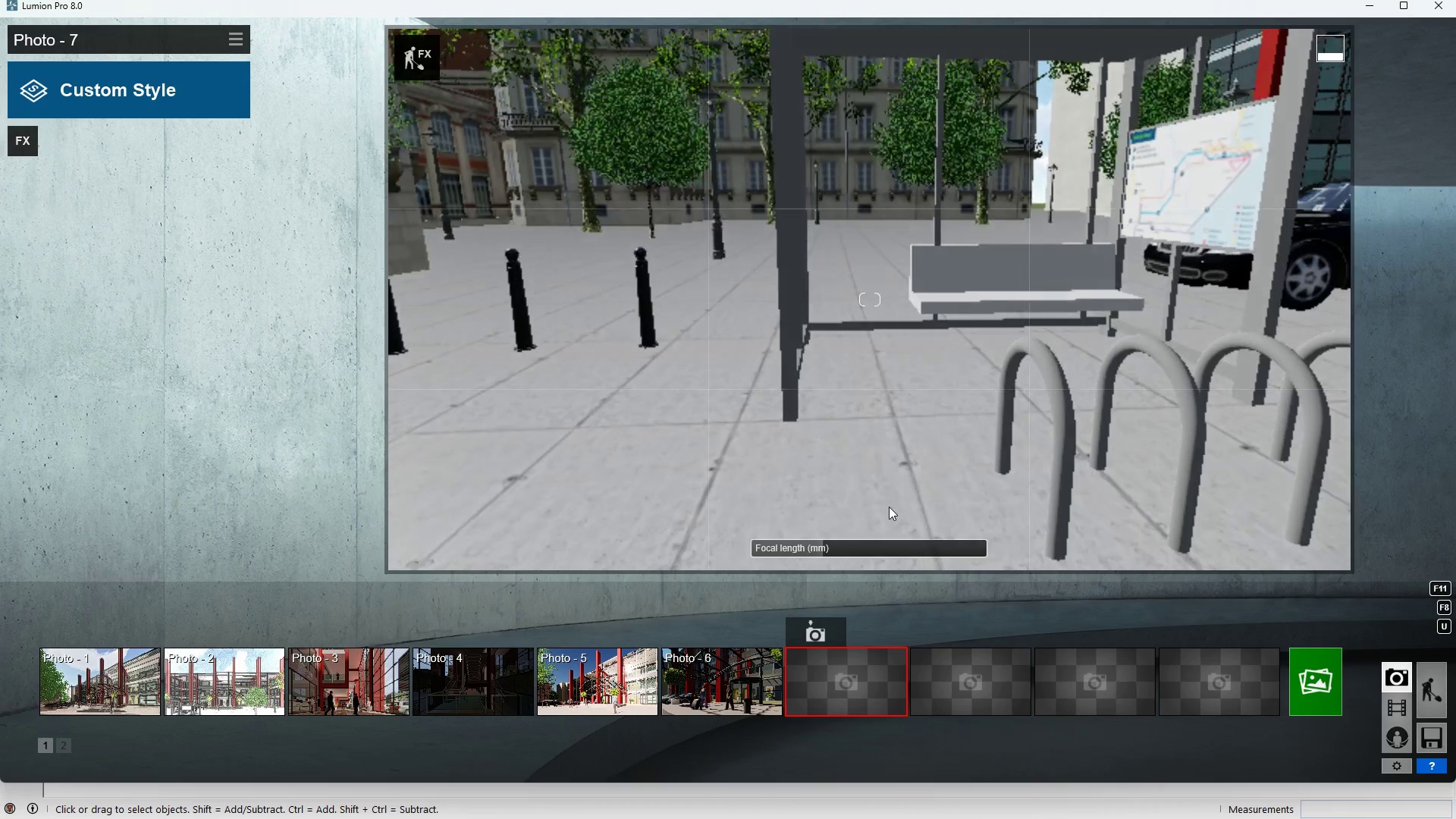 
right_click([887, 507])
 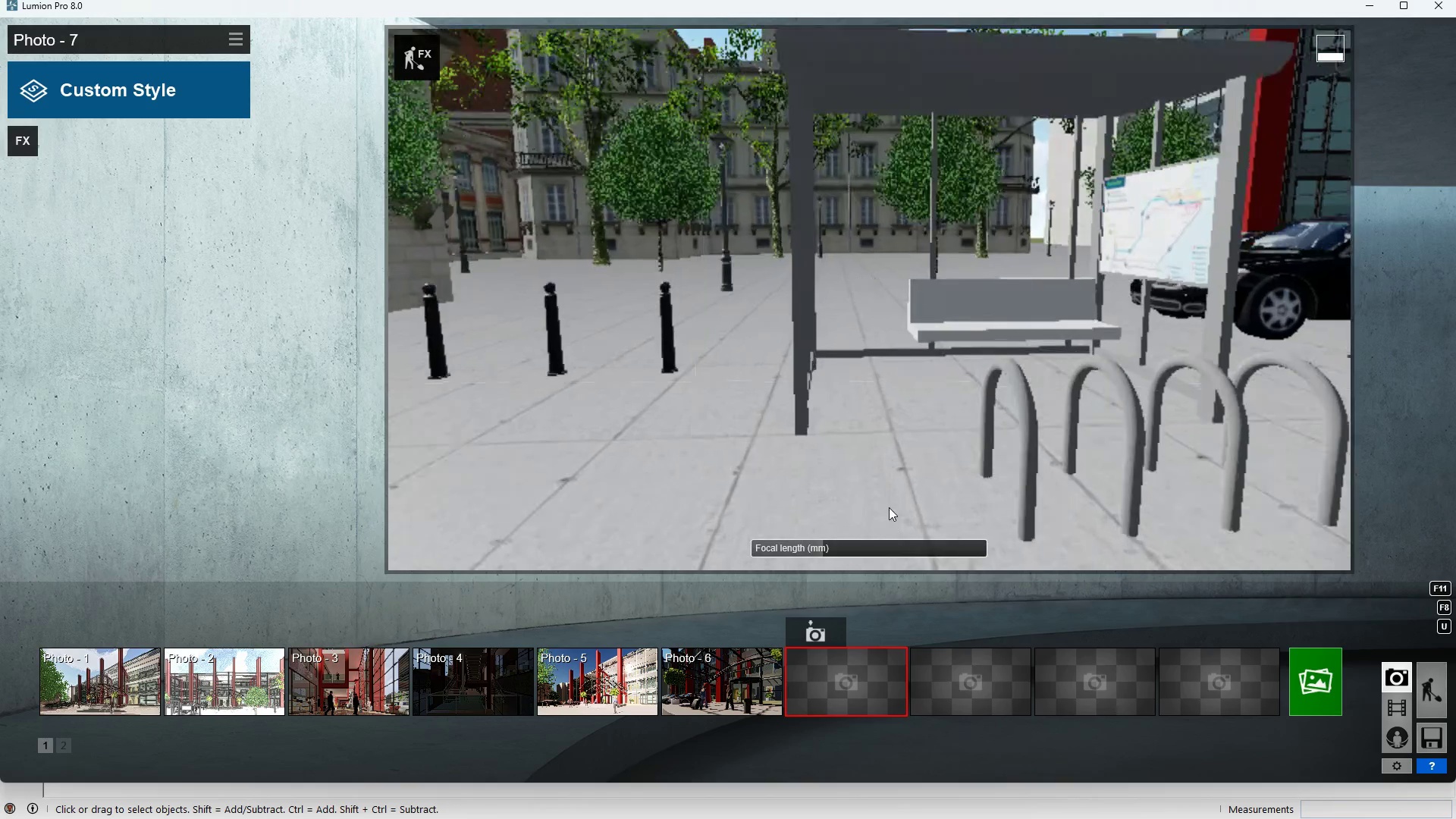 
type(fff)
 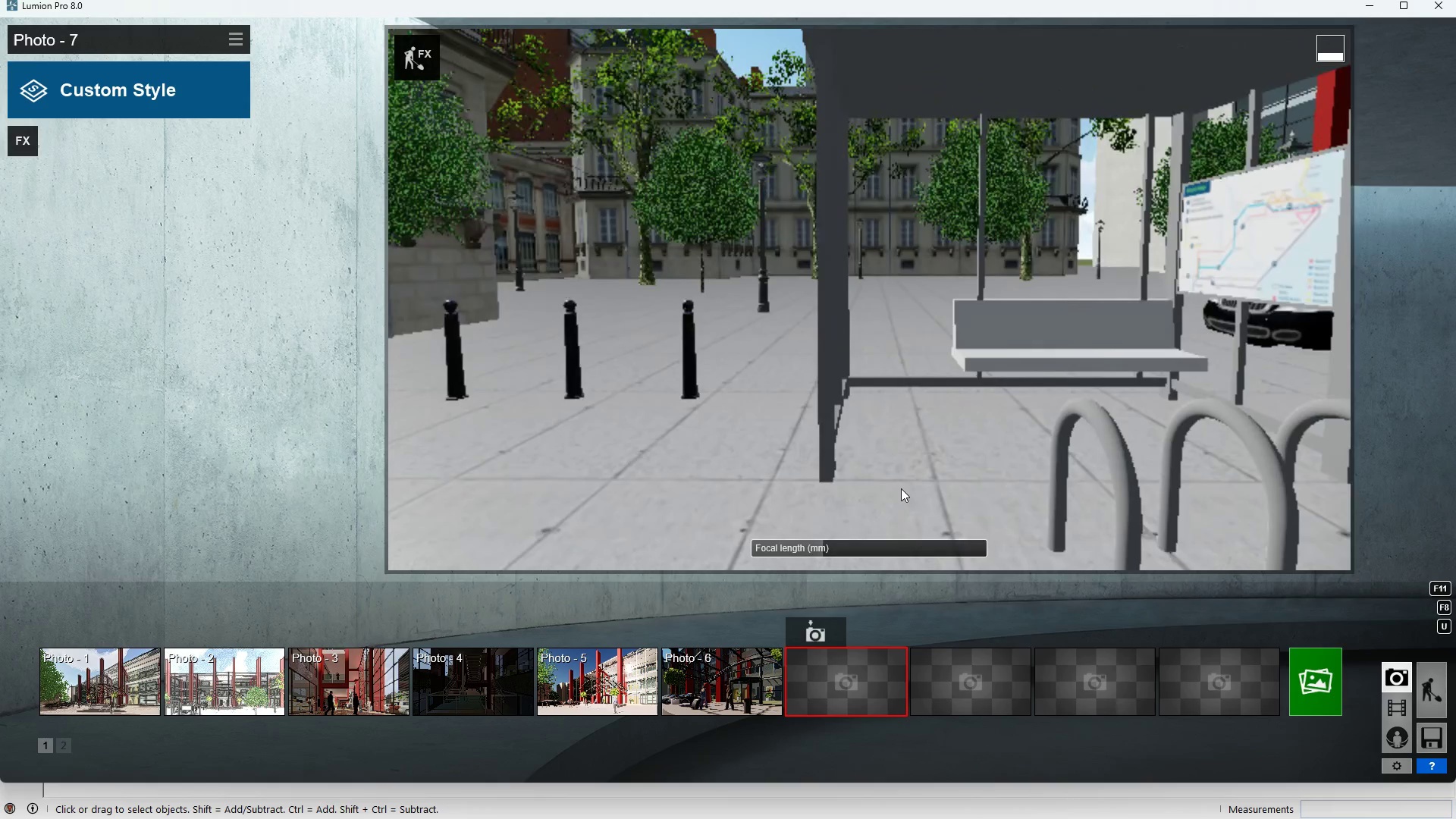 
scroll: coordinate [891, 507], scroll_direction: none, amount: 0.0
 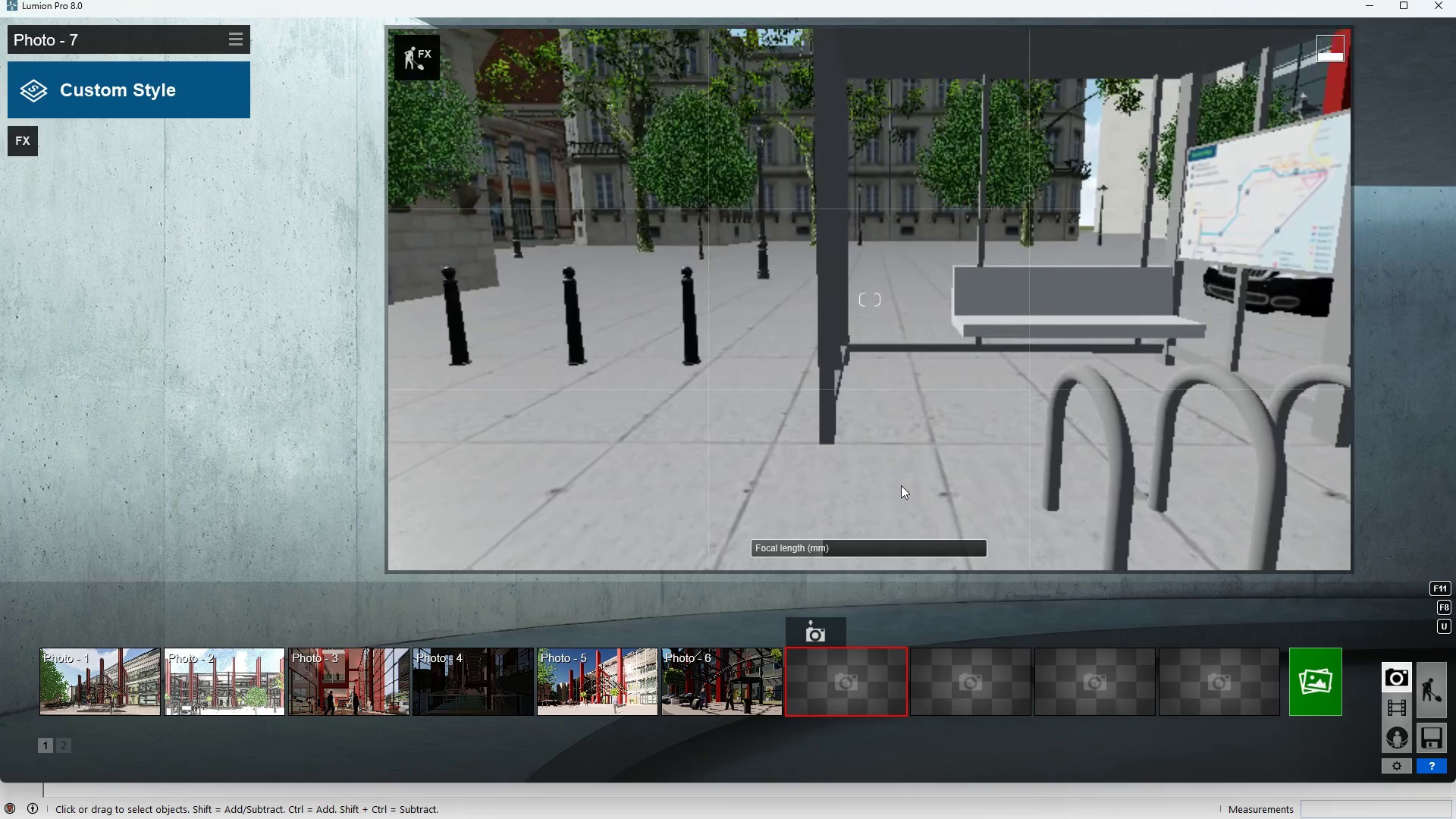 
right_click([901, 488])
 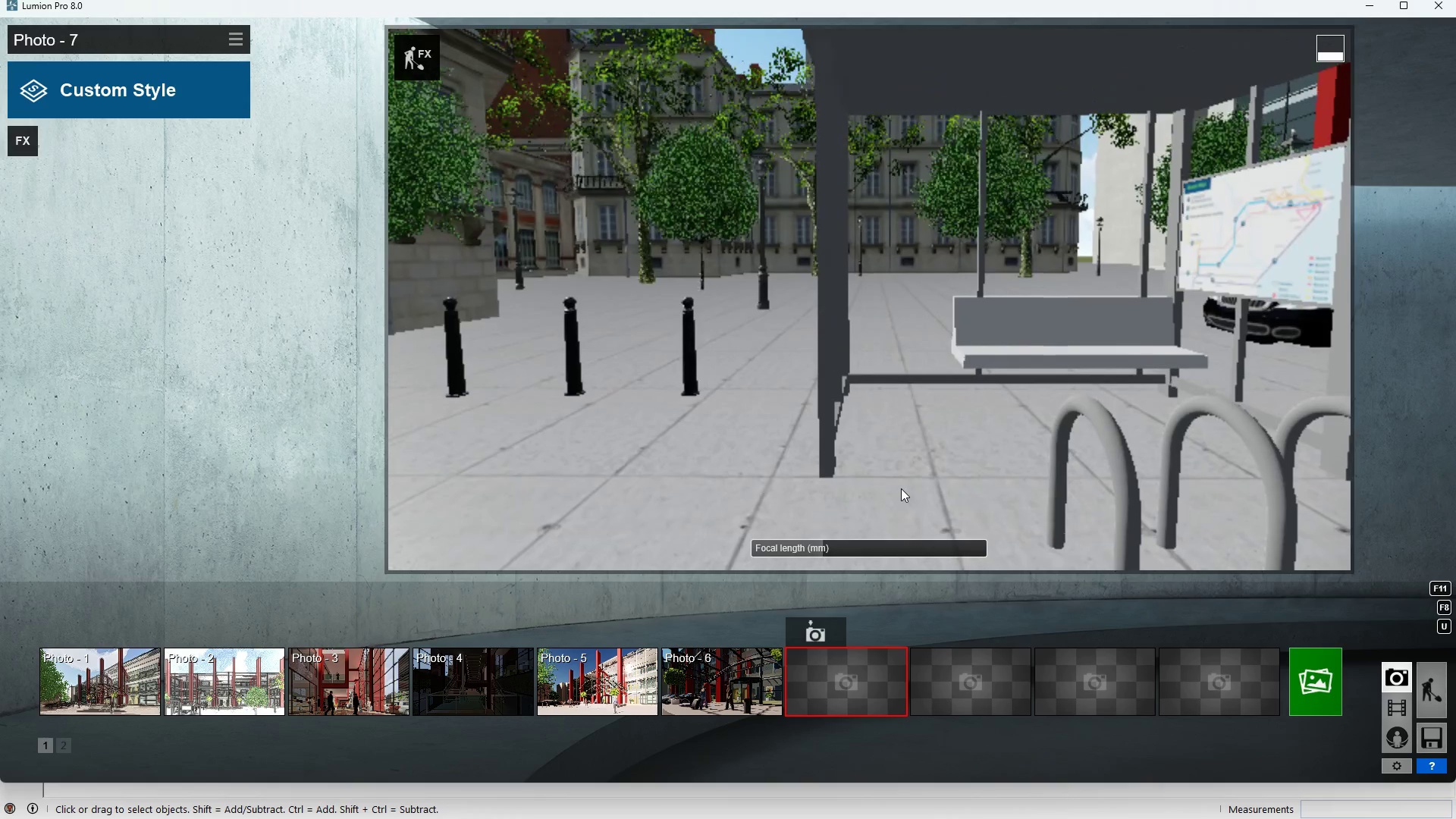 
key(D)
 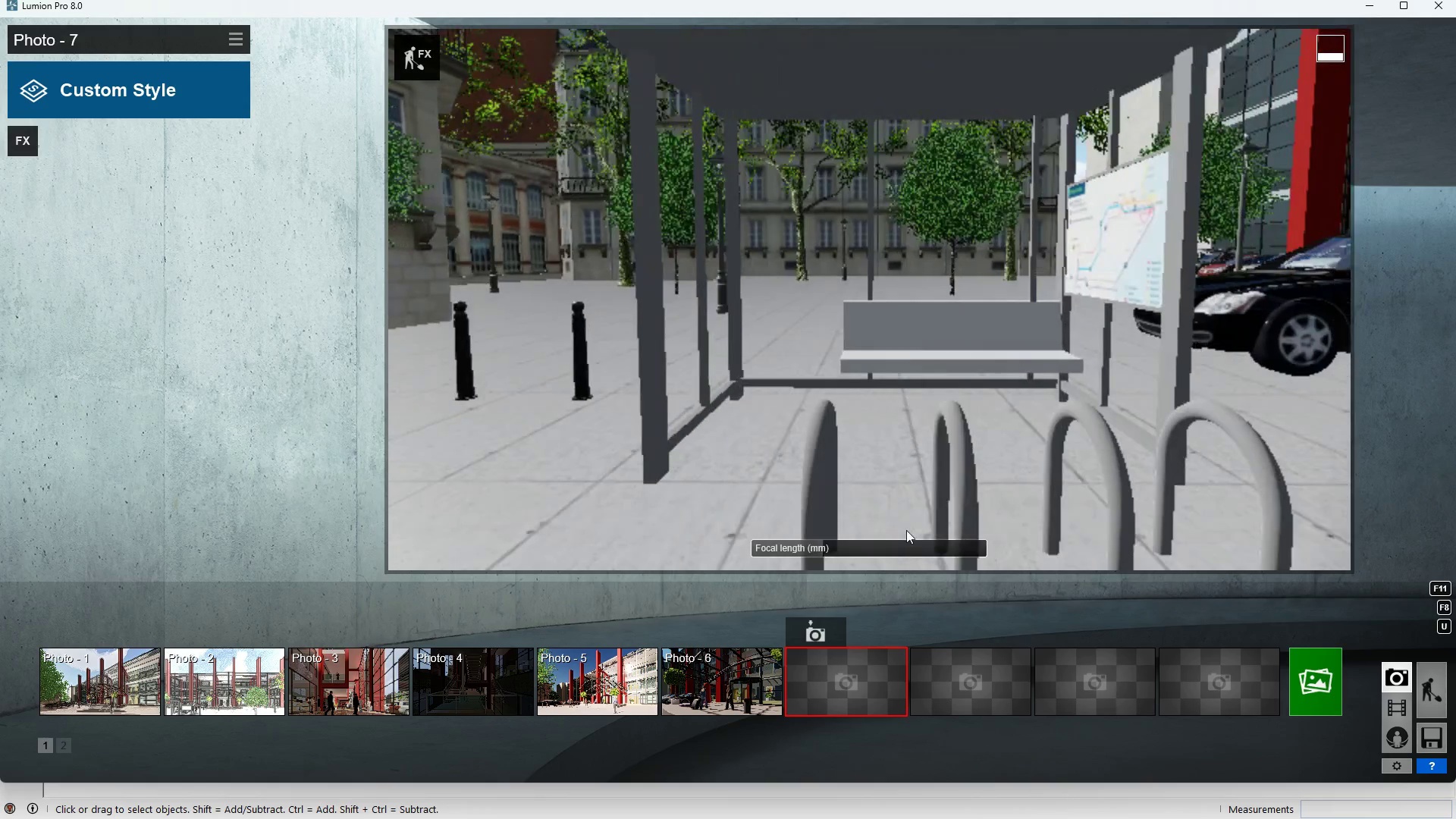 
scroll: coordinate [913, 528], scroll_direction: down, amount: 2.0
 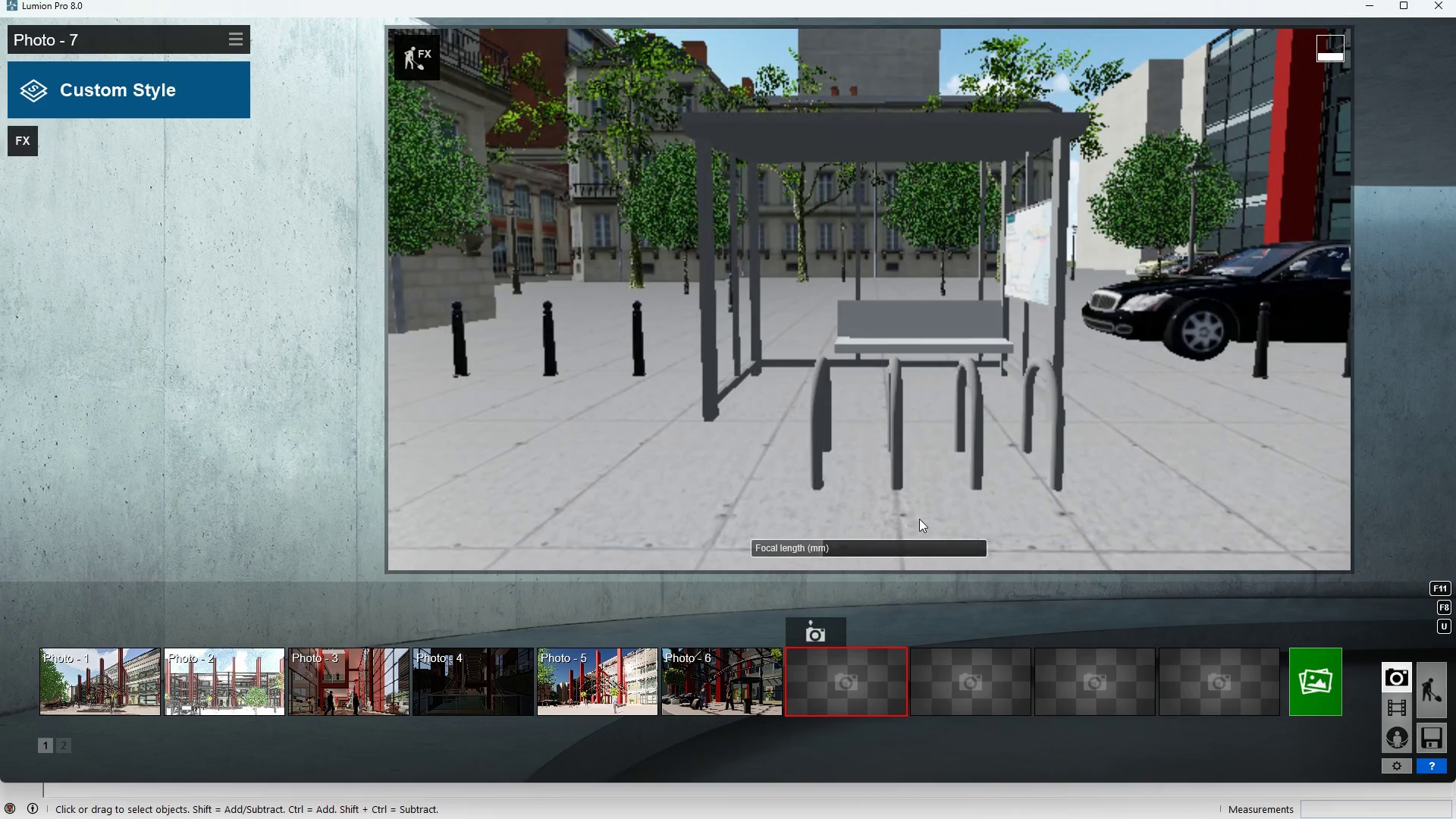 
scroll: coordinate [920, 518], scroll_direction: up, amount: 1.0
 